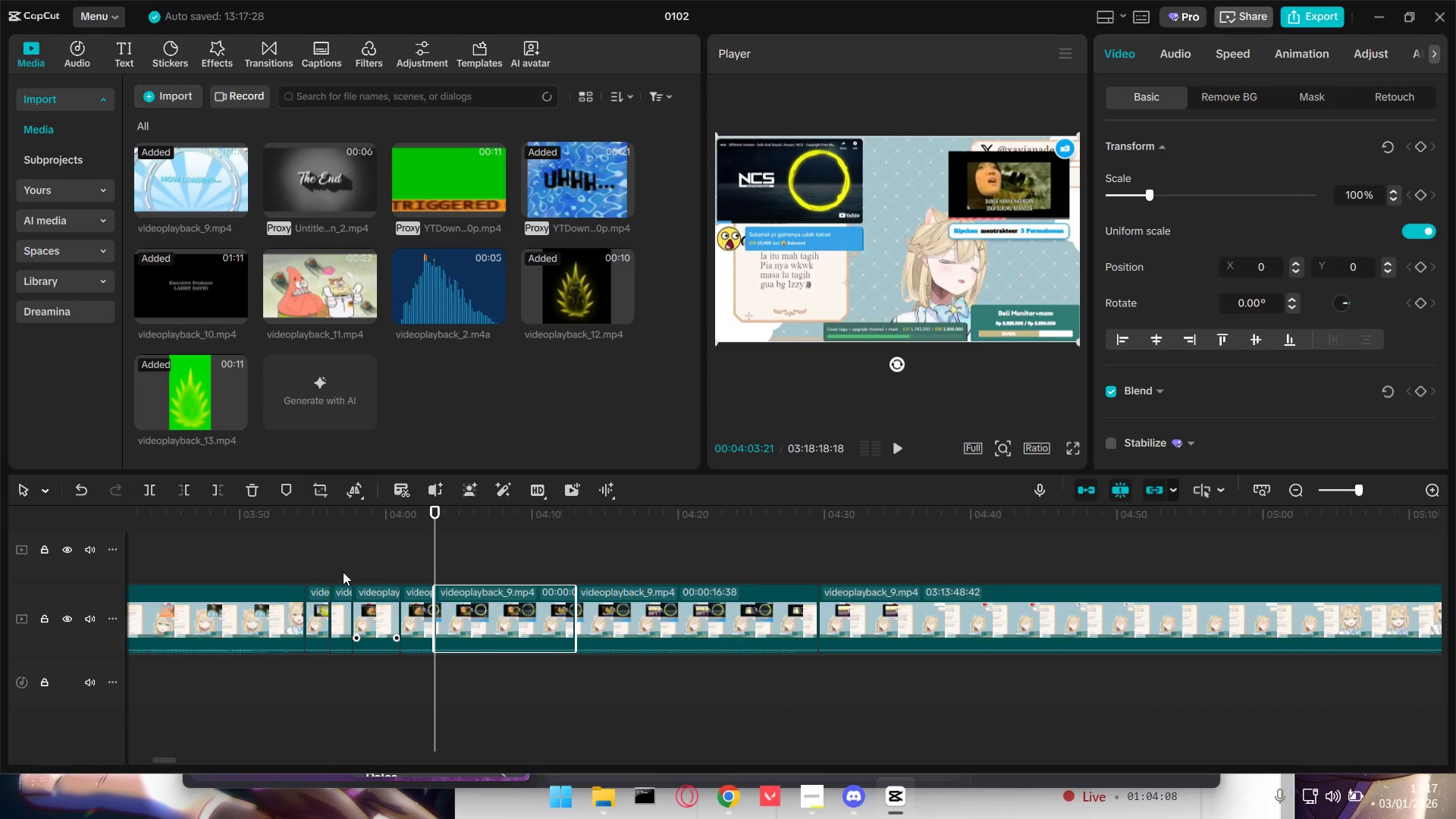 
left_click([301, 564])
 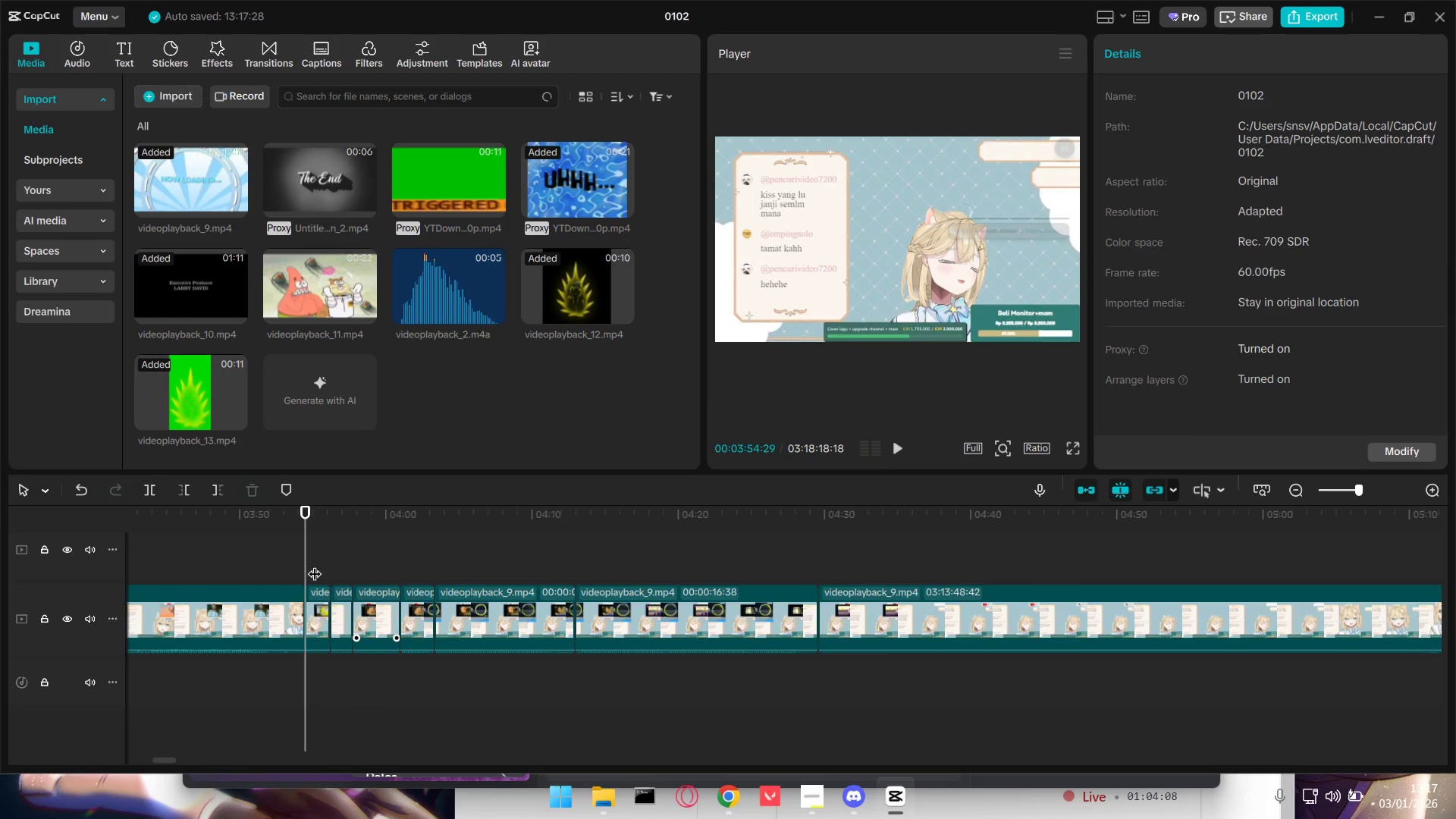 
key(Space)
 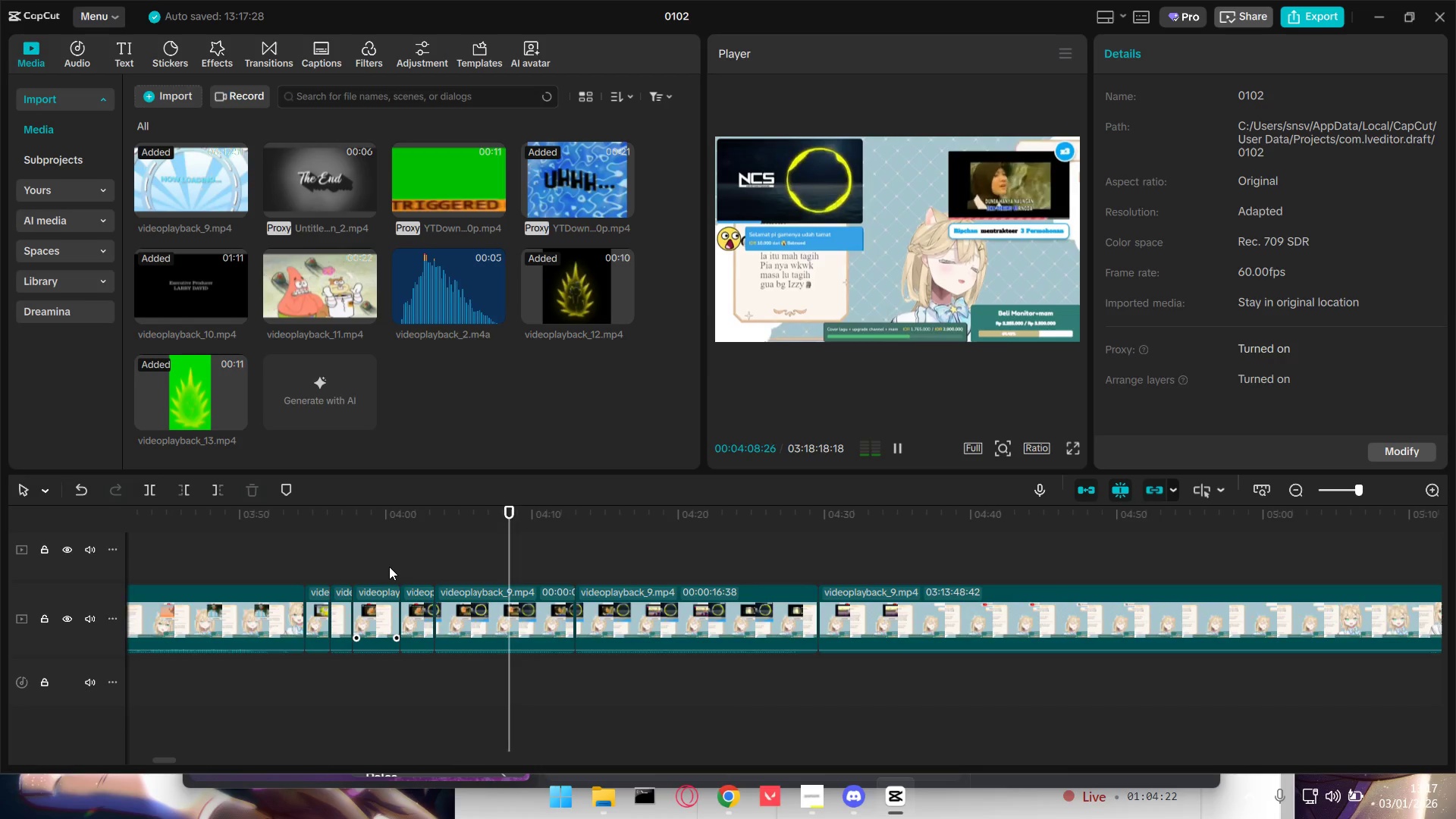 
wait(18.95)
 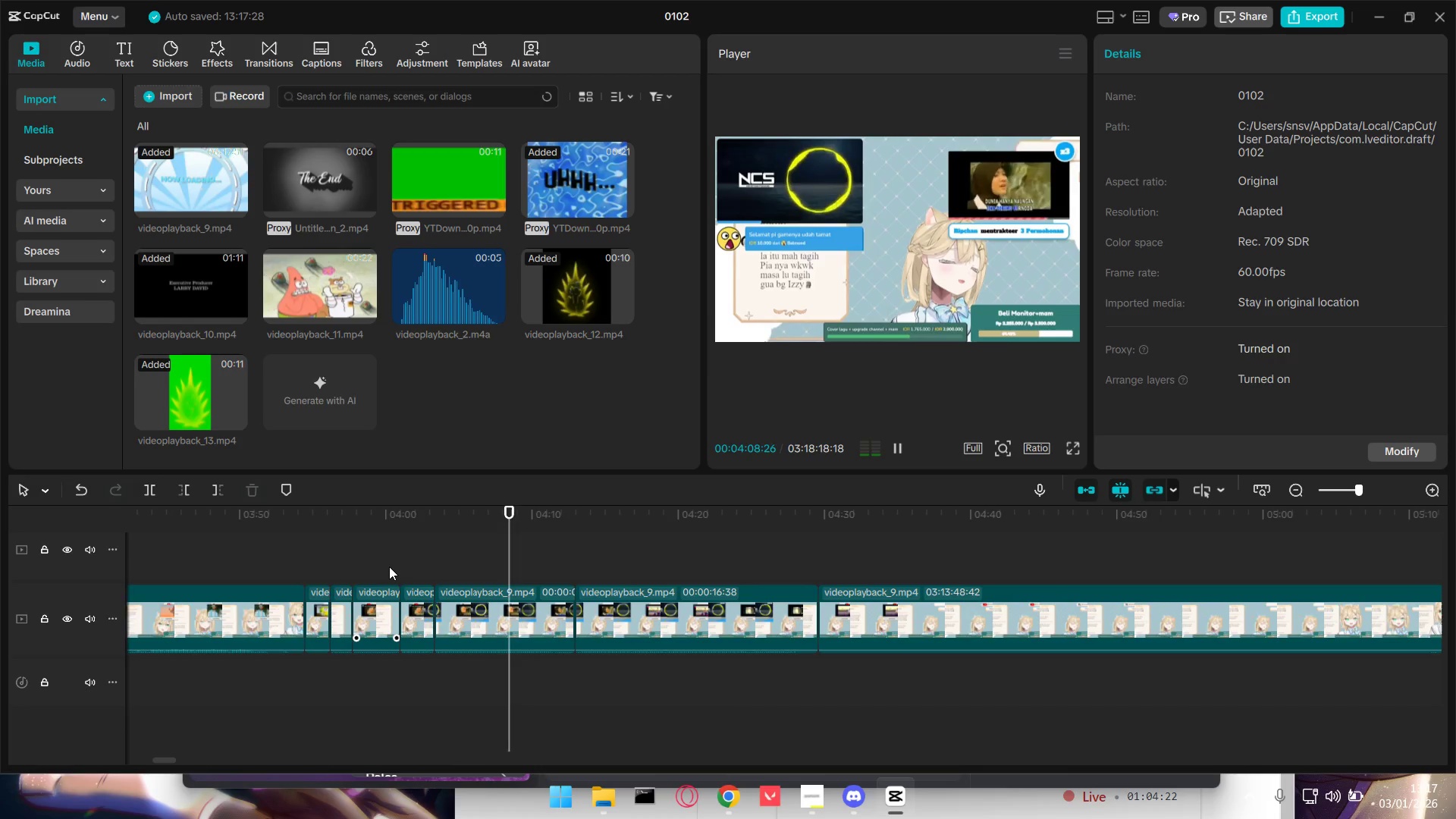 
key(Space)
 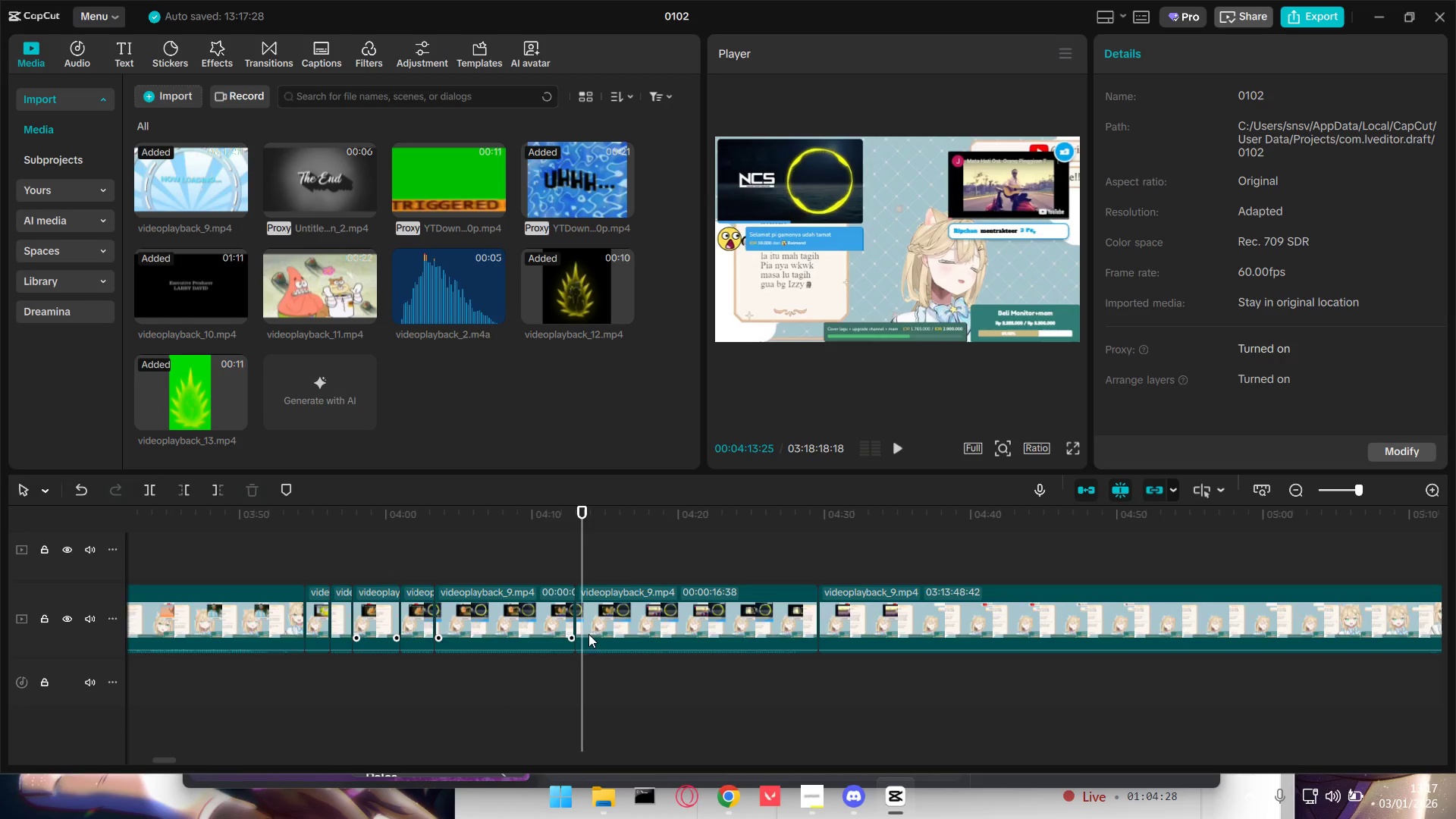 
left_click([612, 611])
 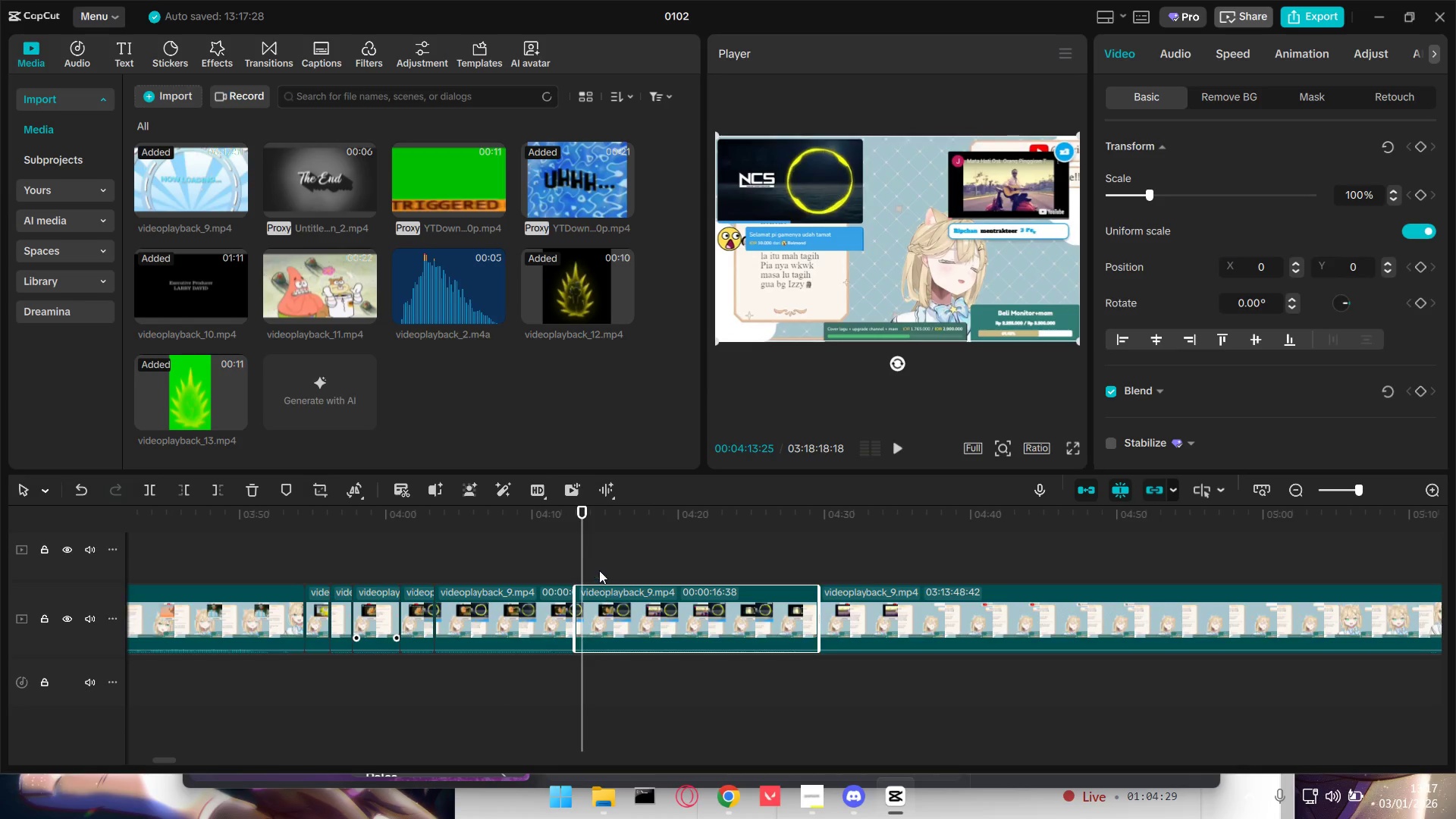 
left_click_drag(start_coordinate=[586, 561], to_coordinate=[577, 559])
 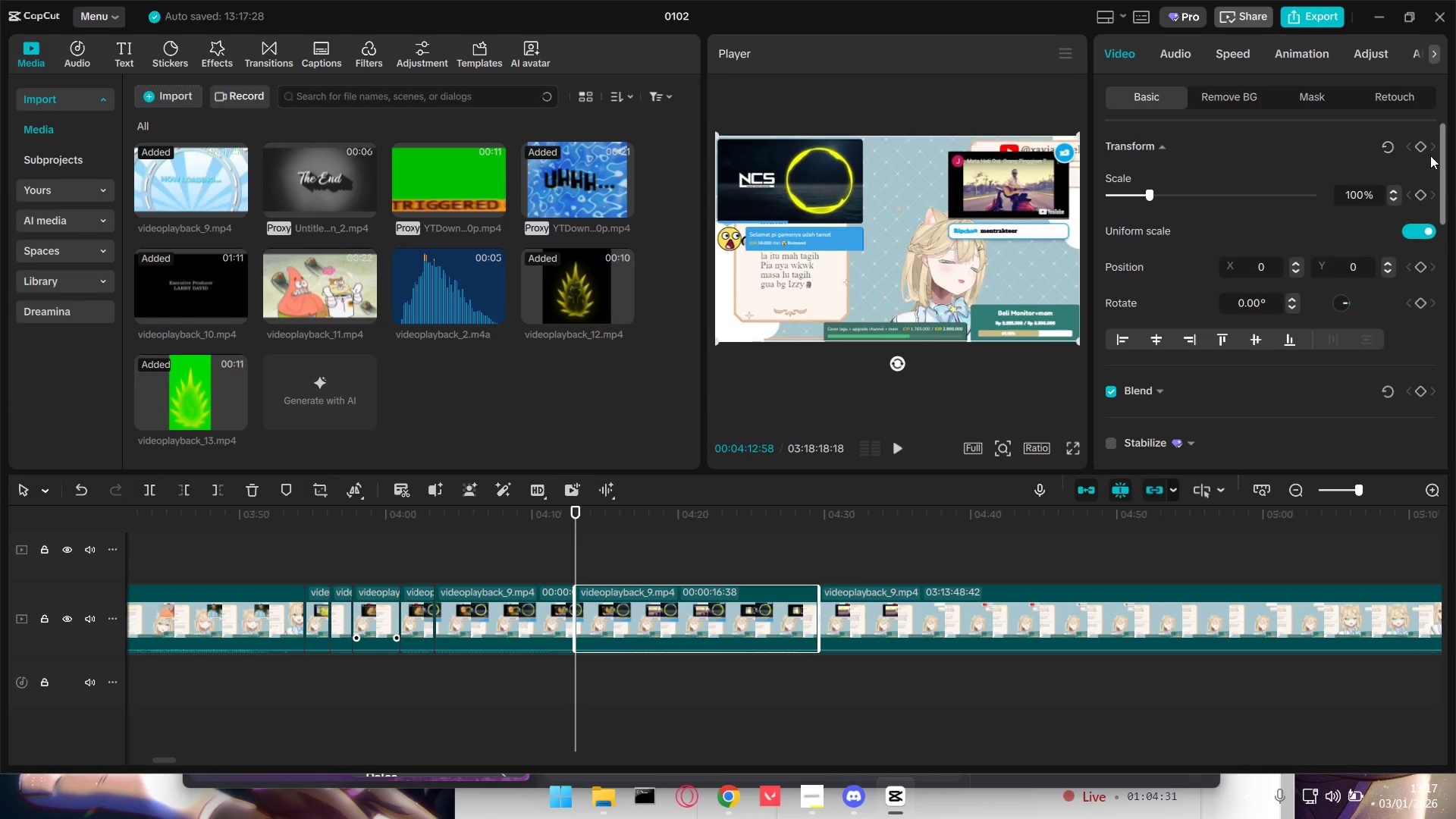 
left_click([1423, 142])
 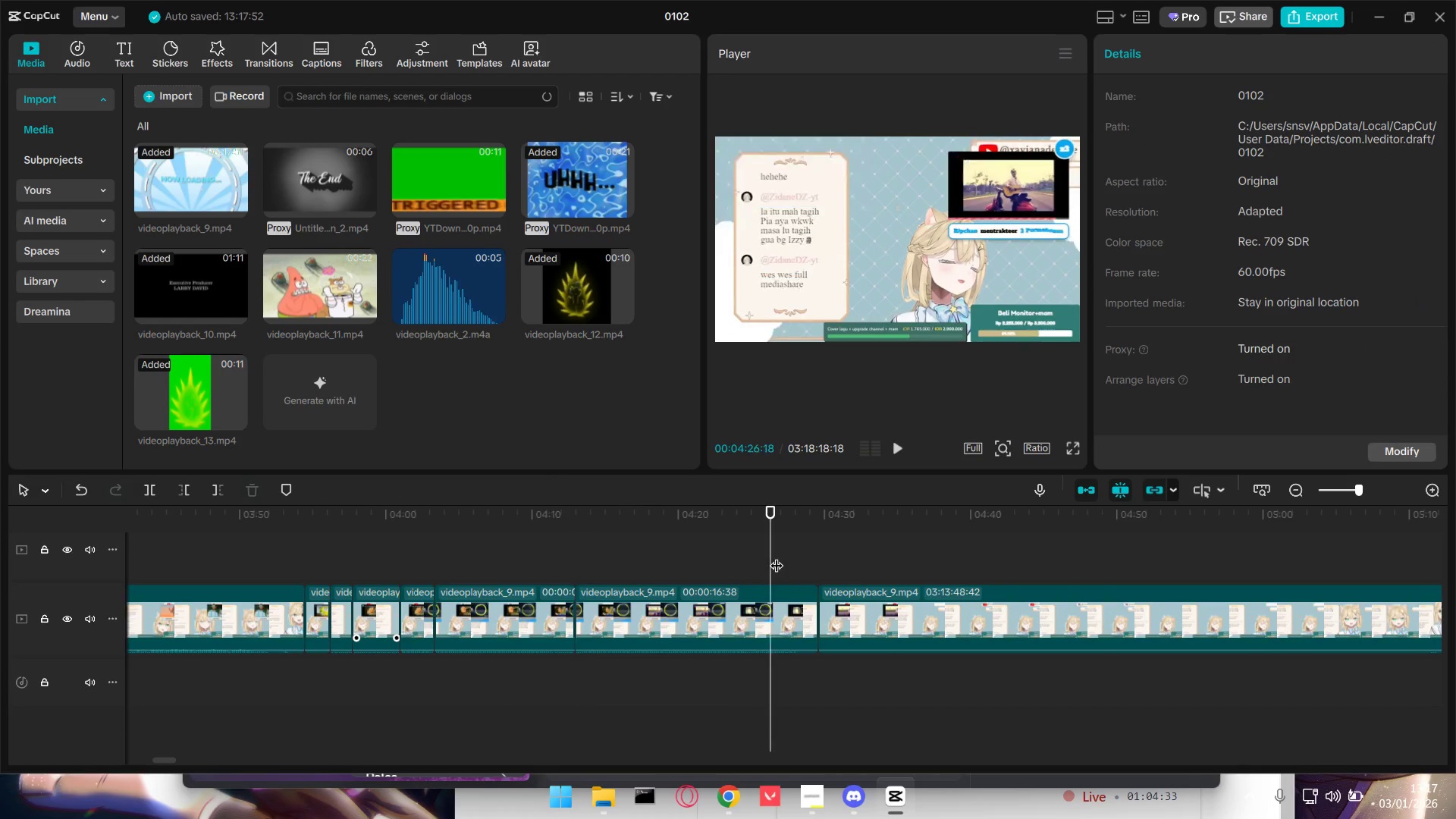 
key(Space)
 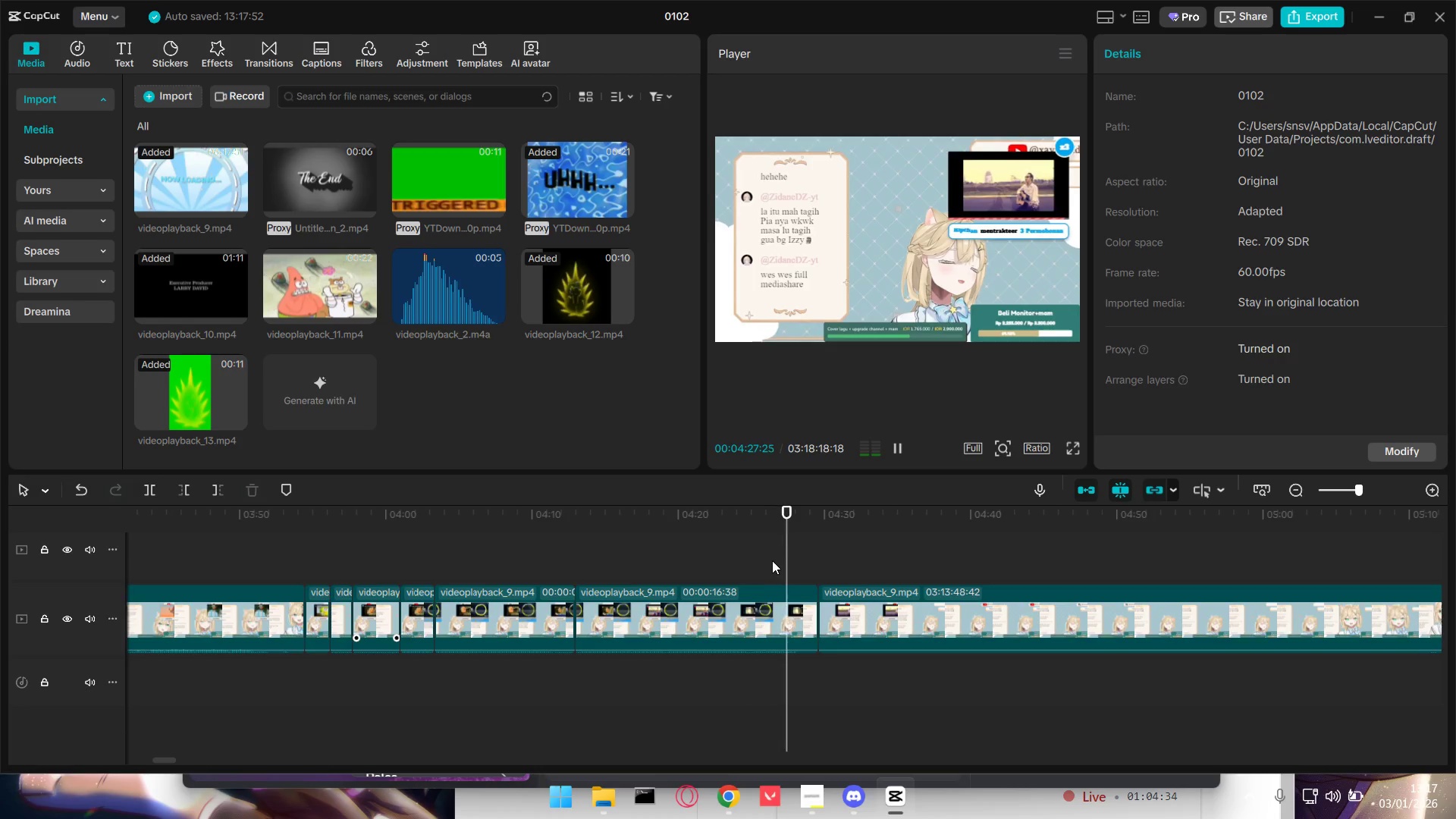 
key(Space)
 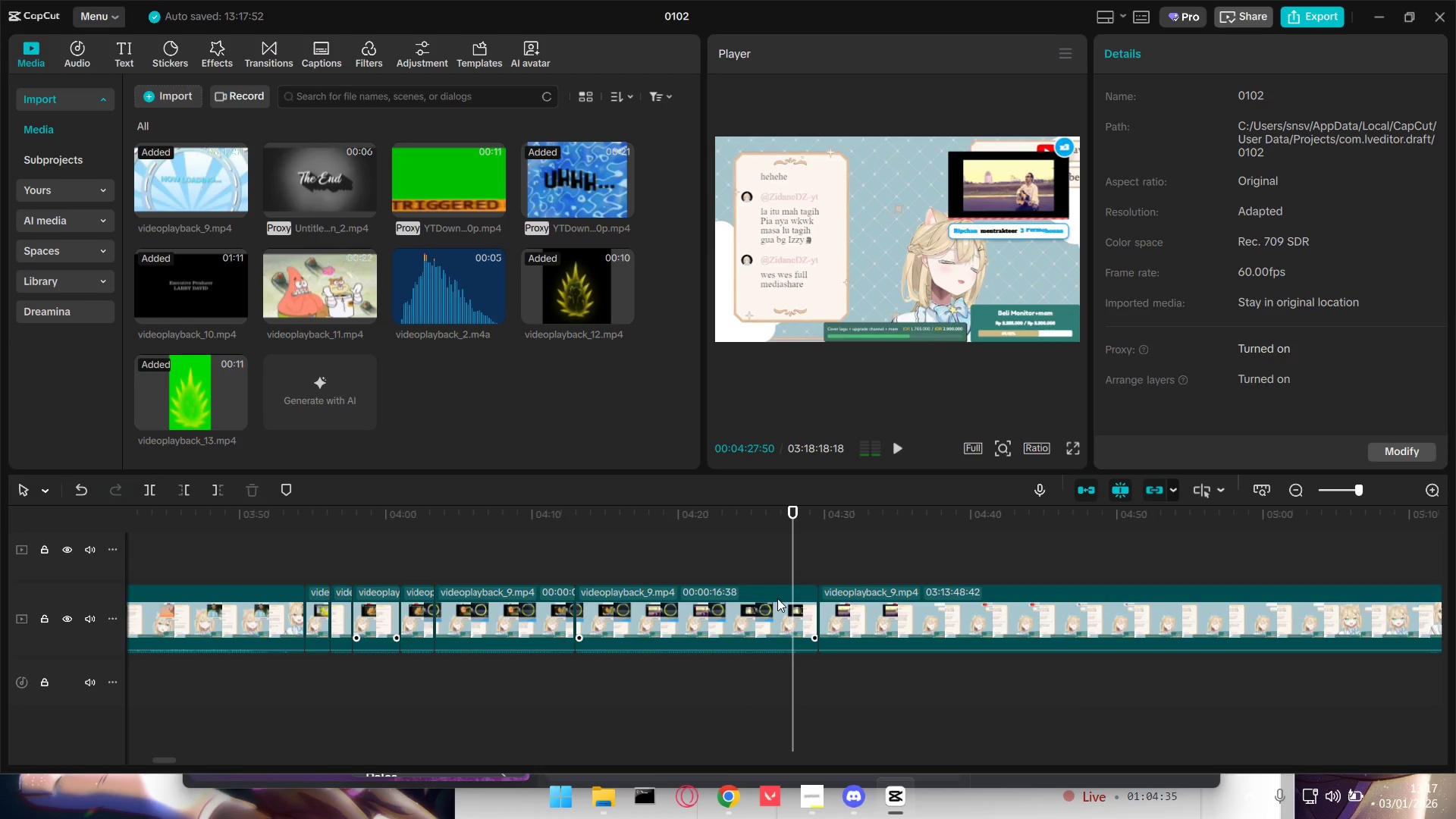 
left_click([777, 598])
 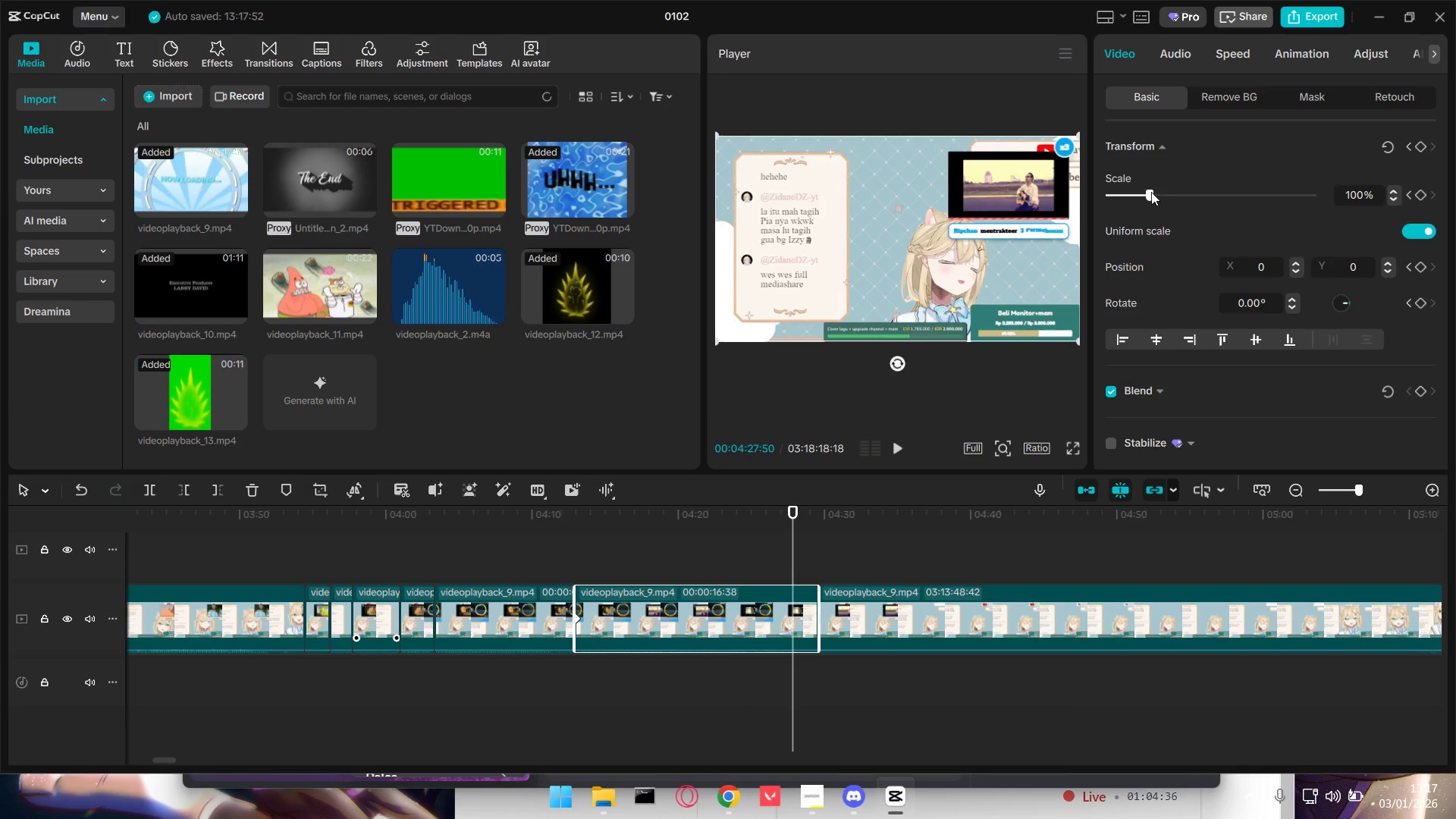 
left_click_drag(start_coordinate=[1151, 192], to_coordinate=[1180, 192])
 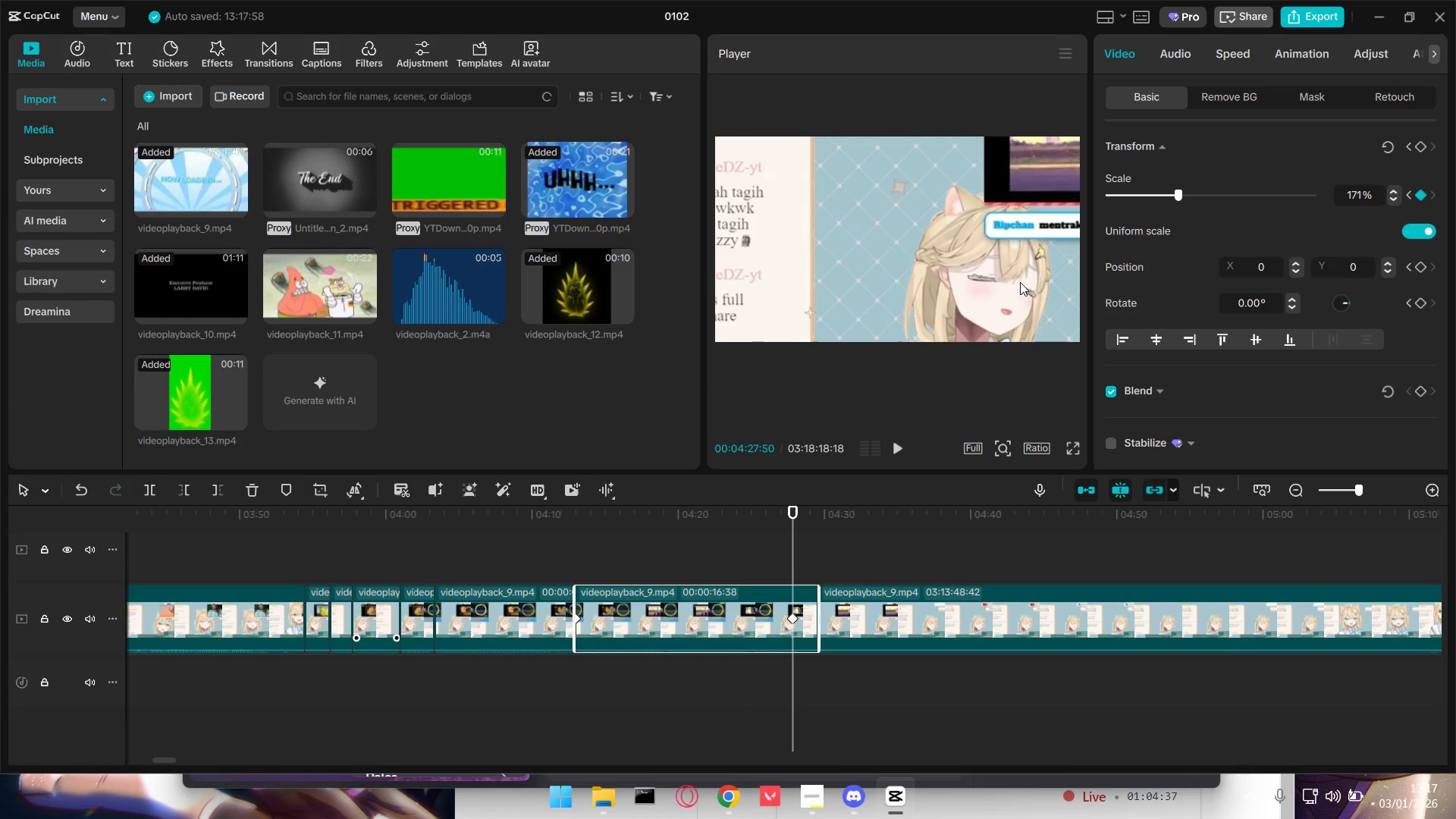 
left_click_drag(start_coordinate=[1018, 282], to_coordinate=[964, 244])
 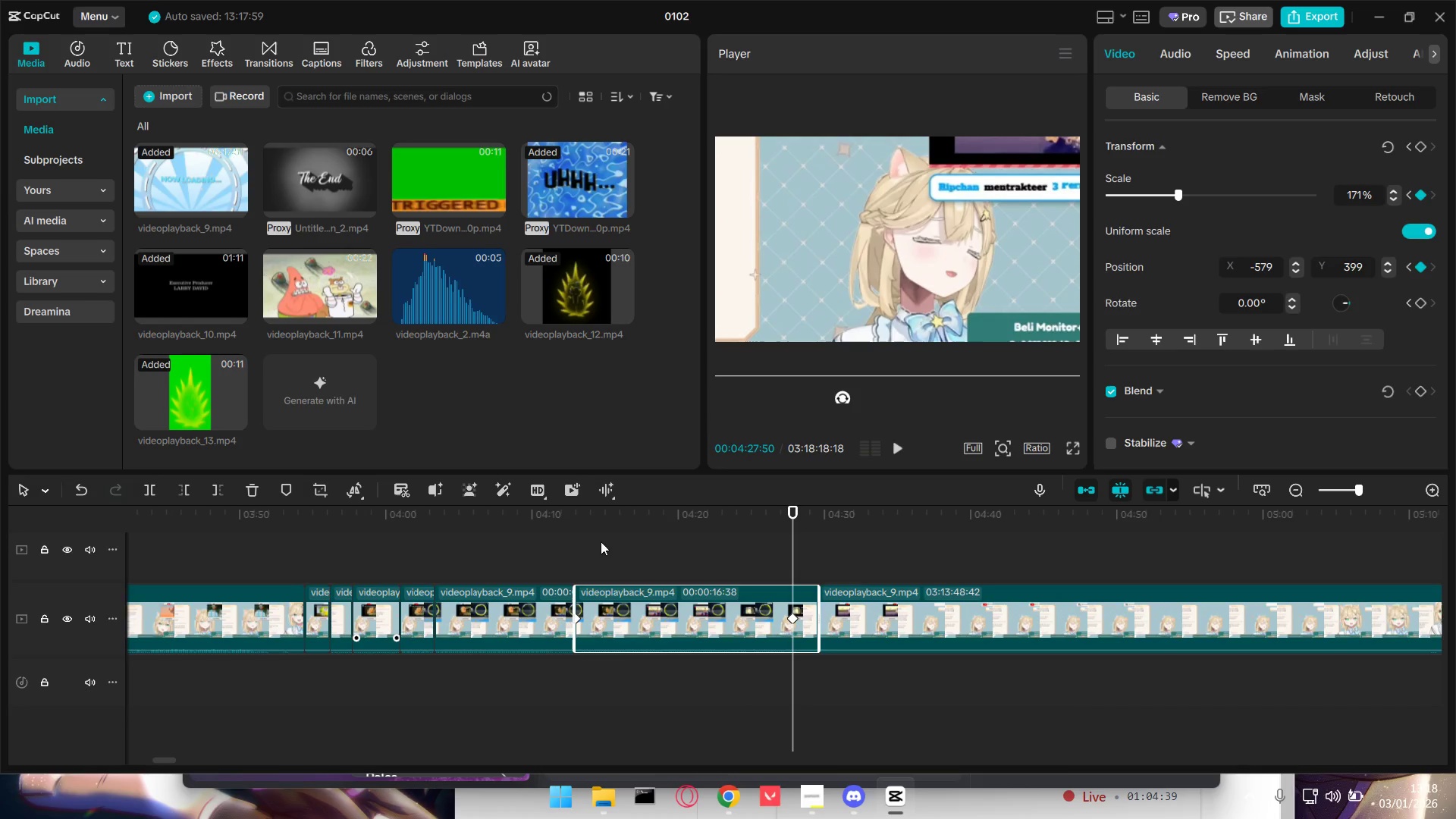 
left_click([566, 563])
 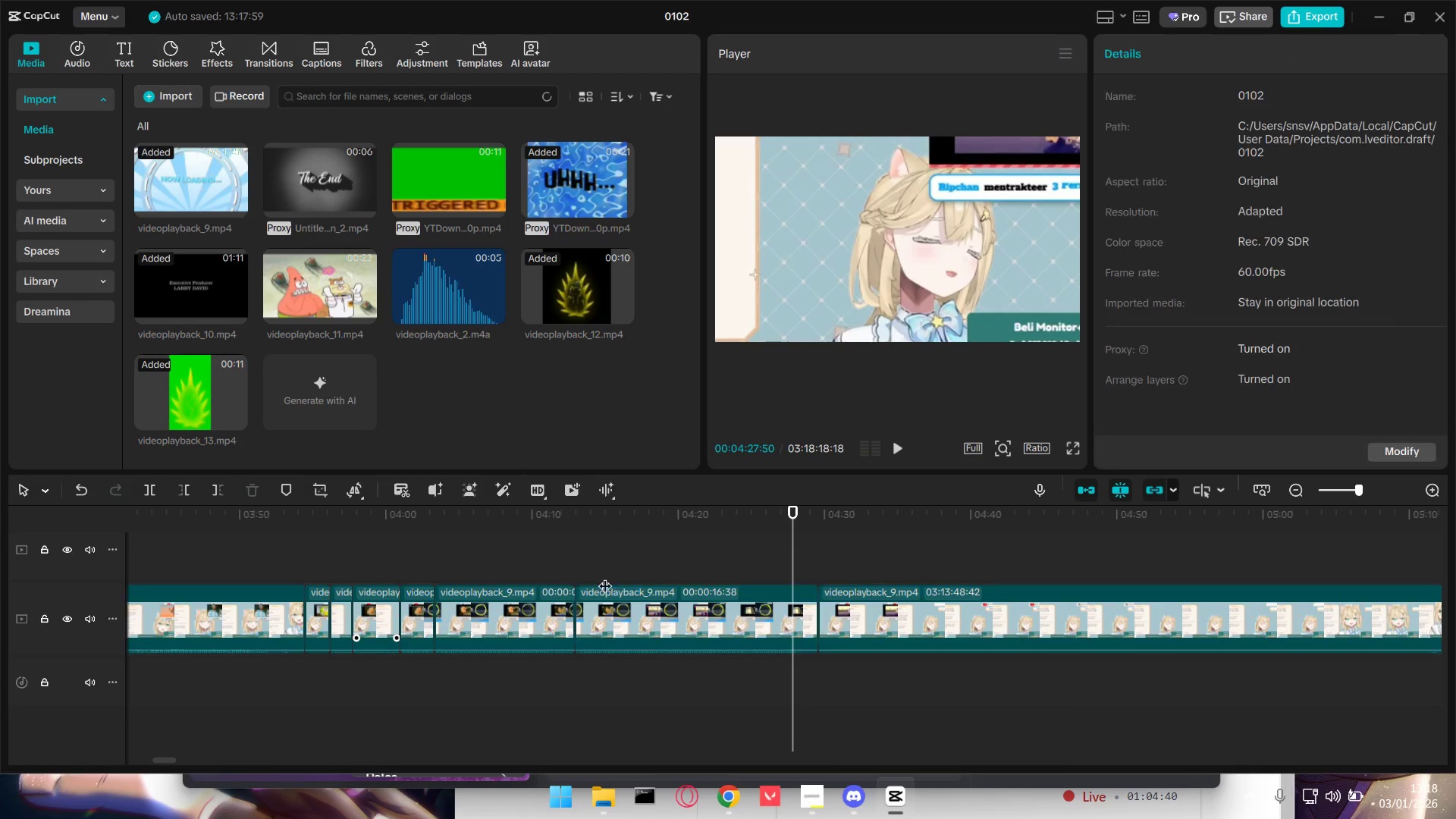 
key(Space)
 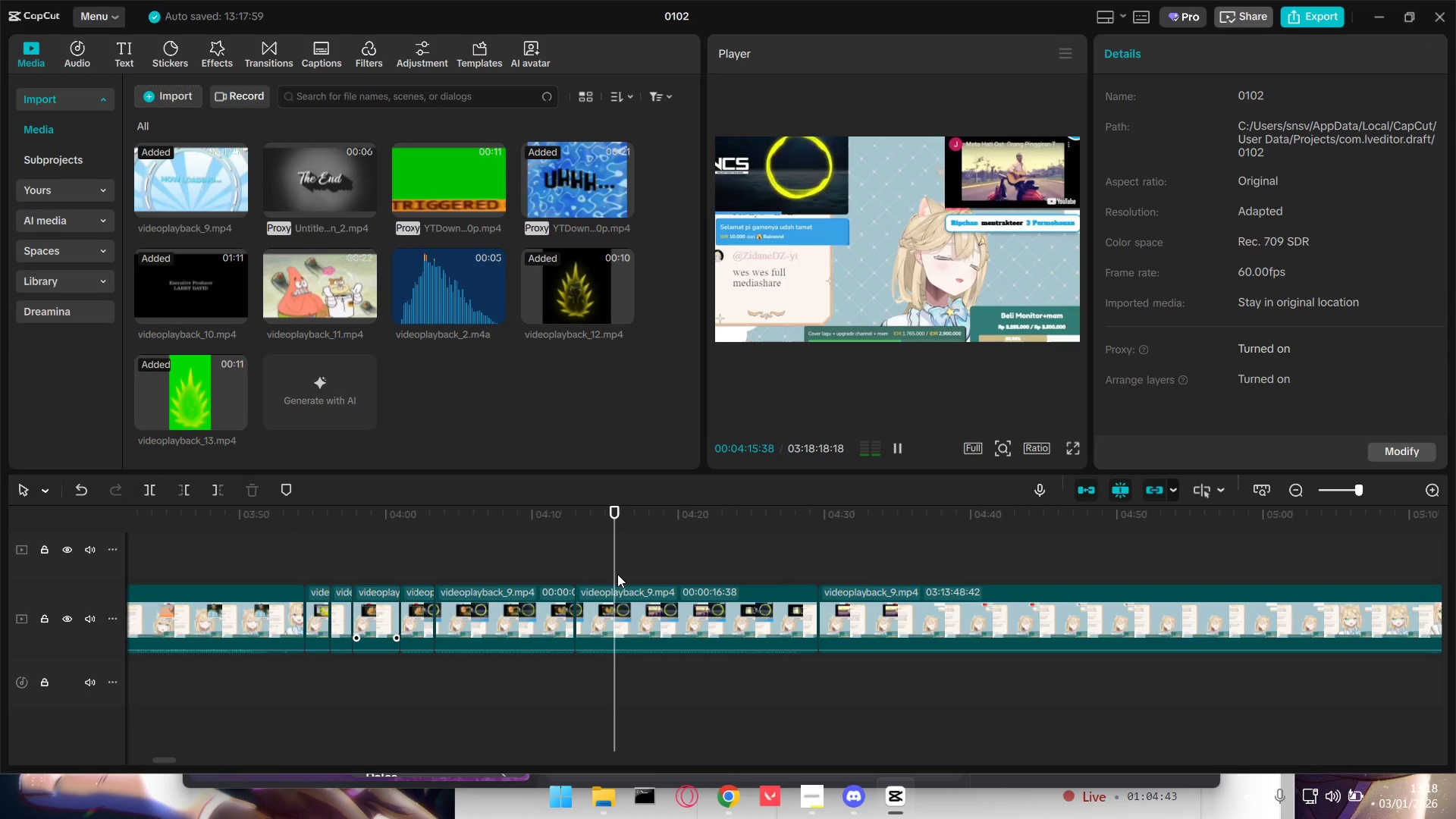 
wait(8.47)
 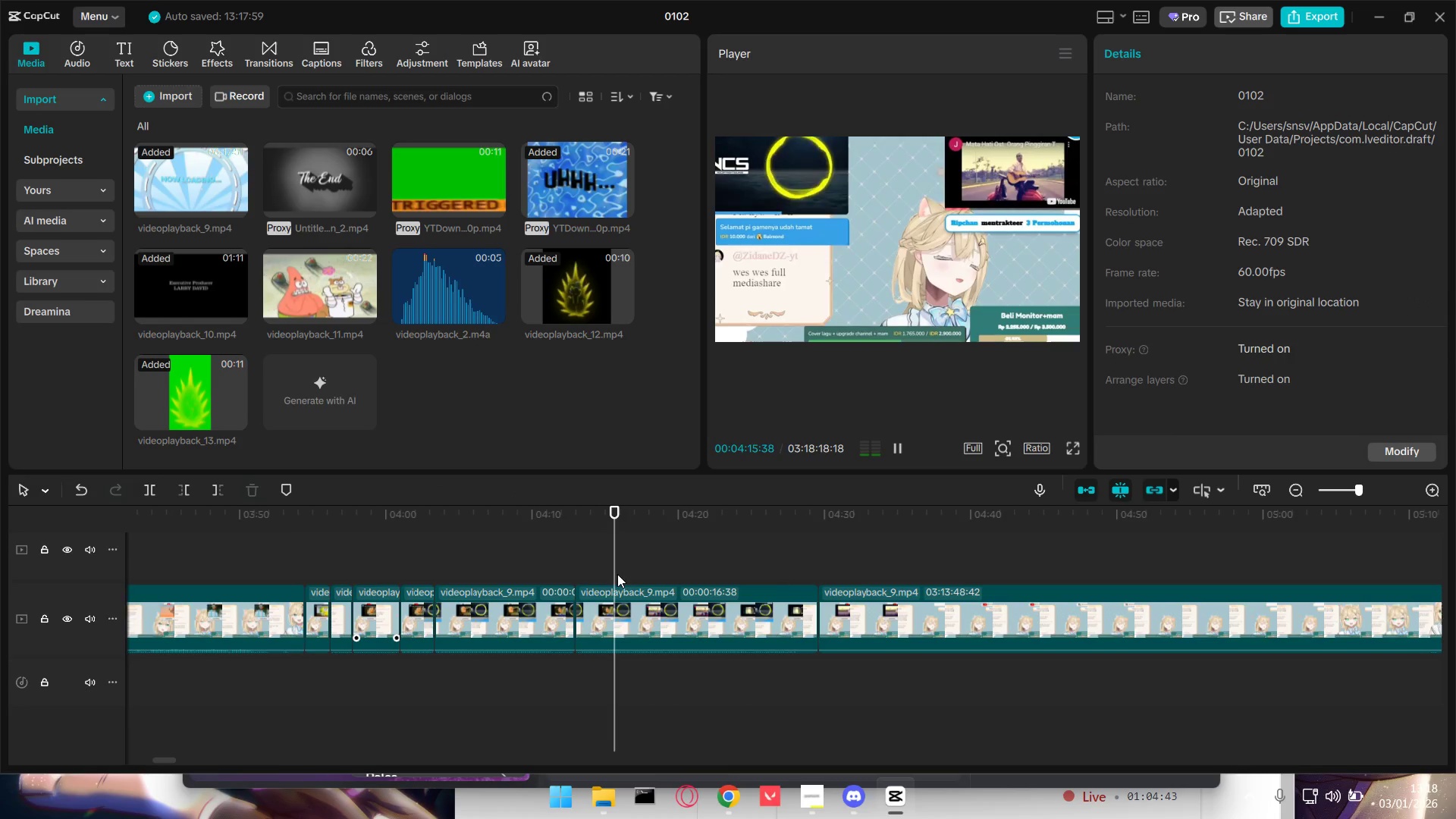 
left_click([793, 616])
 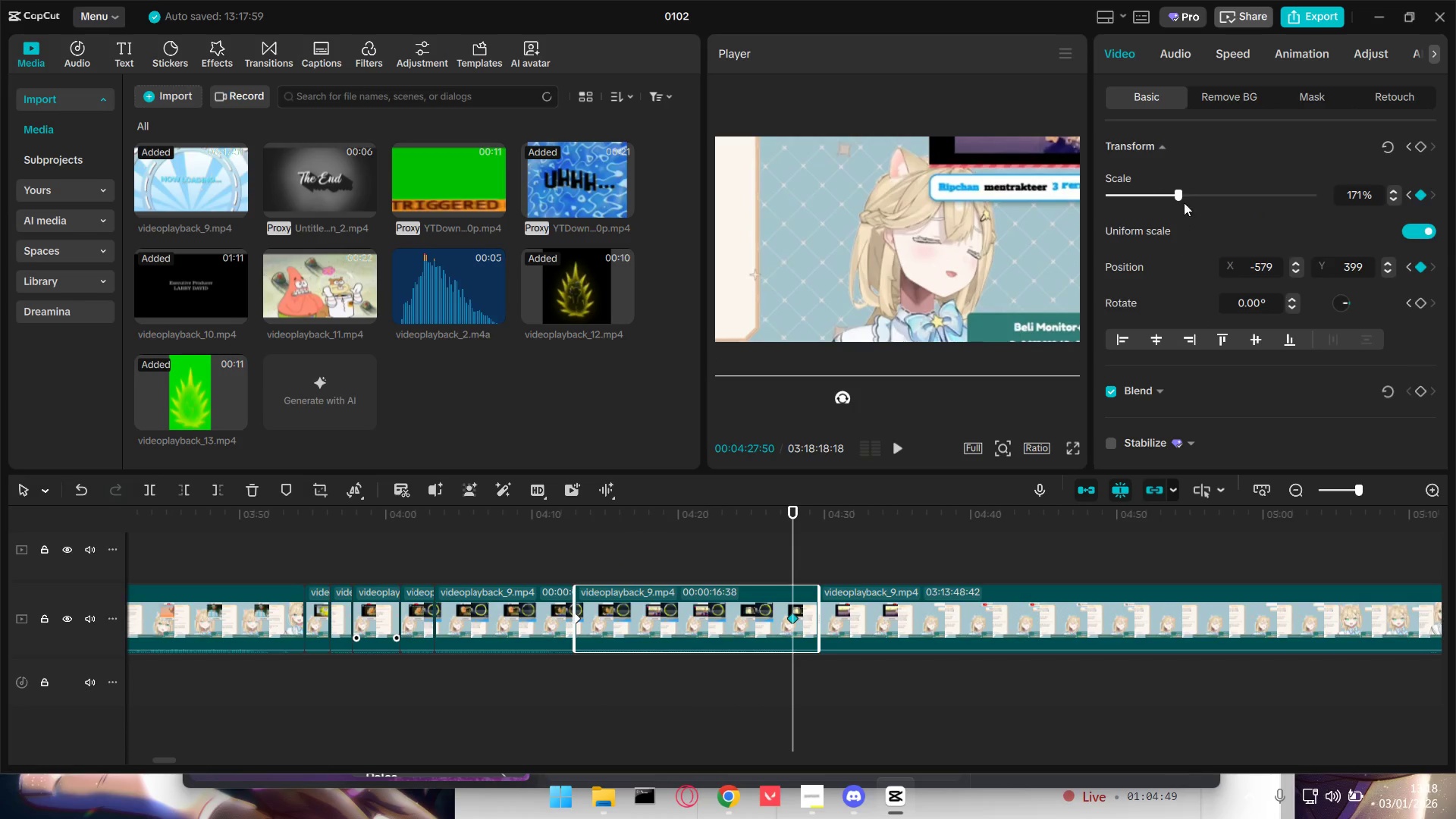 
left_click_drag(start_coordinate=[1184, 193], to_coordinate=[1197, 190])
 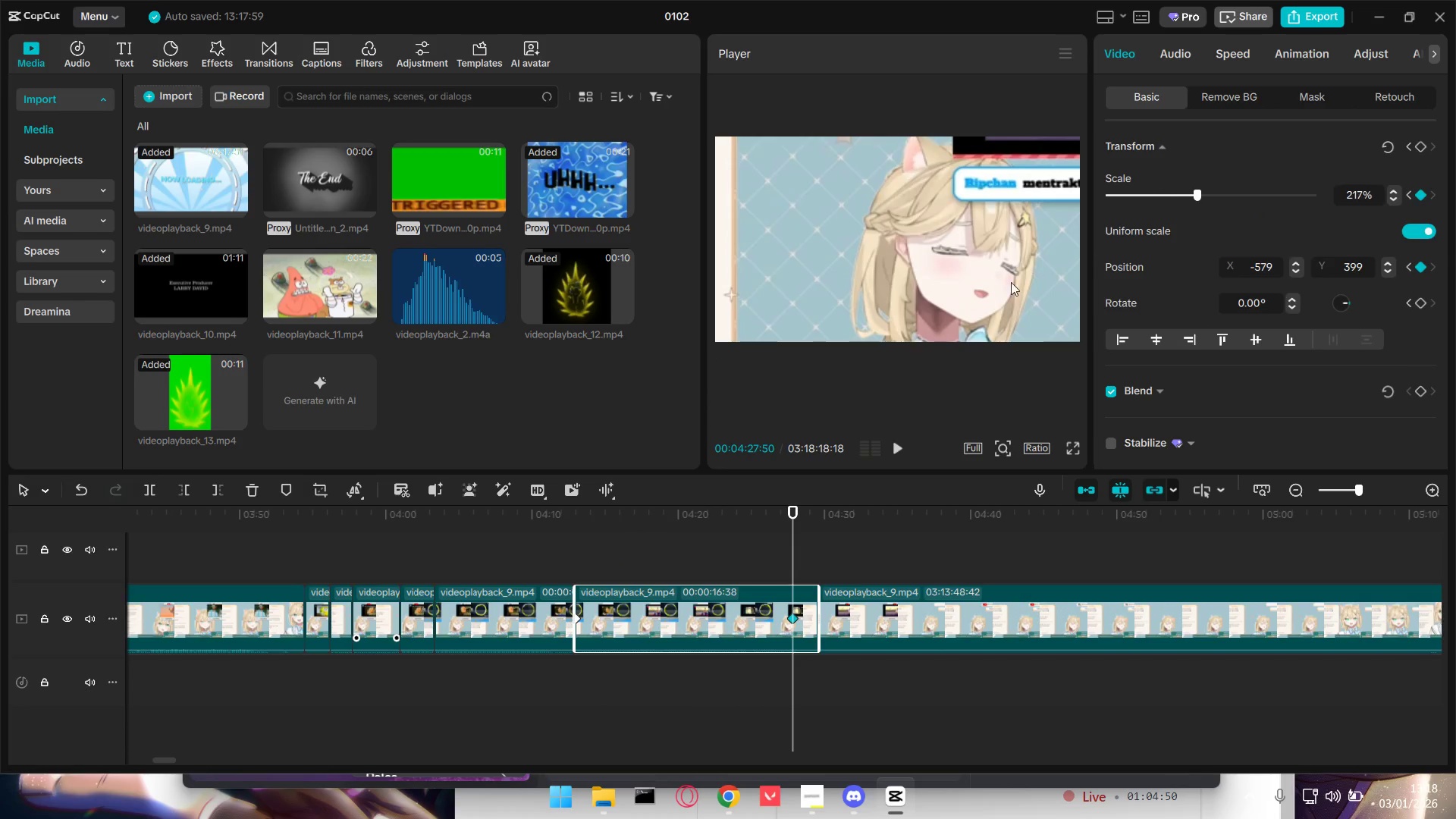 
left_click_drag(start_coordinate=[1010, 282], to_coordinate=[974, 256])
 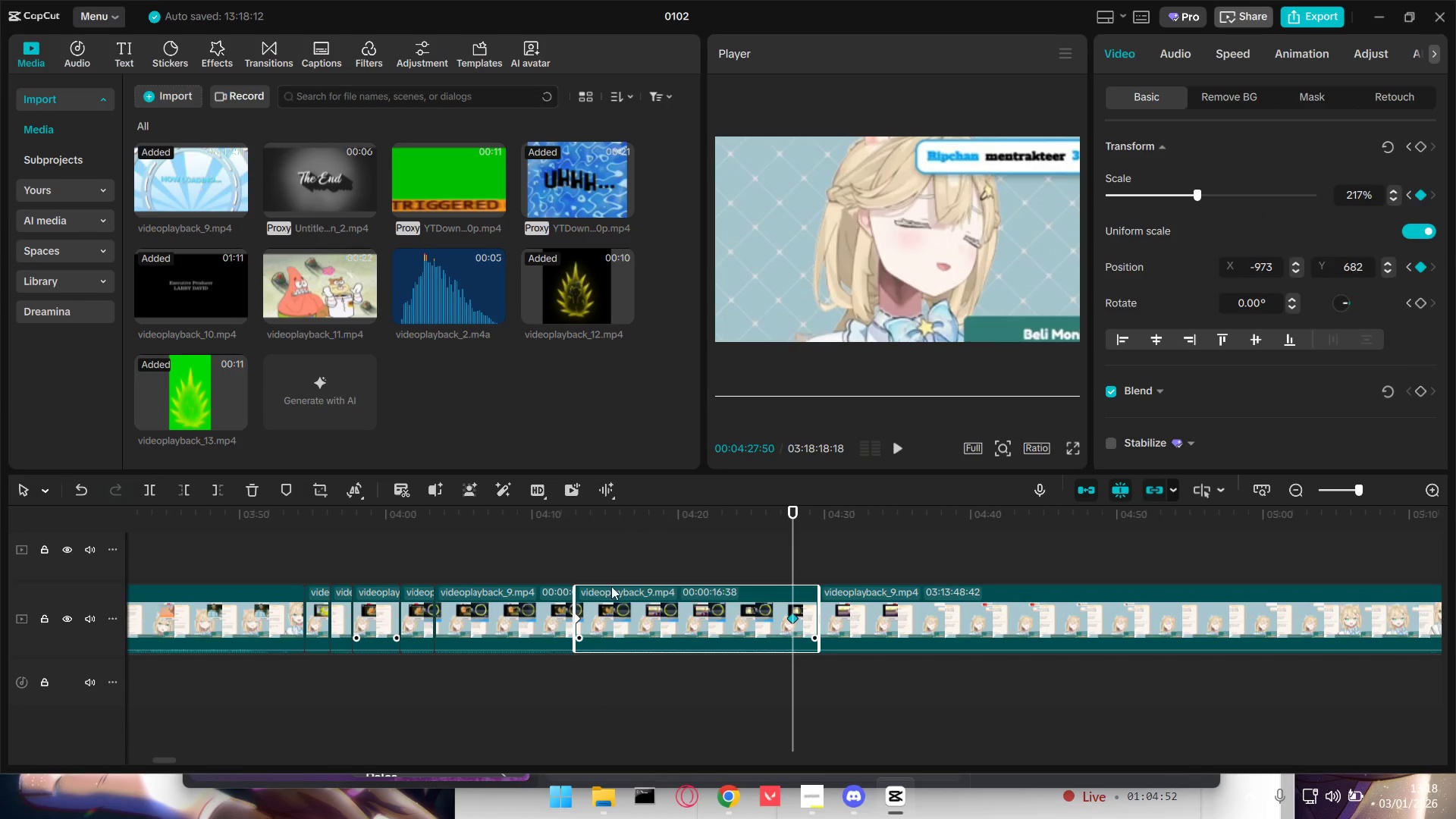 
left_click([570, 567])
 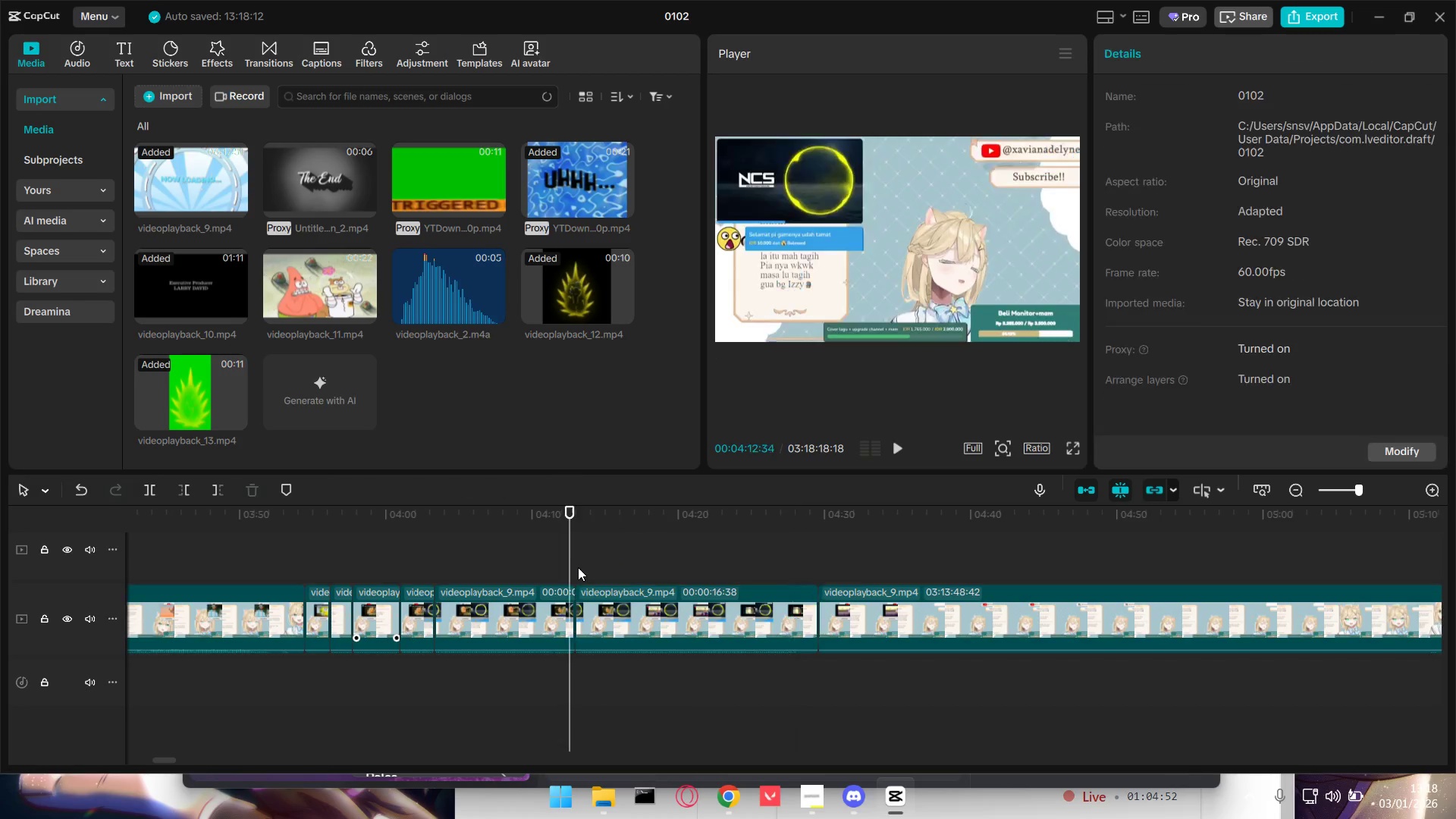 
key(Space)
 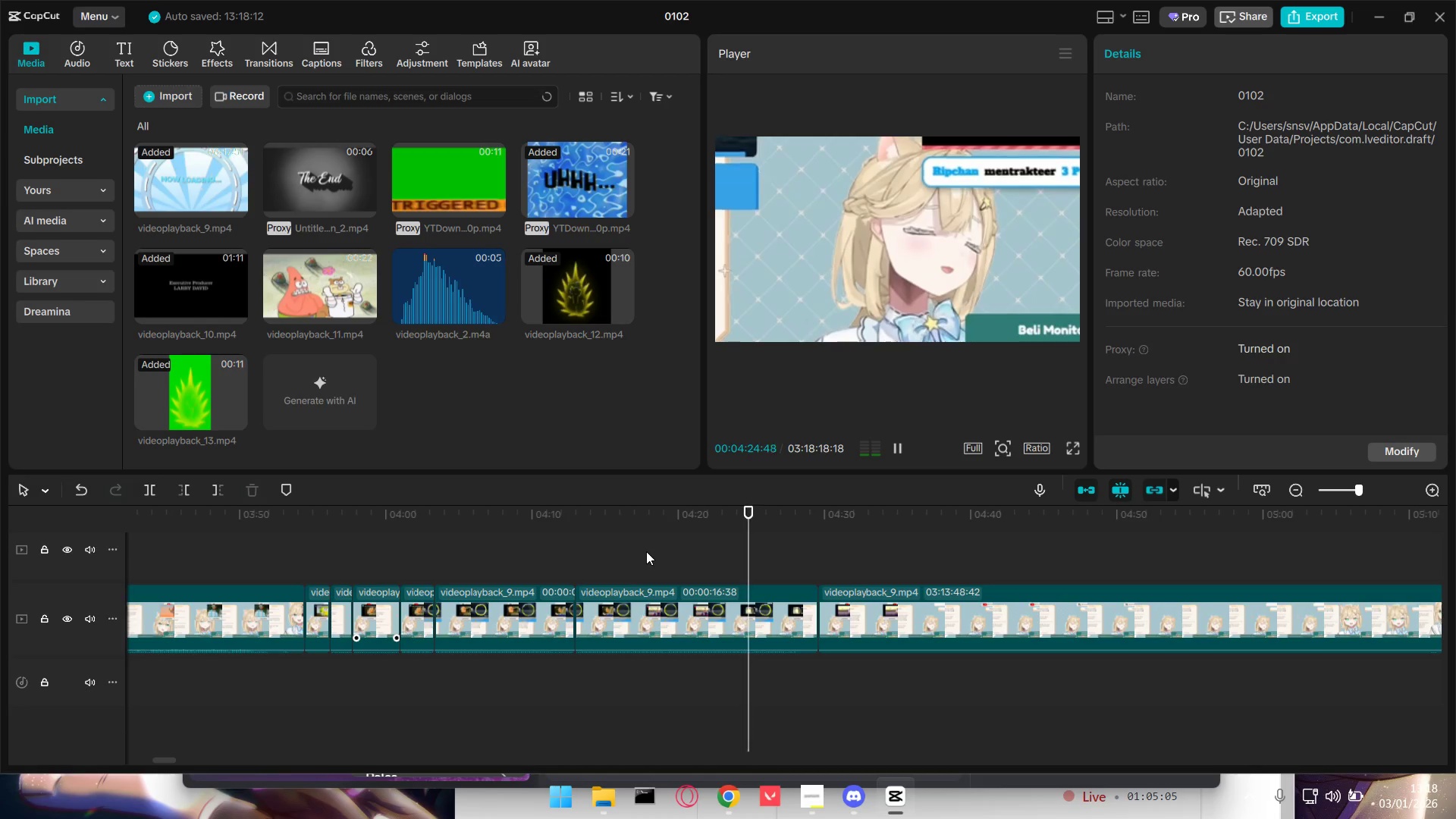 
wait(17.27)
 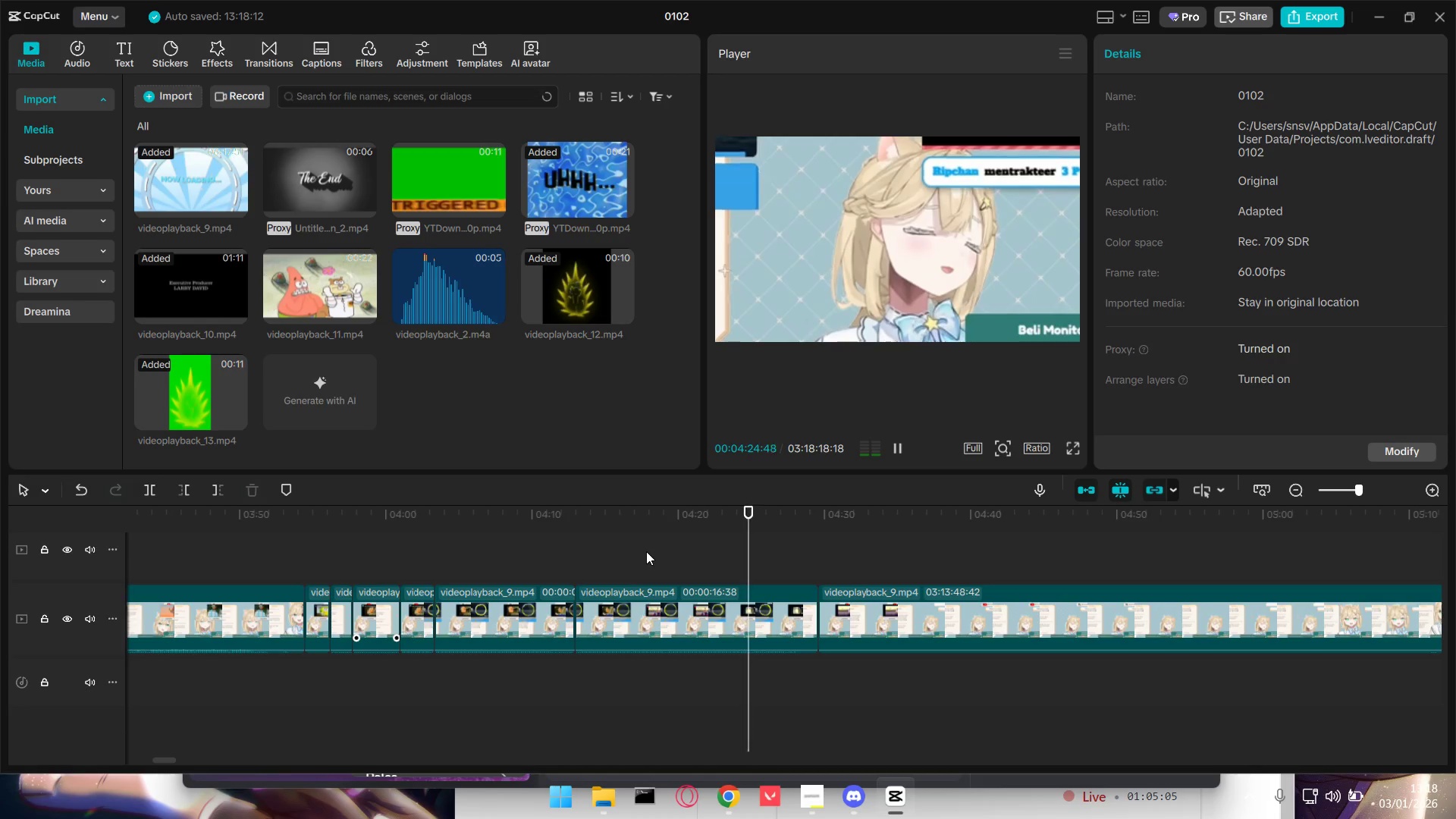 
key(Space)
 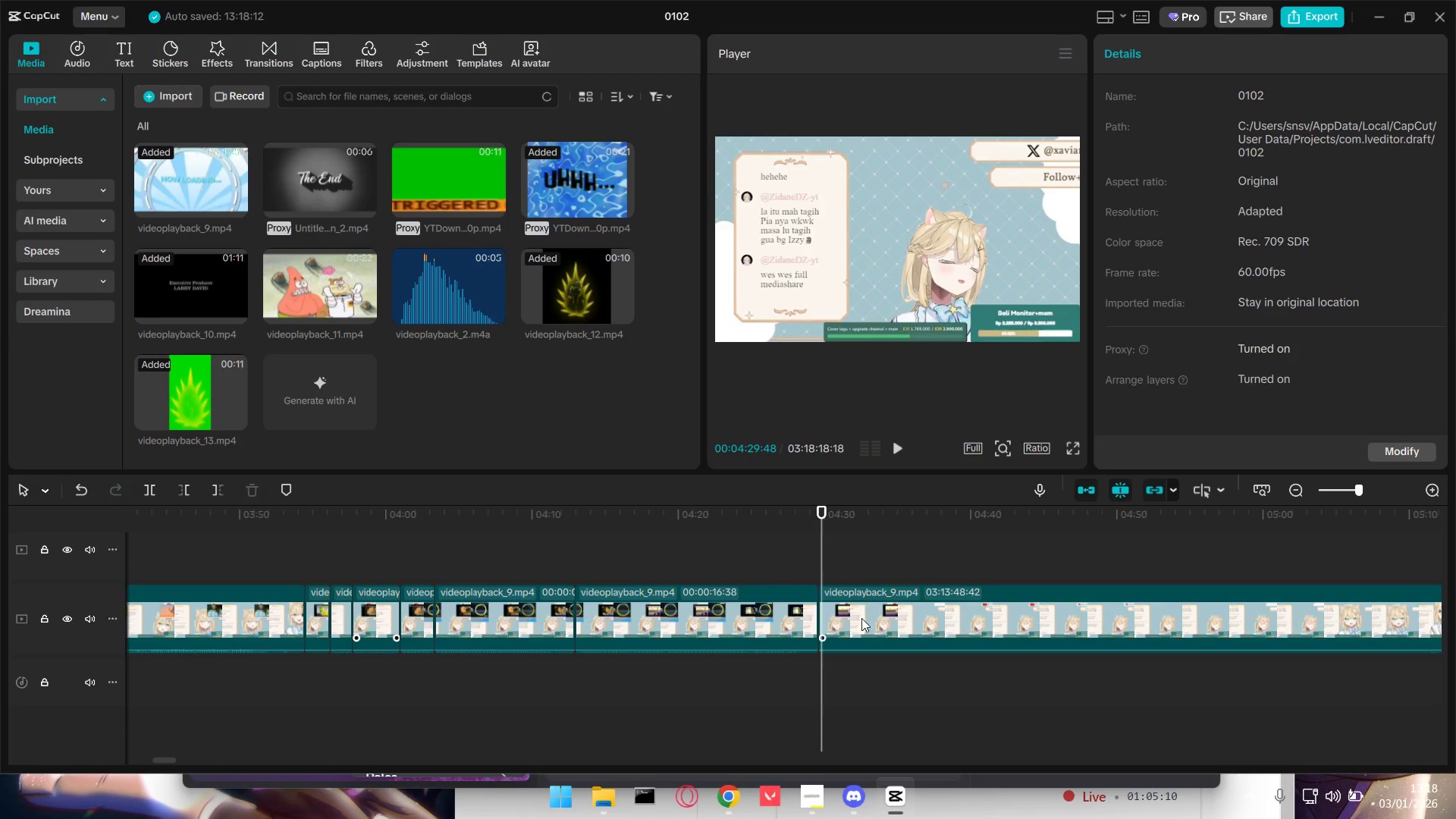 
key(Space)
 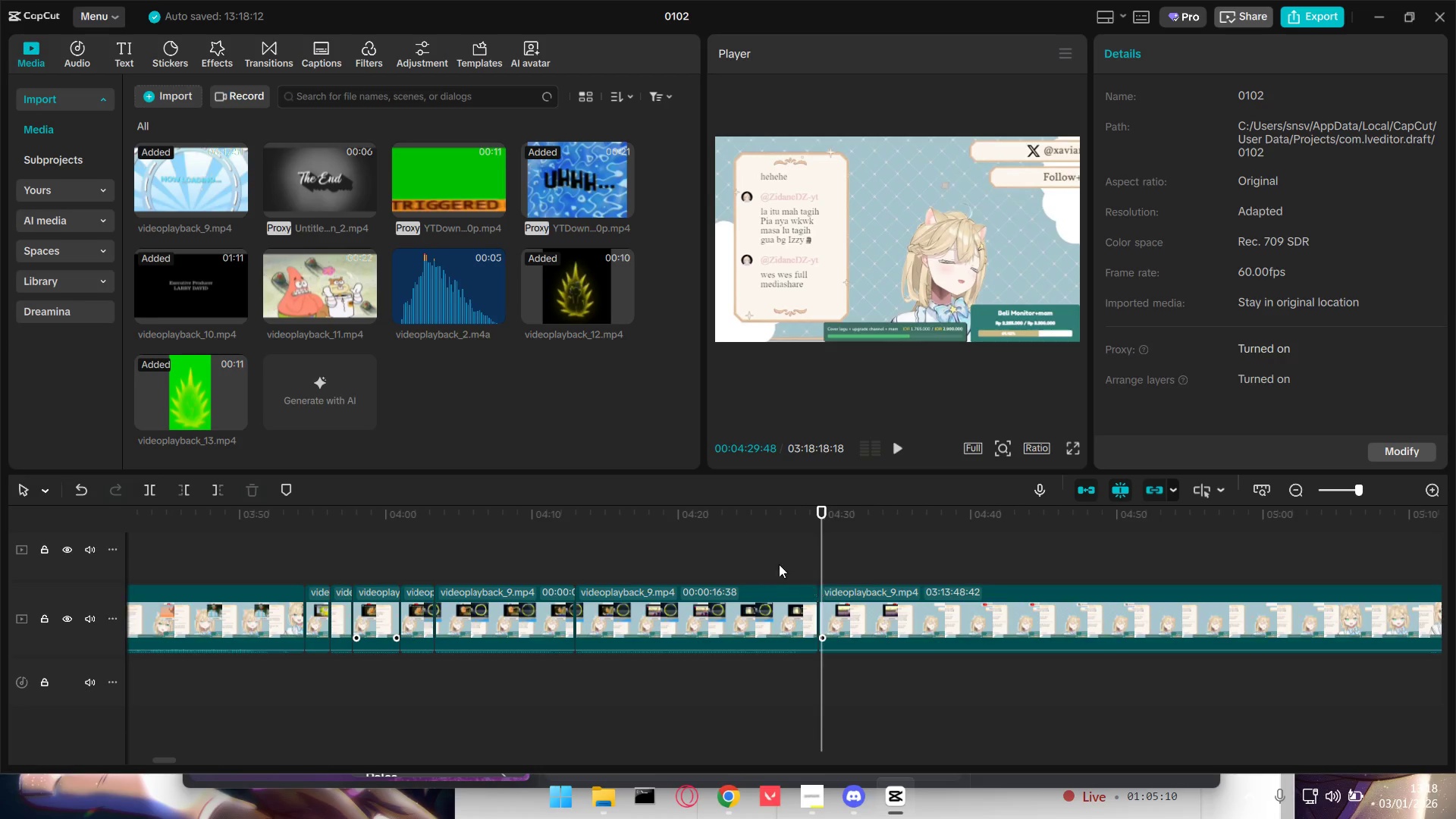 
left_click([777, 563])
 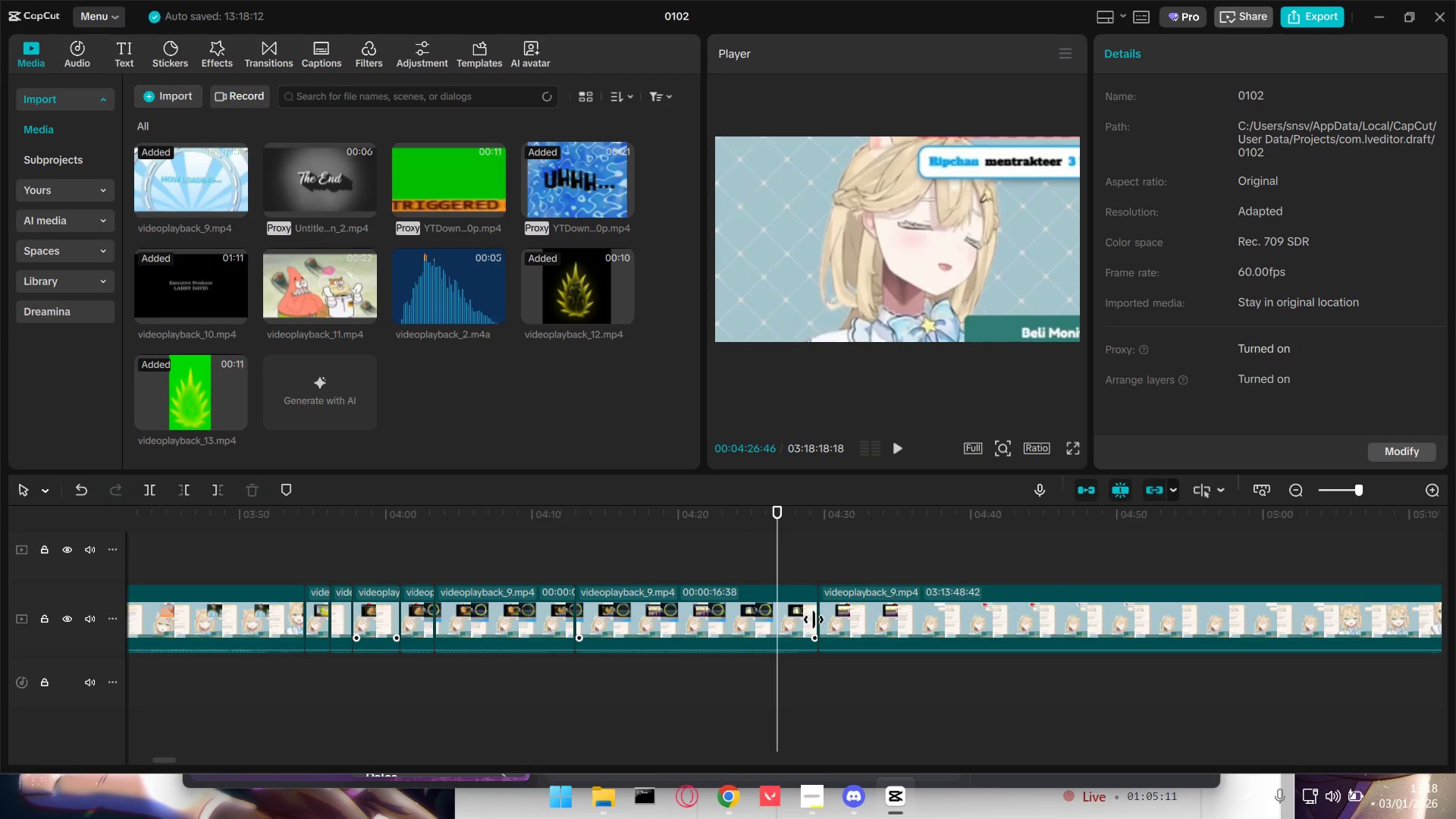 
double_click([787, 615])
 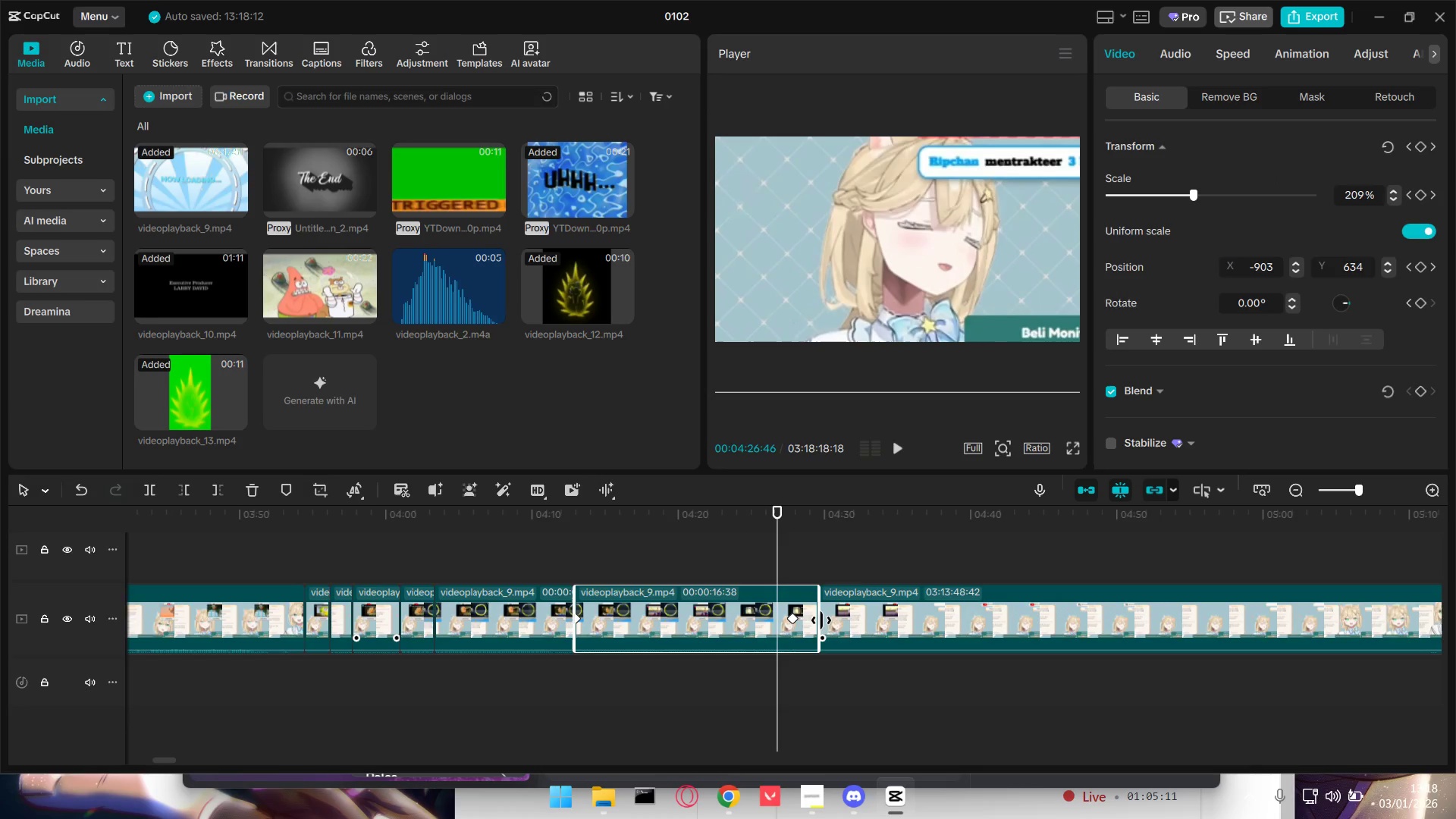 
left_click_drag(start_coordinate=[820, 620], to_coordinate=[799, 619])
 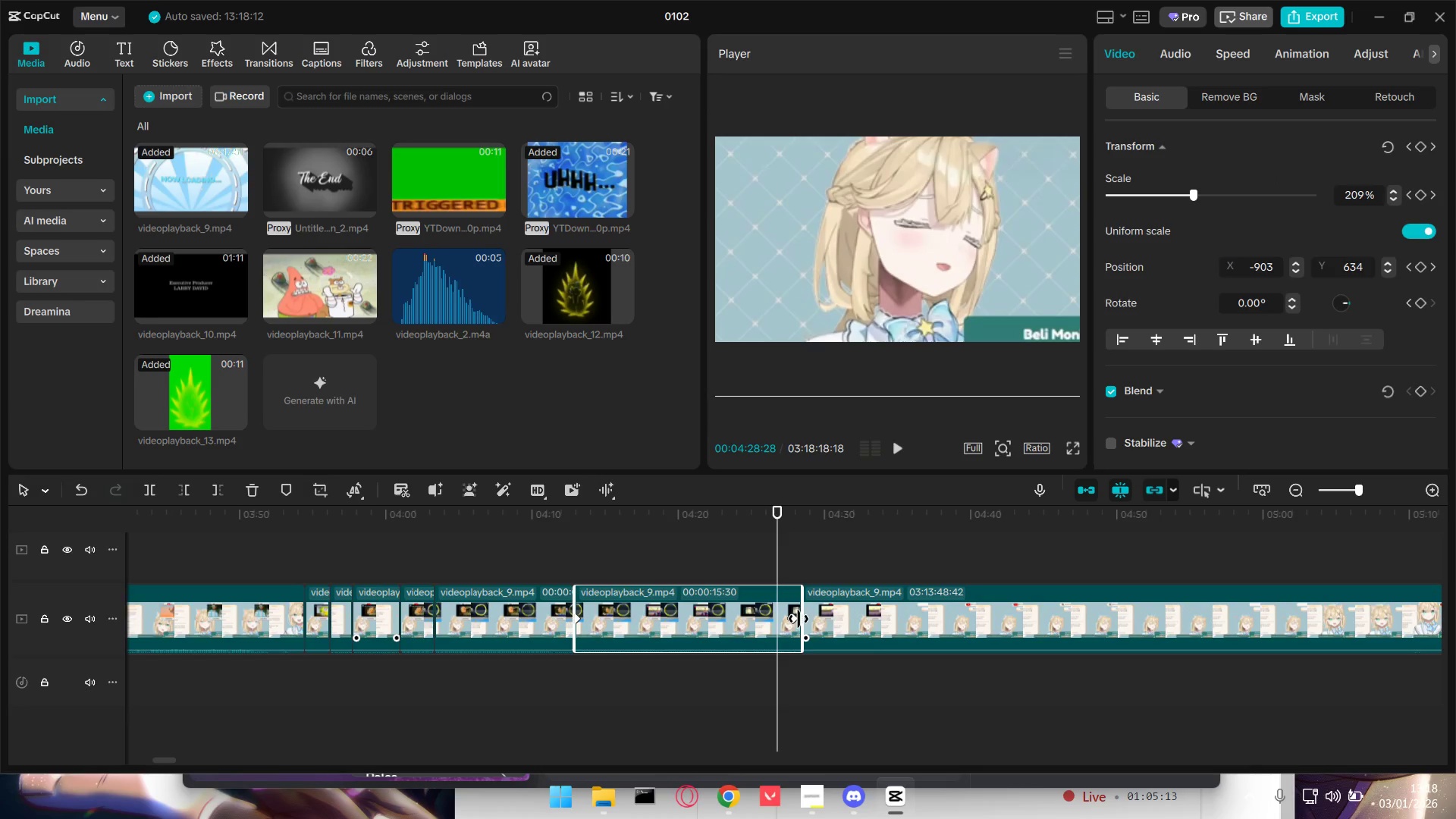 
key(Space)
 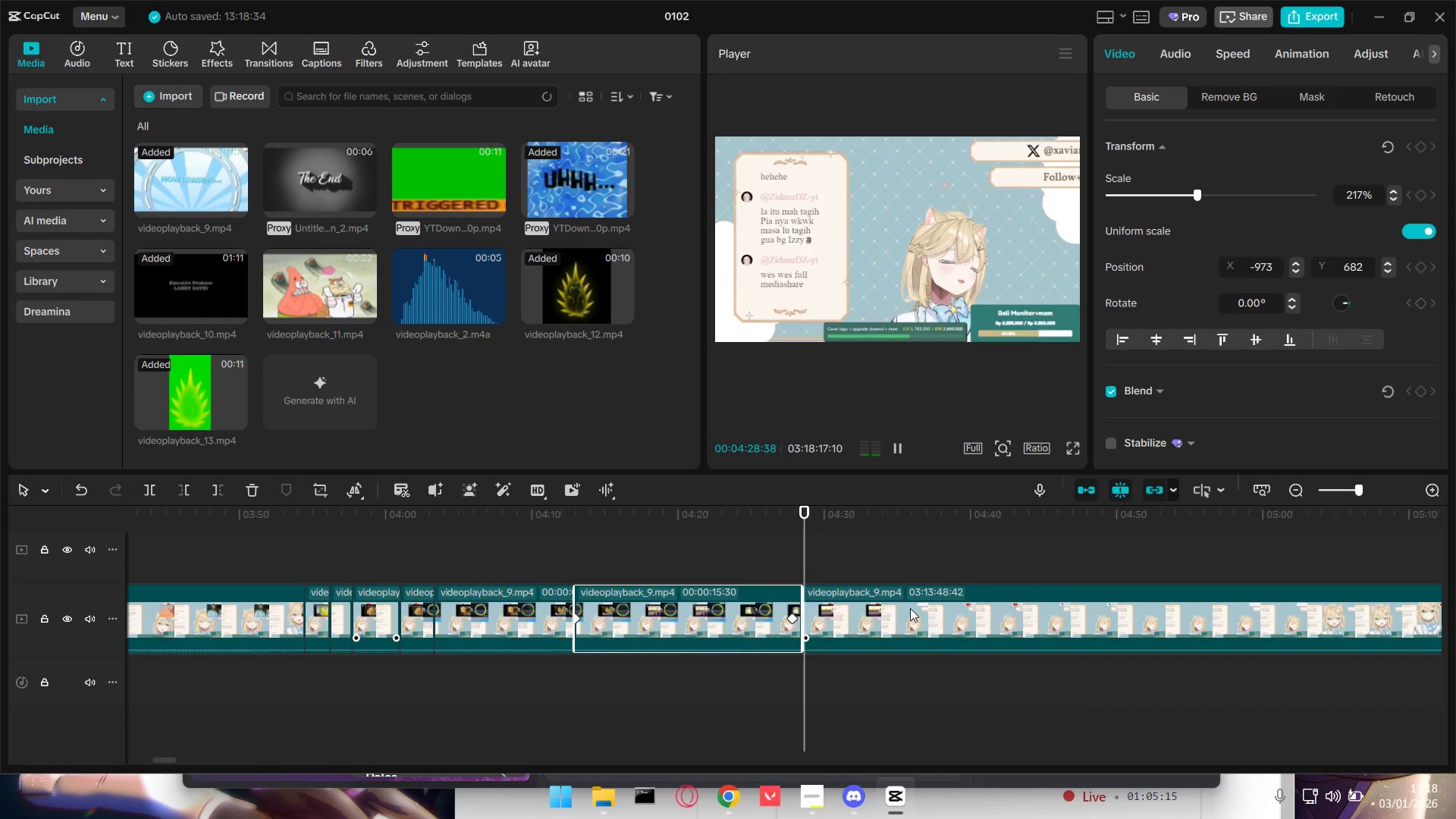 
hold_key(key=ControlLeft, duration=1.51)
 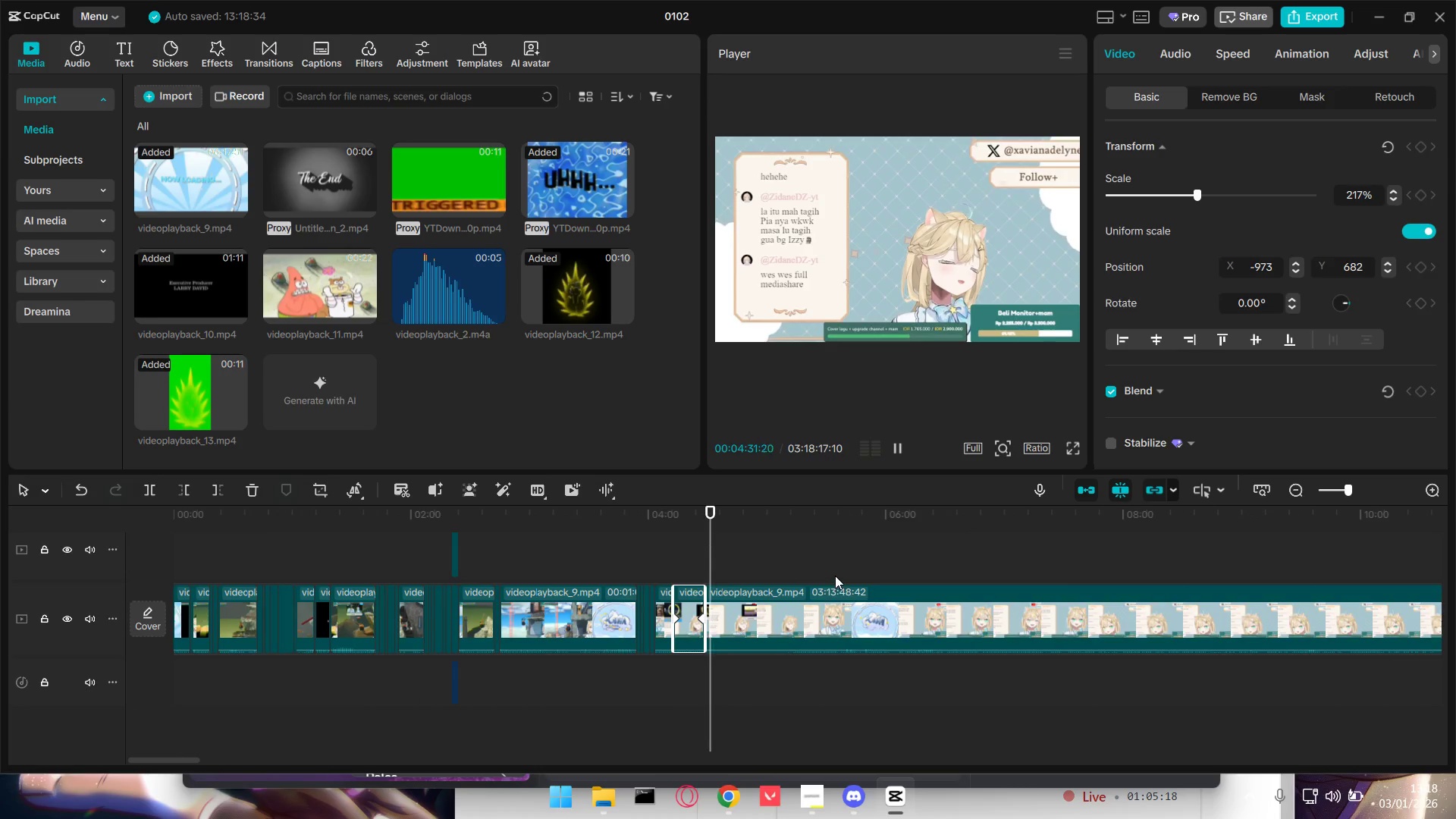 
key(Control+ControlLeft)
 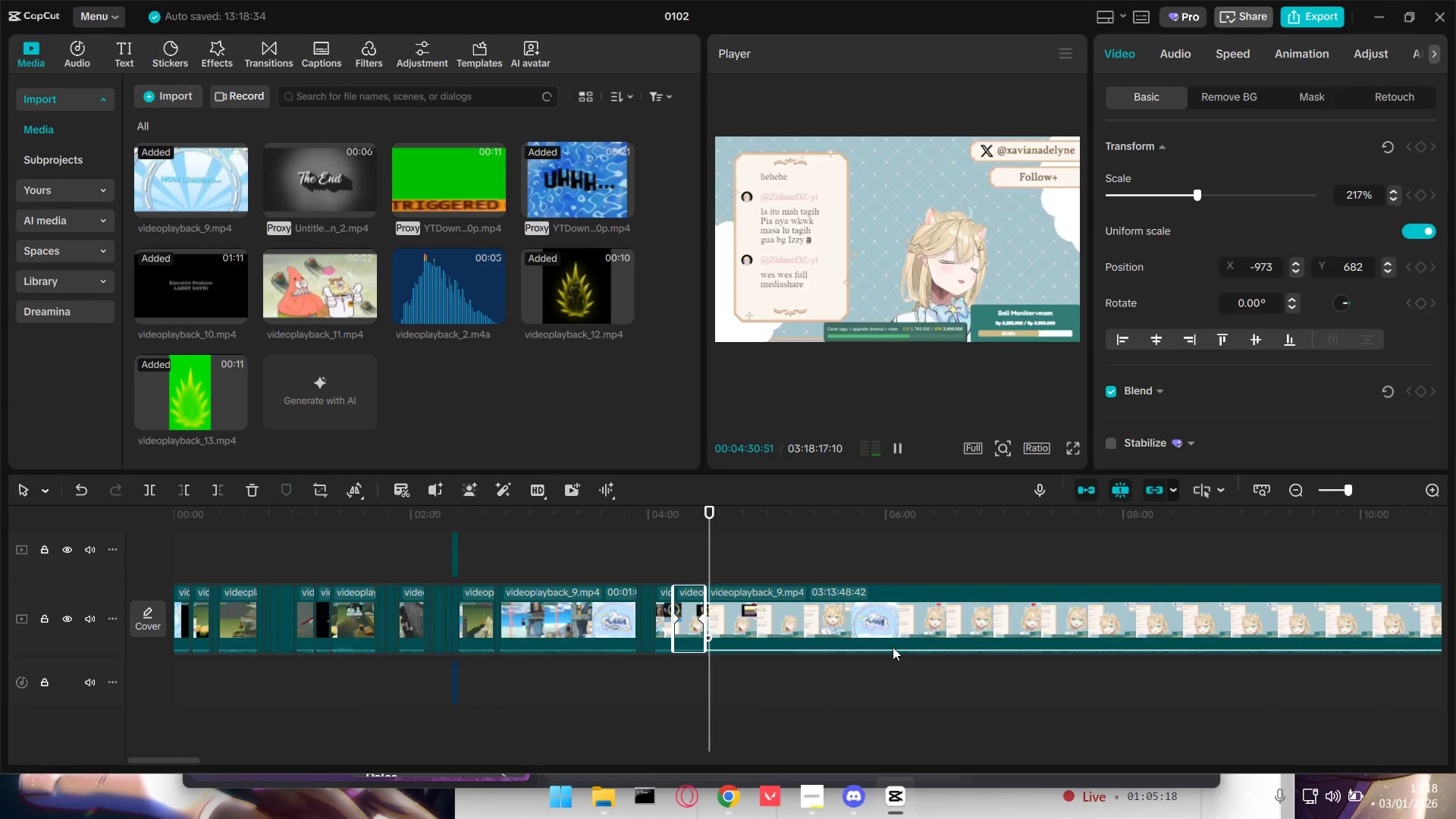 
key(Control+ControlLeft)
 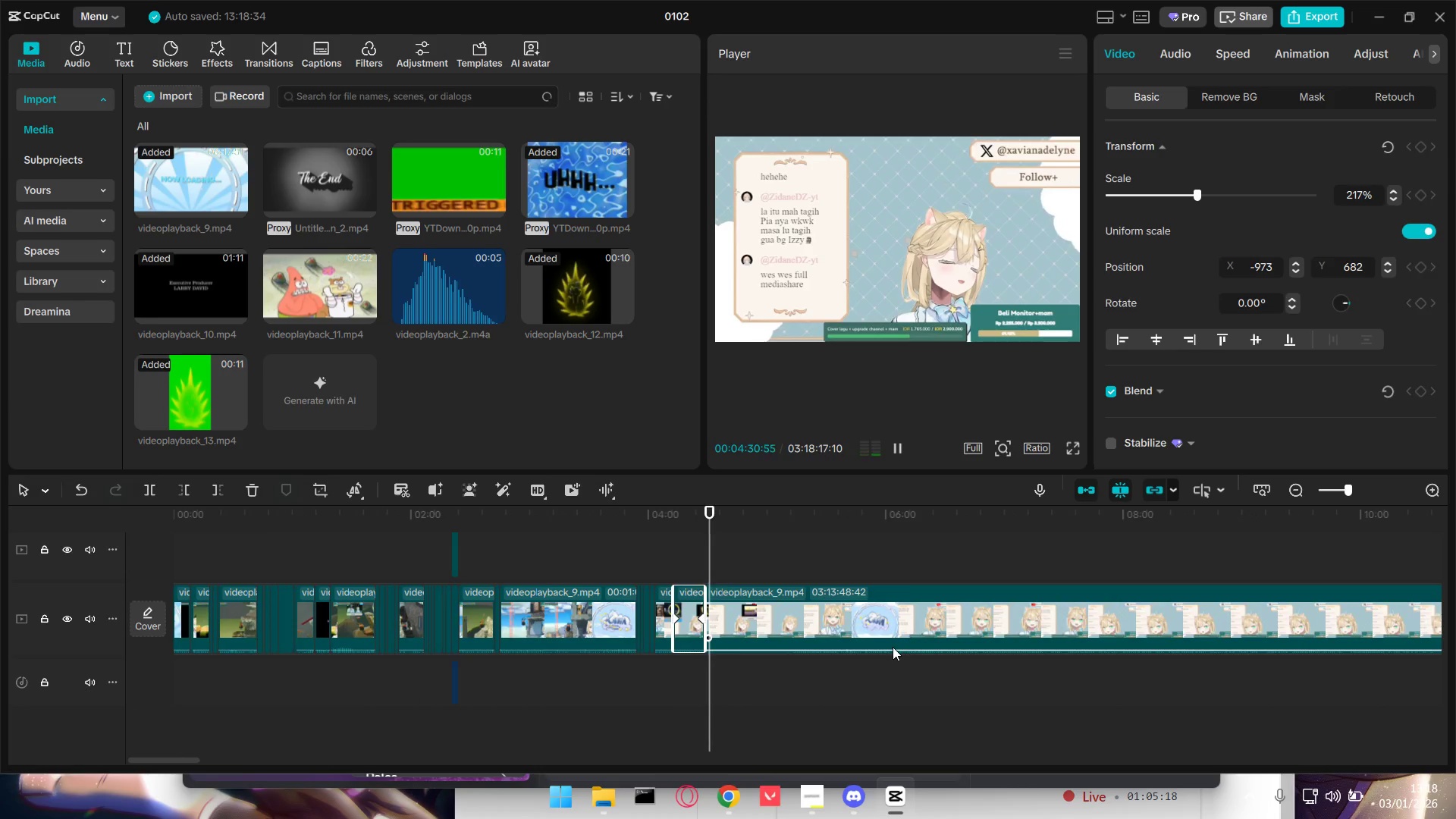 
key(Control+ControlLeft)
 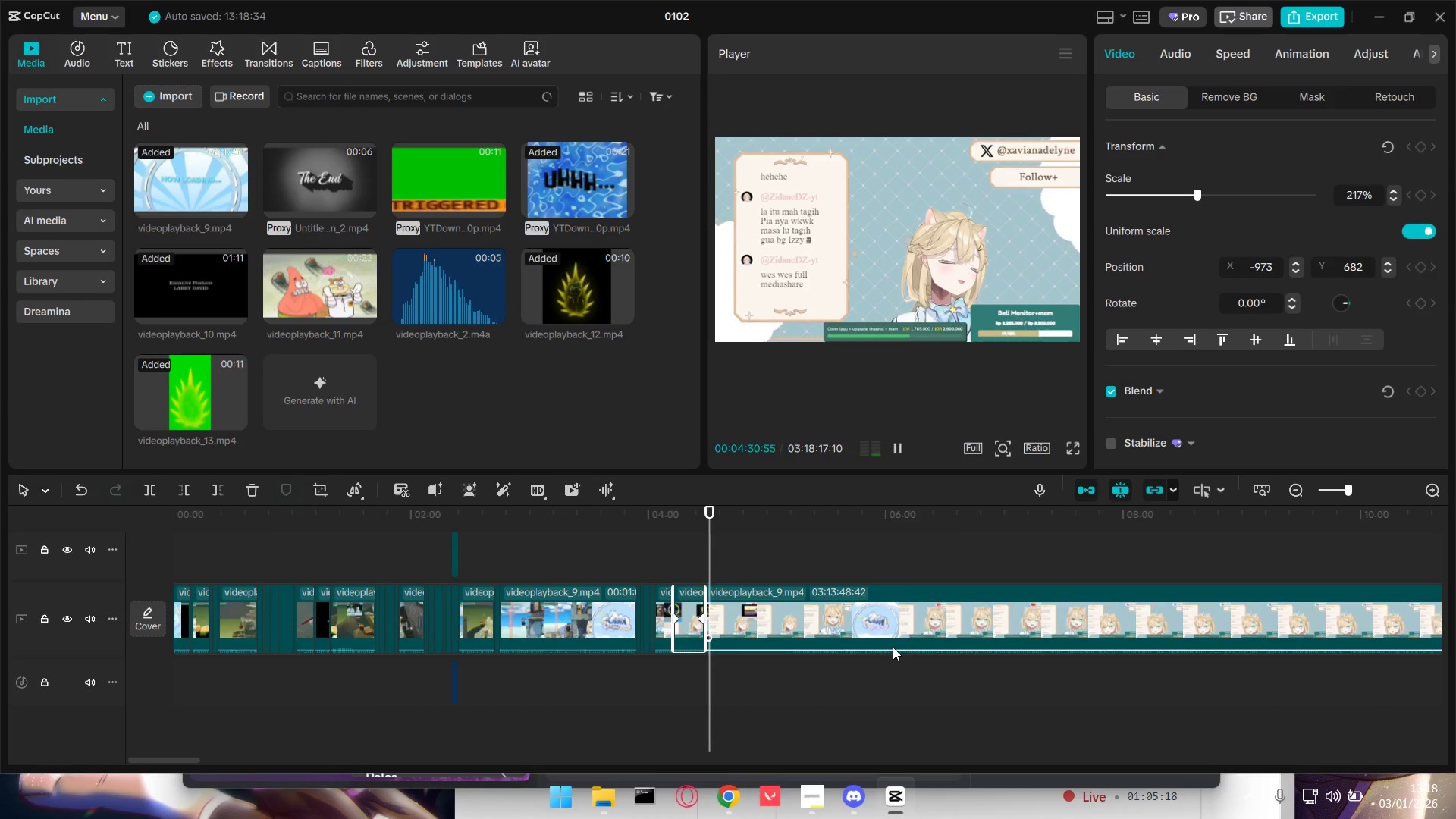 
key(Control+ControlLeft)
 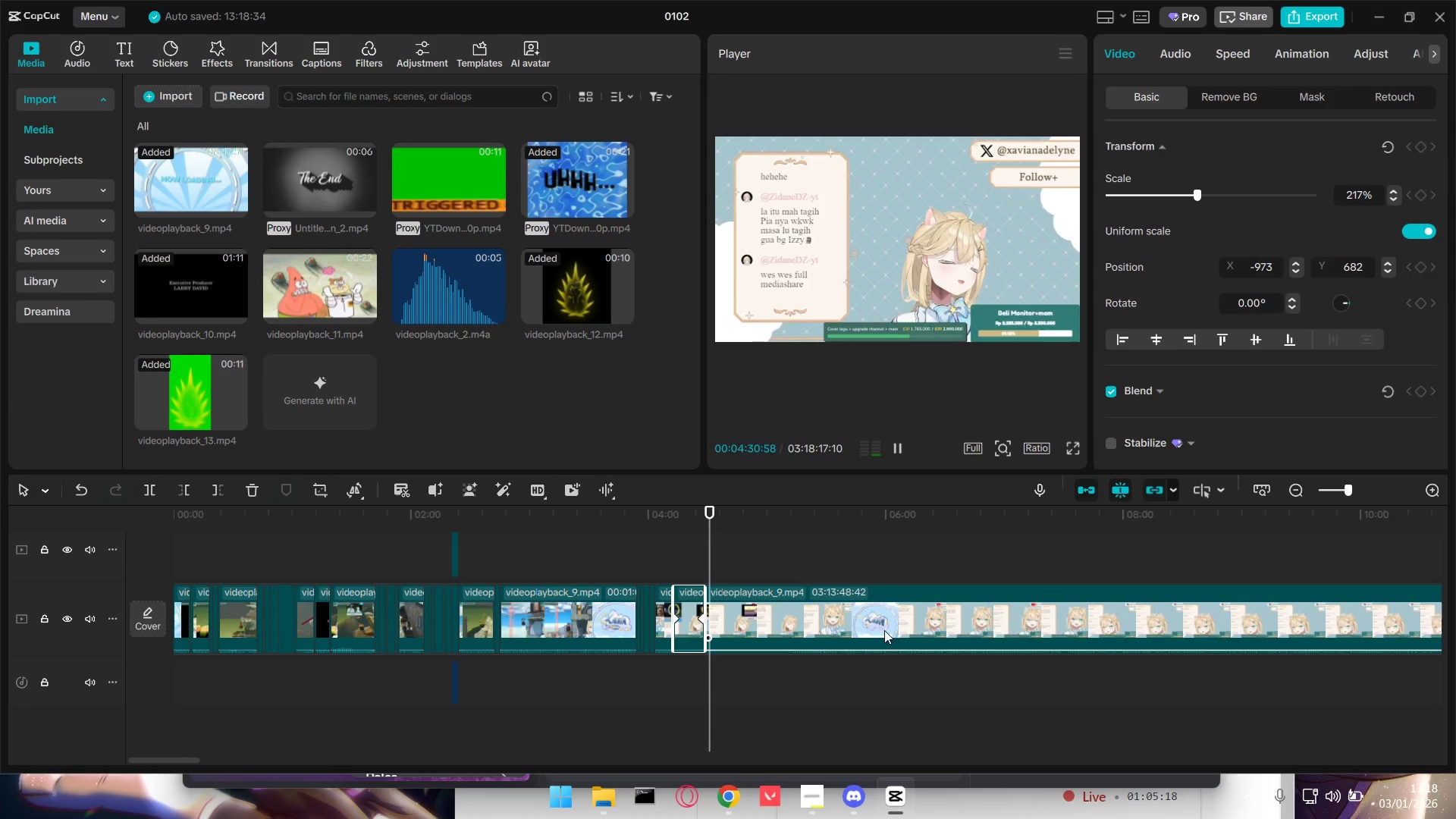 
key(Control+ControlLeft)
 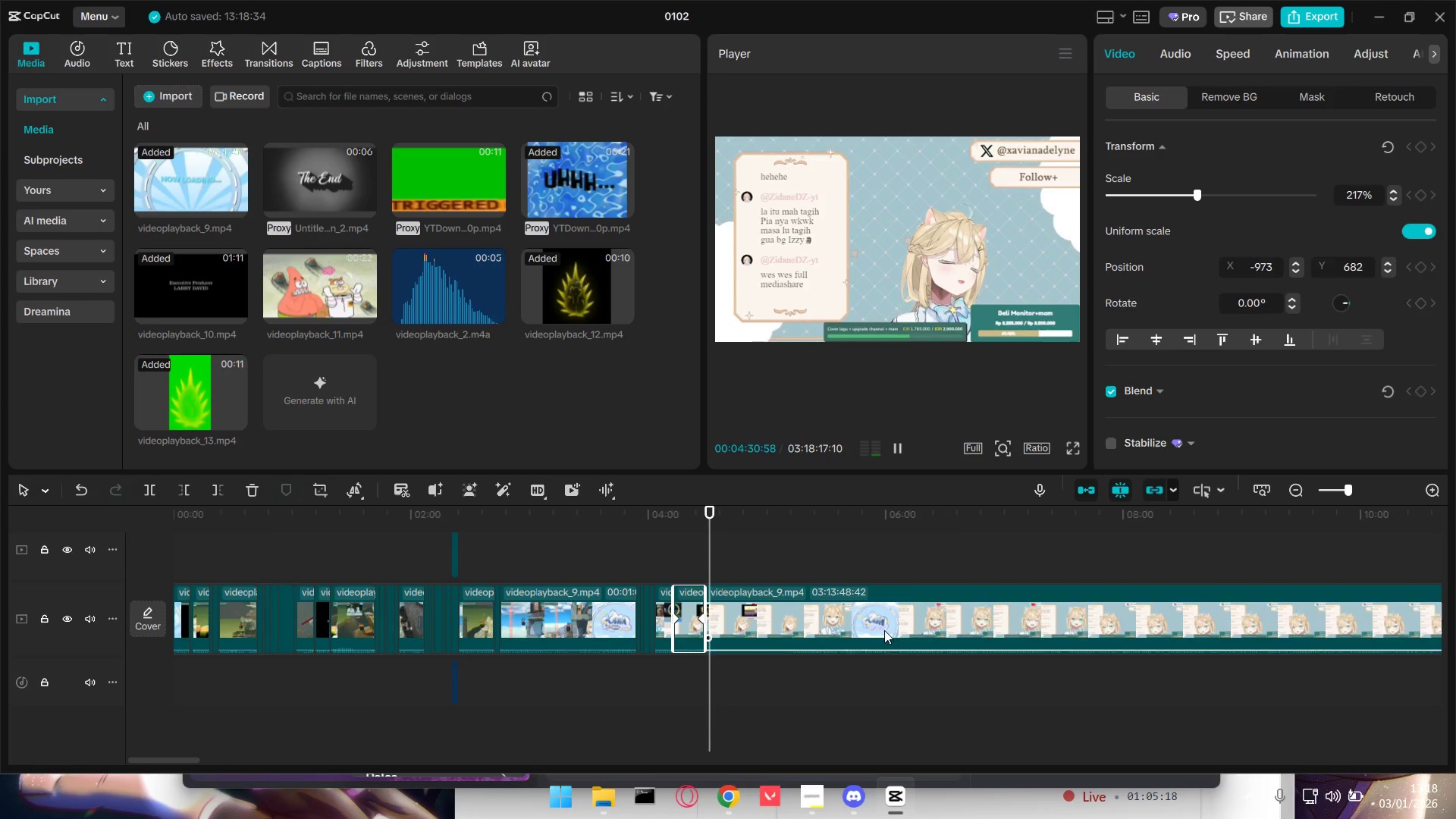 
key(Control+ControlLeft)
 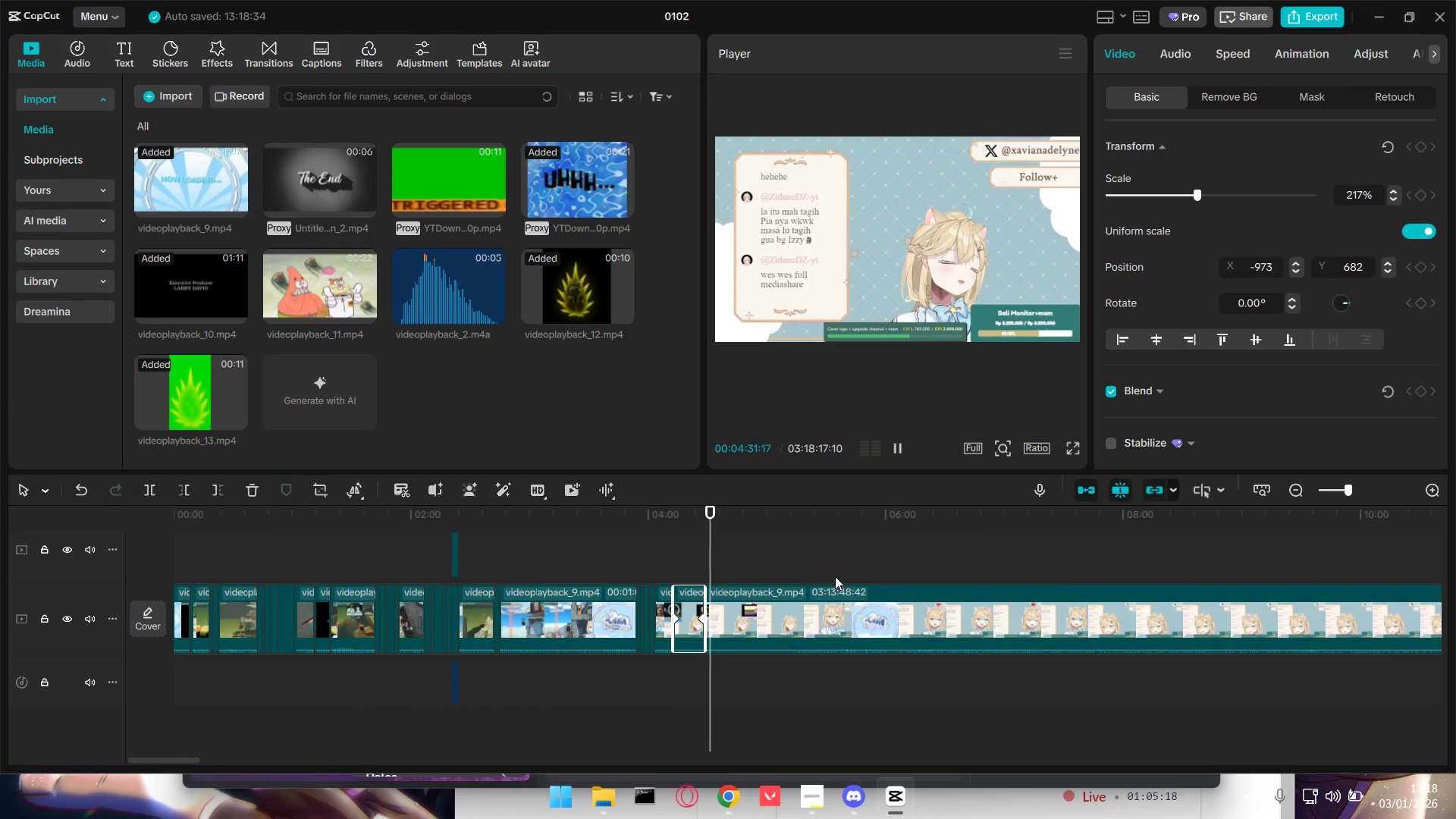 
scroll: coordinate [893, 647], scroll_direction: down, amount: 15.0
 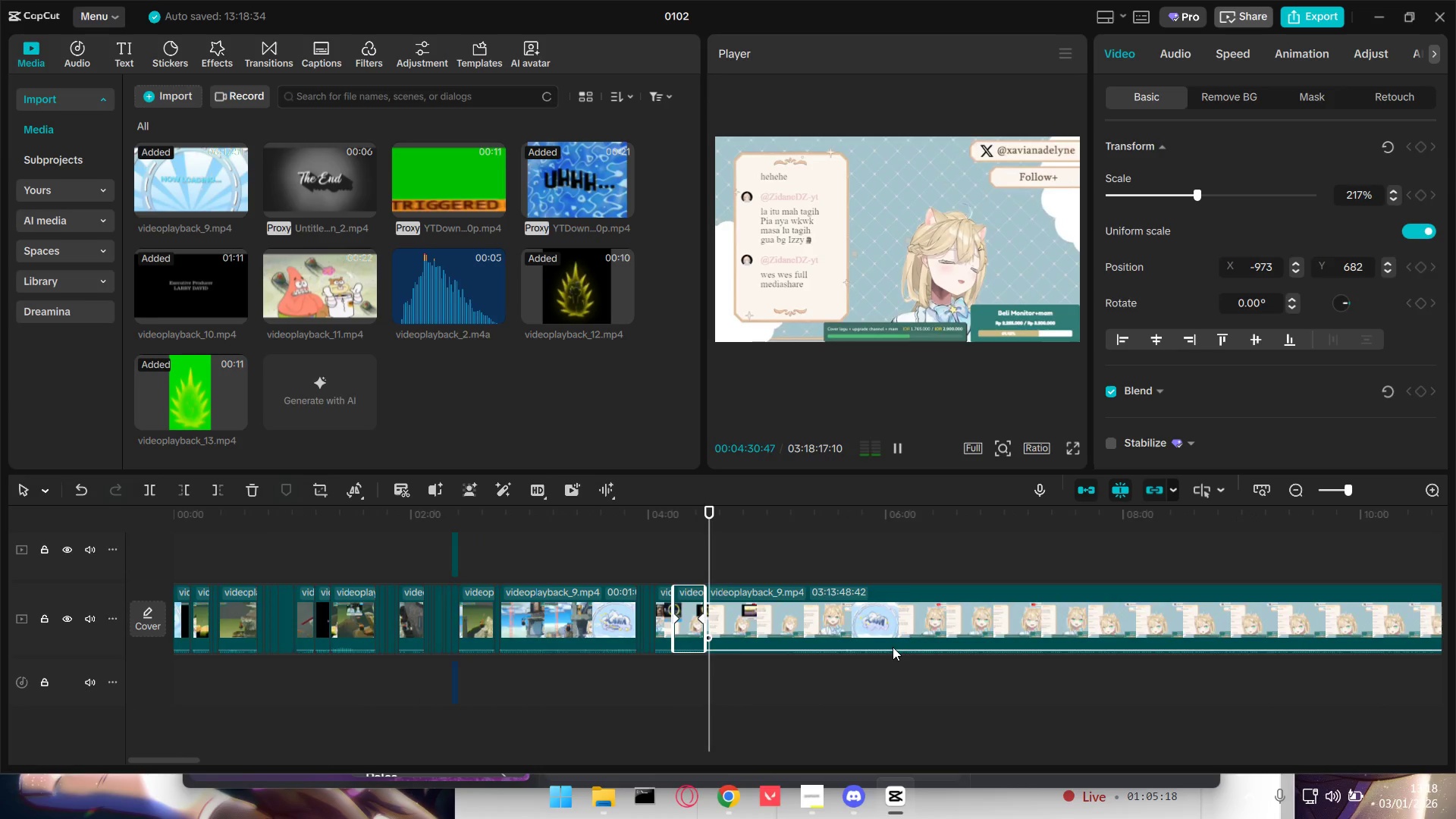 
left_click([835, 576])
 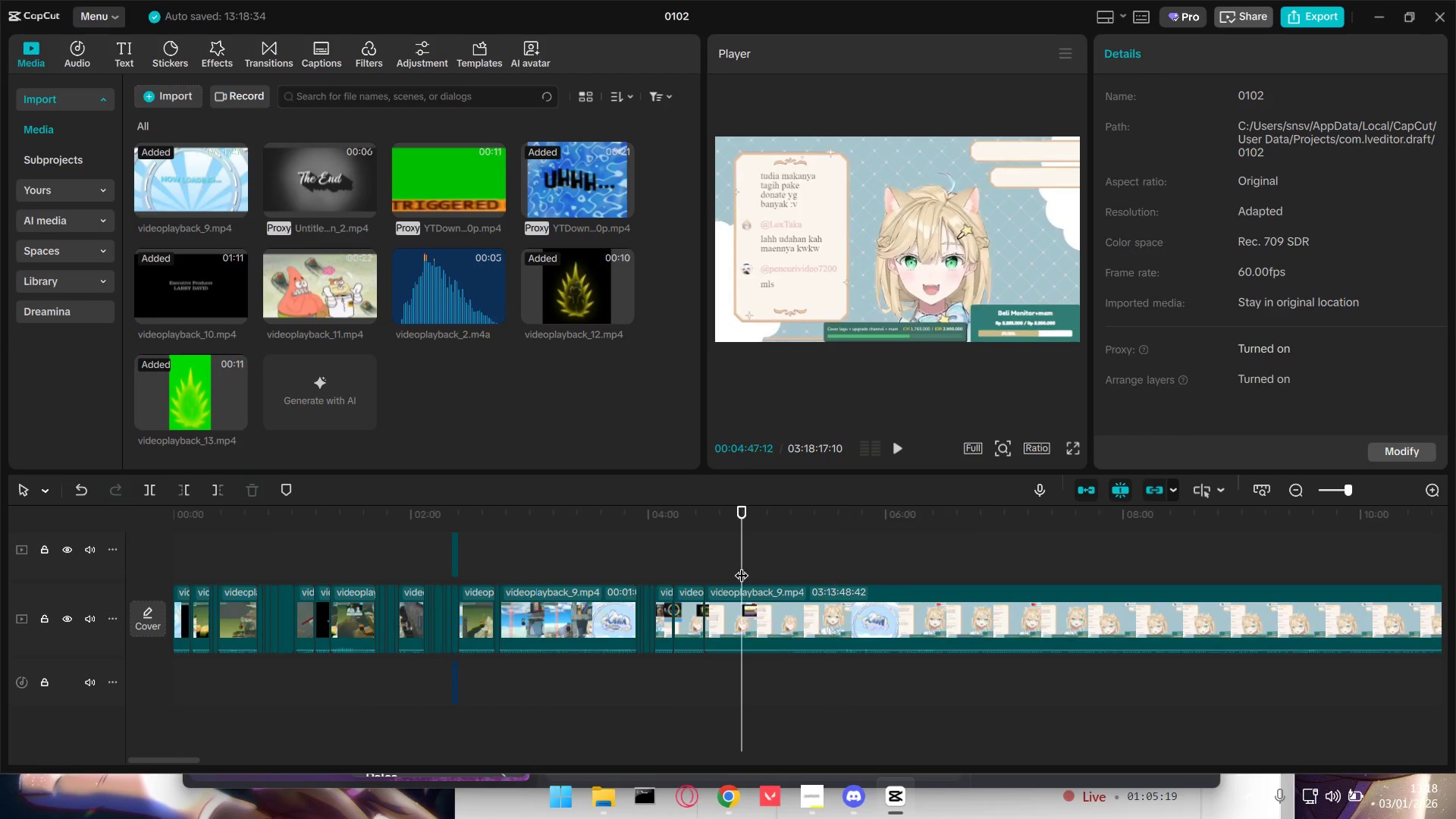 
left_click_drag(start_coordinate=[742, 566], to_coordinate=[985, 563])
 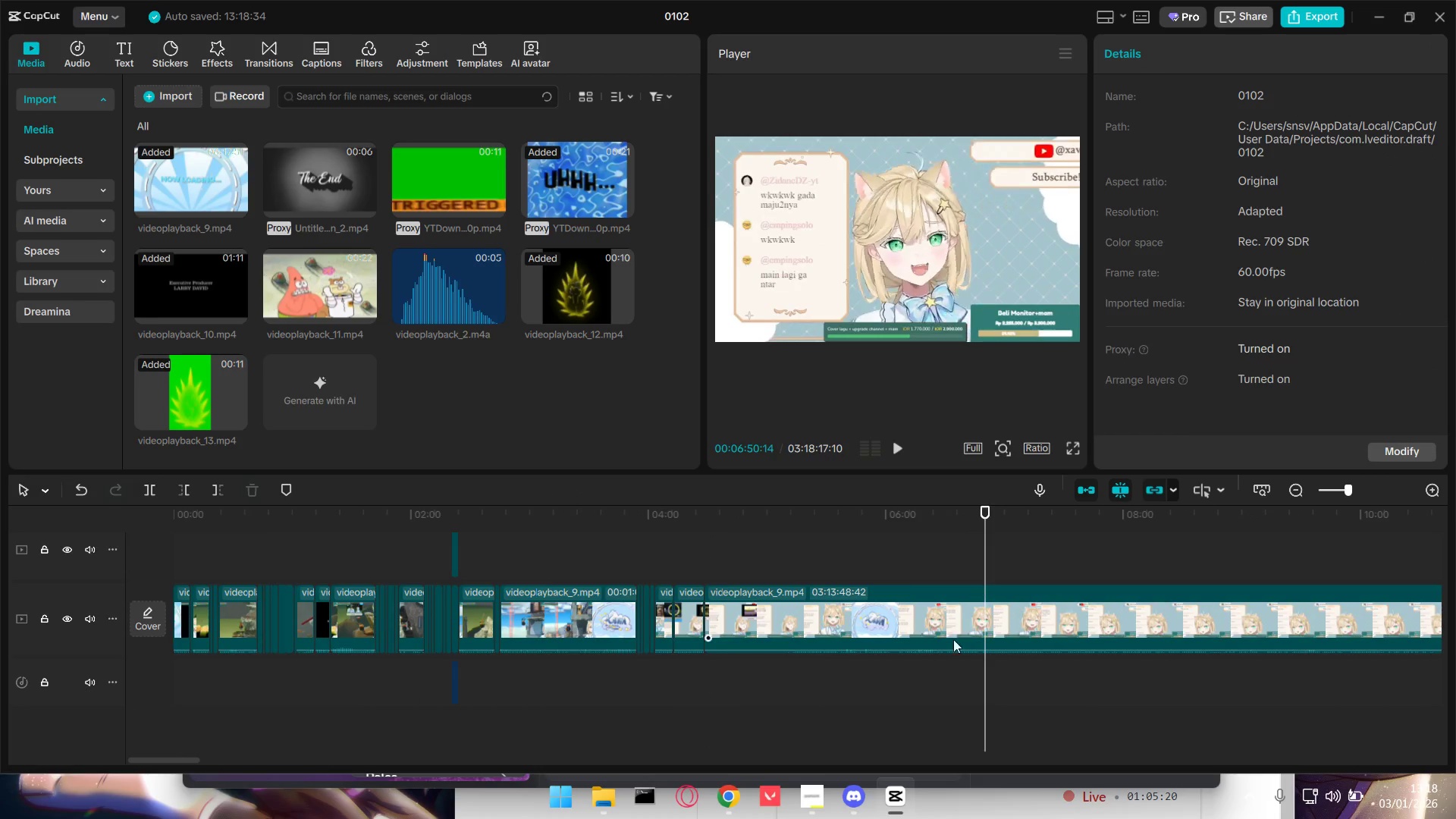 
hold_key(key=ControlLeft, duration=0.45)
scroll: coordinate [934, 670], scroll_direction: down, amount: 3.0
 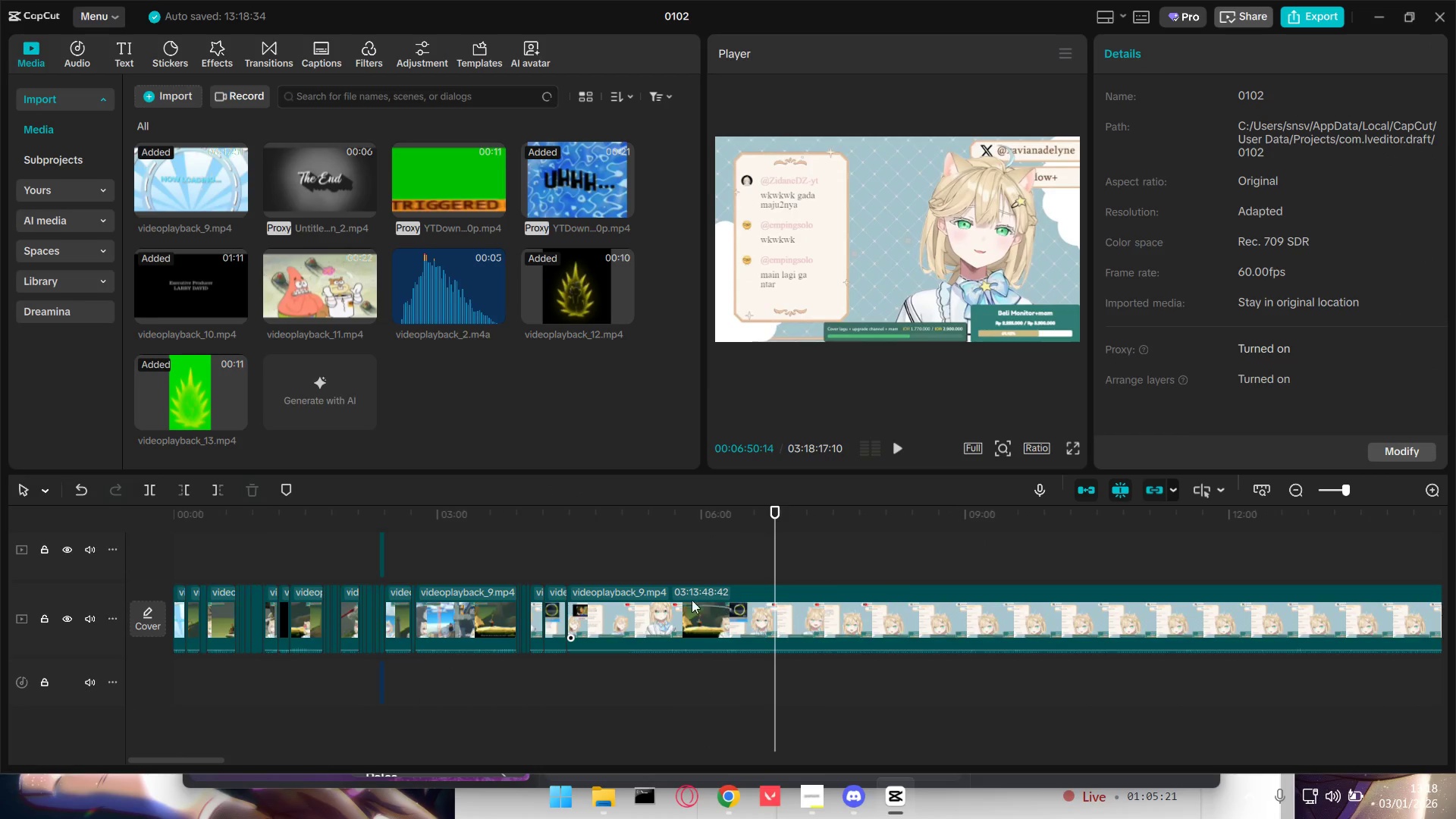 
left_click([674, 601])
 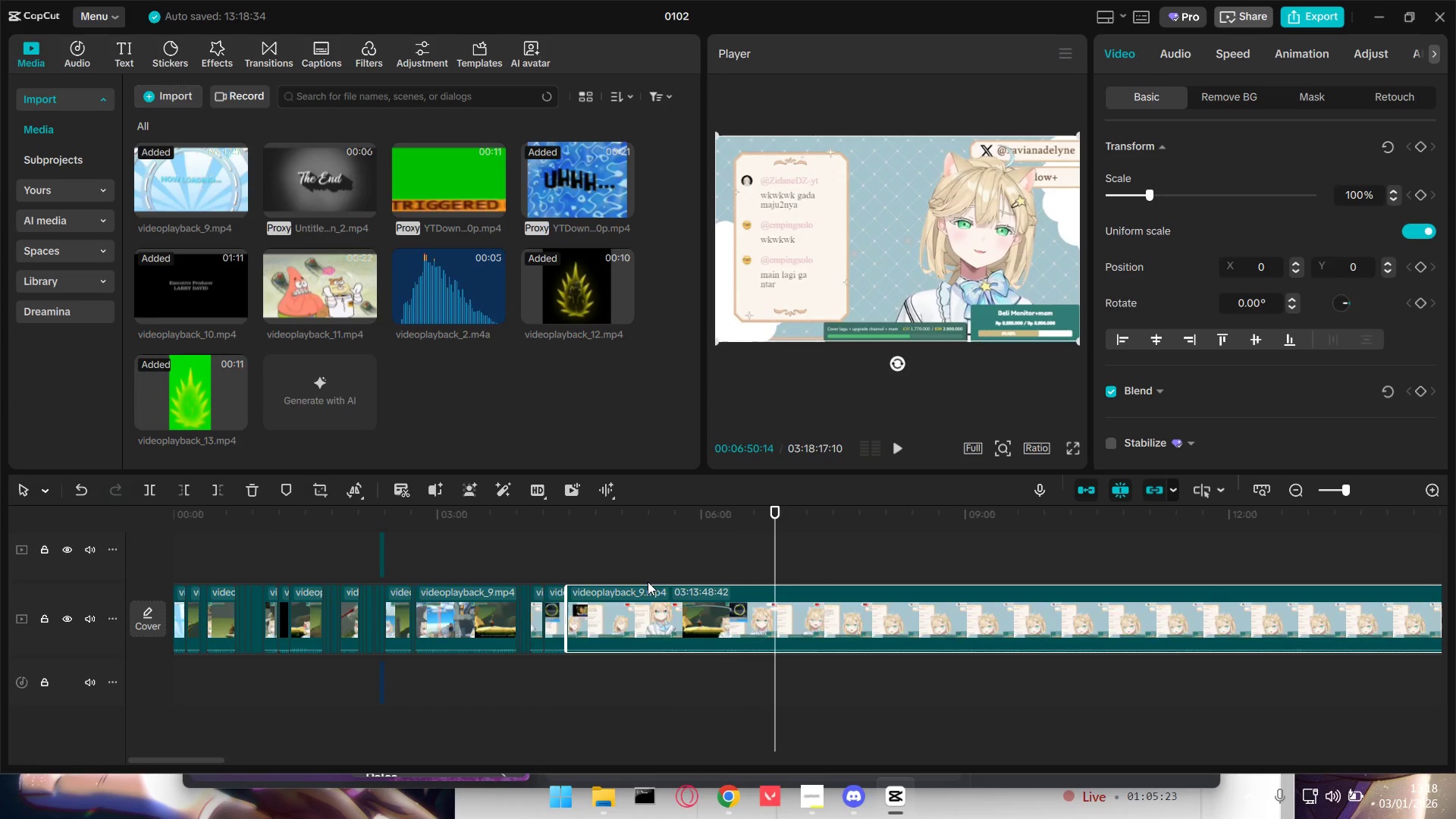 
double_click([606, 569])
 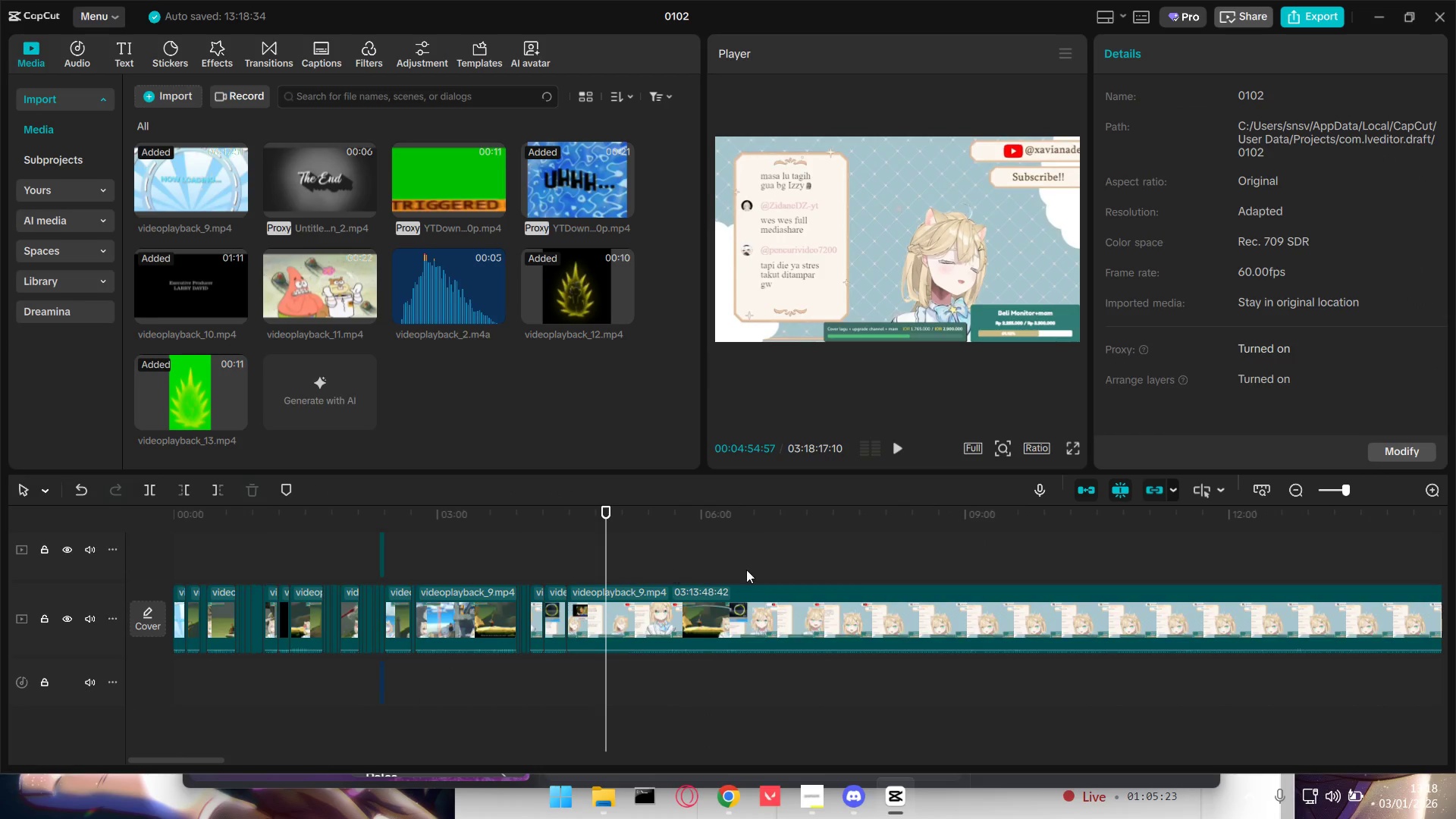 
left_click_drag(start_coordinate=[752, 570], to_coordinate=[757, 570])
 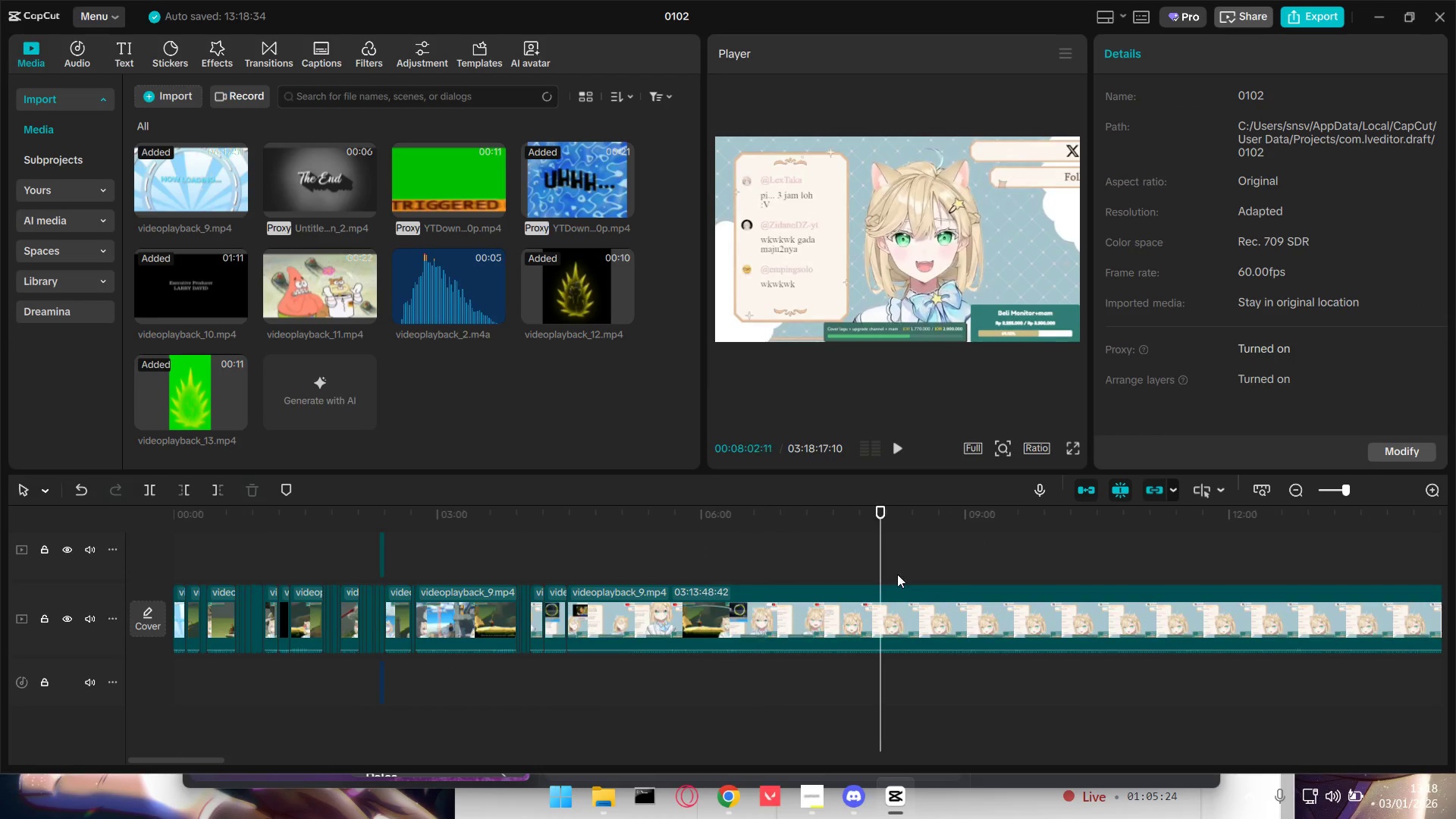 
left_click_drag(start_coordinate=[964, 571], to_coordinate=[970, 571])
 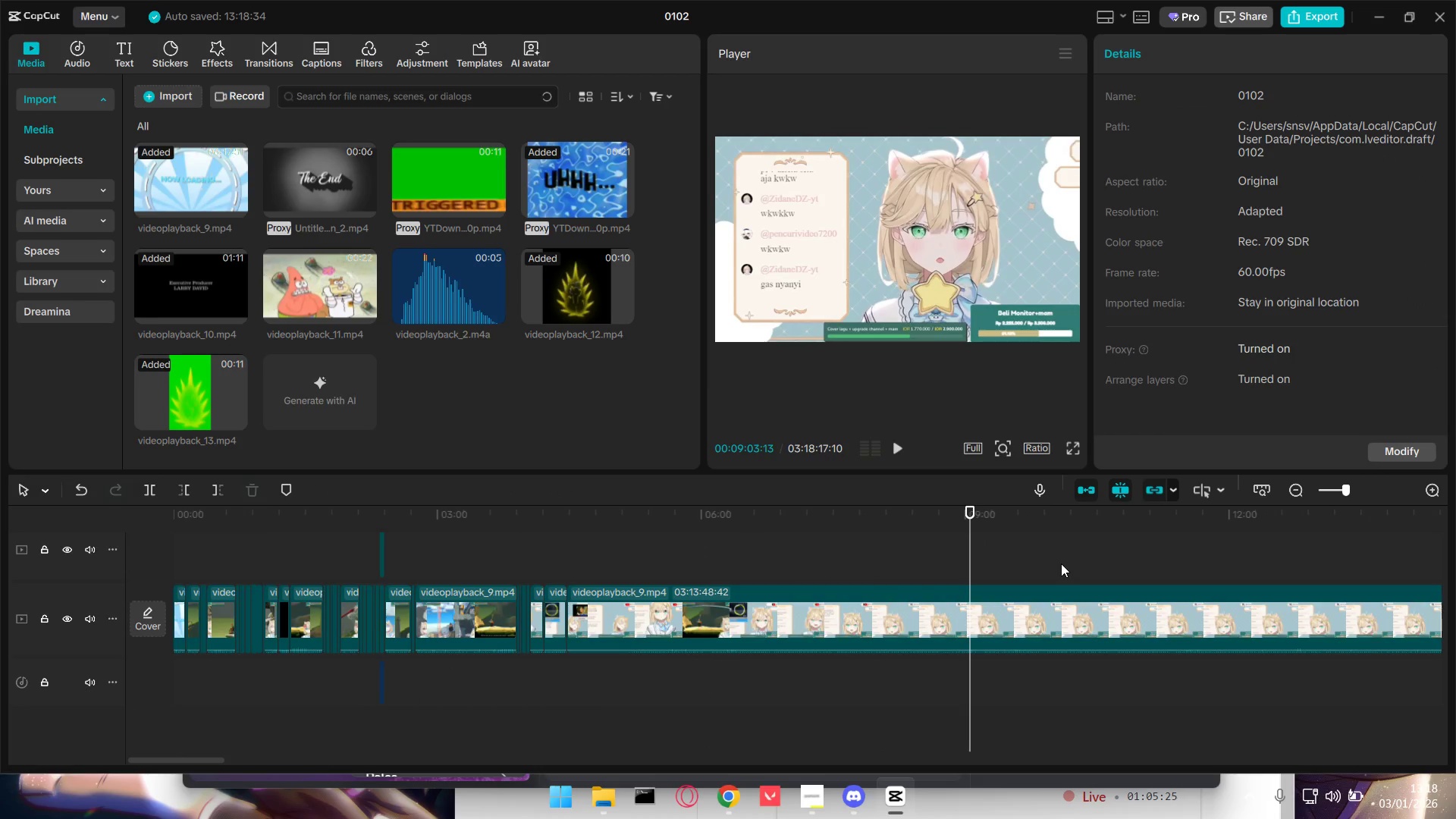 
triple_click([1061, 563])
 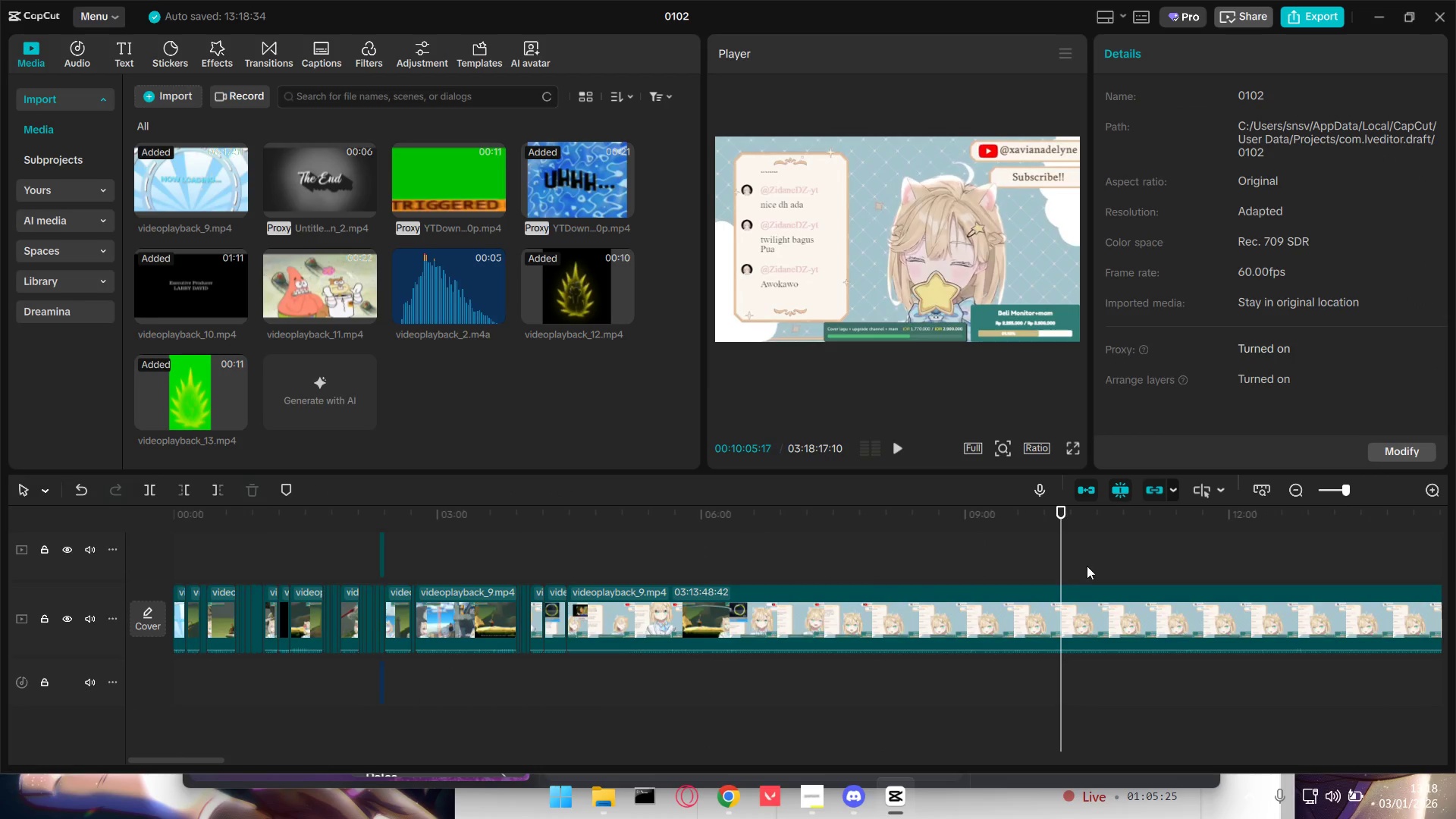 
left_click_drag(start_coordinate=[1195, 556], to_coordinate=[1202, 556])
 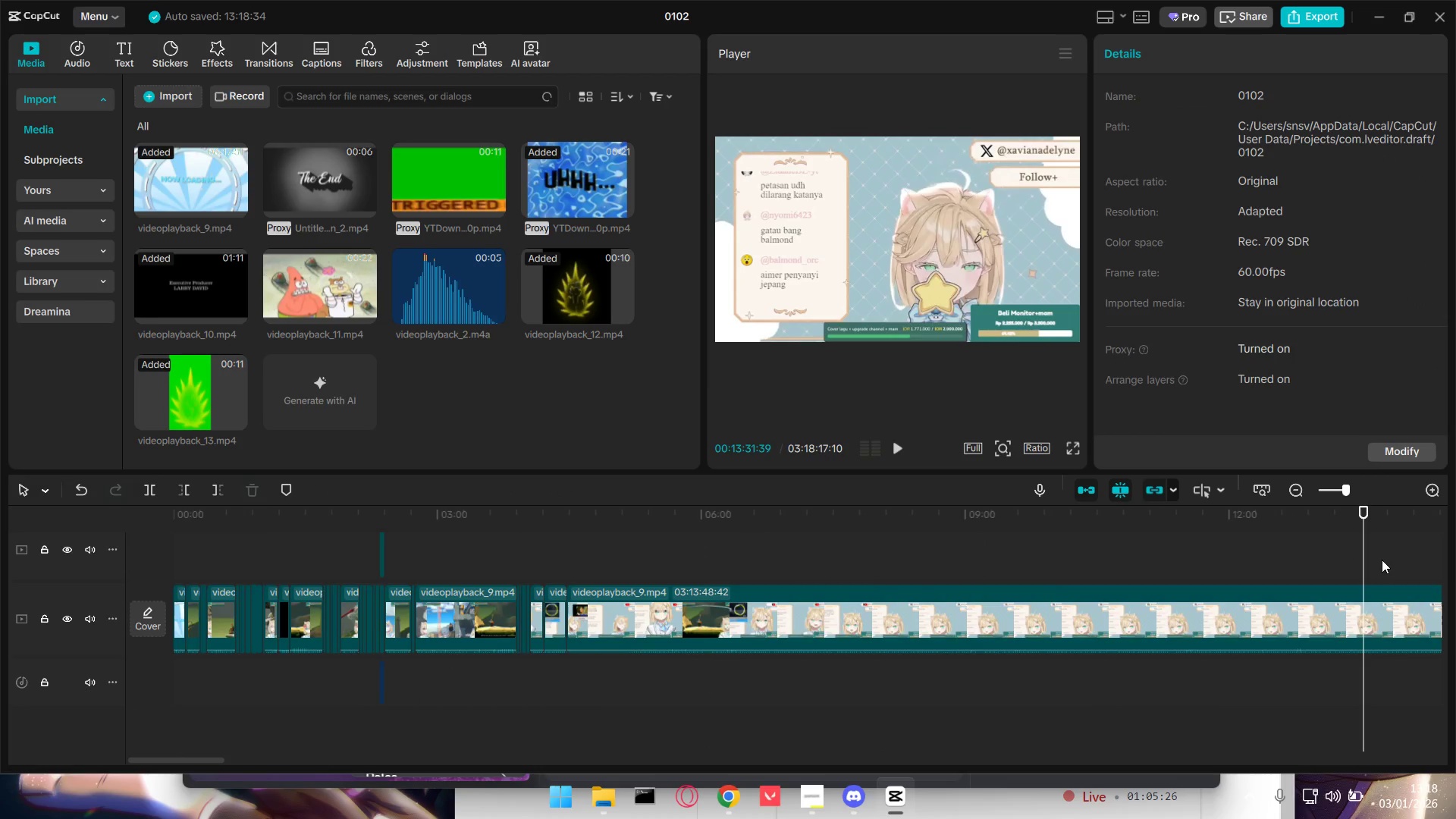 
hold_key(key=ControlLeft, duration=1.5)
 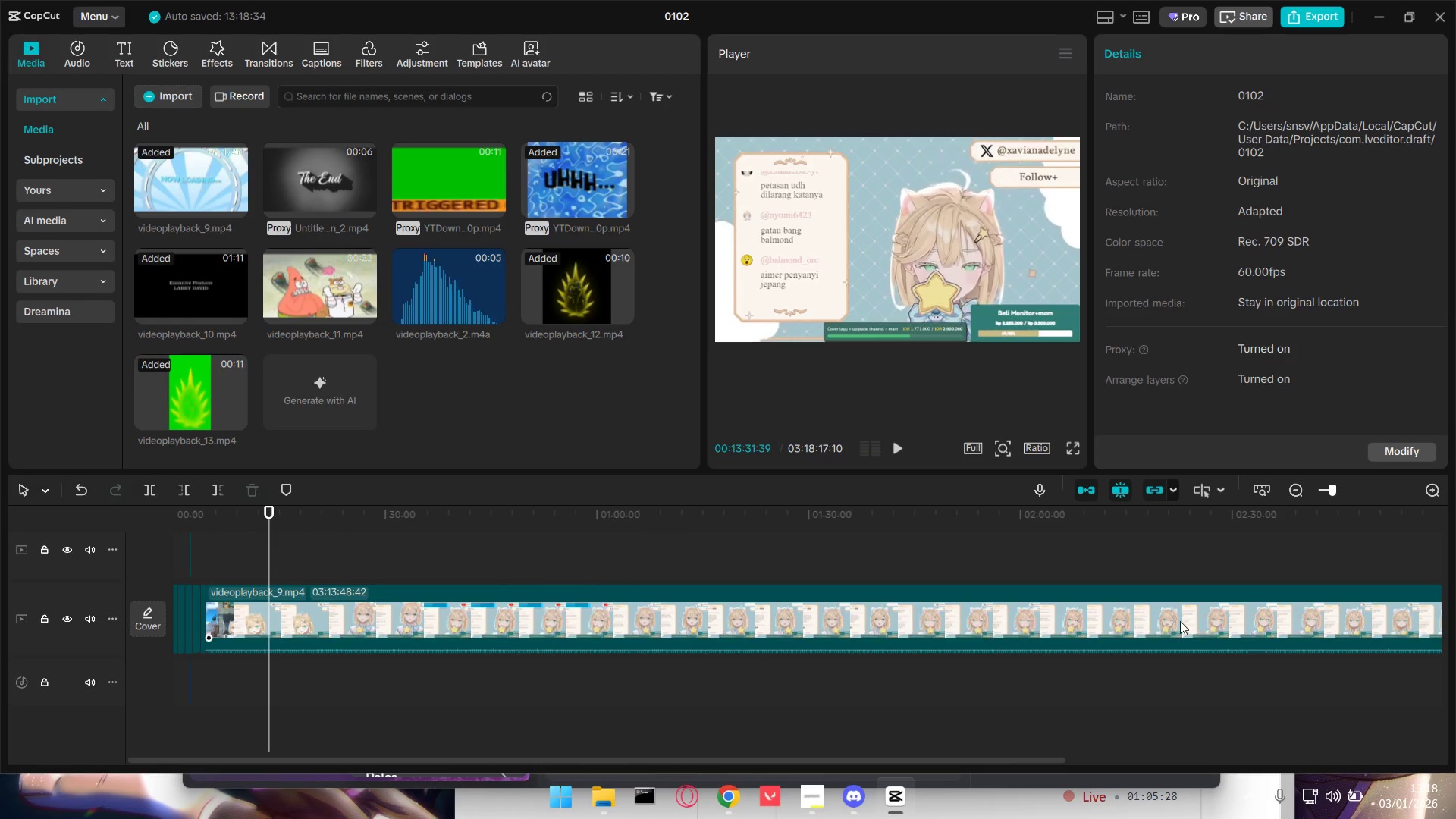 
hold_key(key=ControlLeft, duration=0.91)
 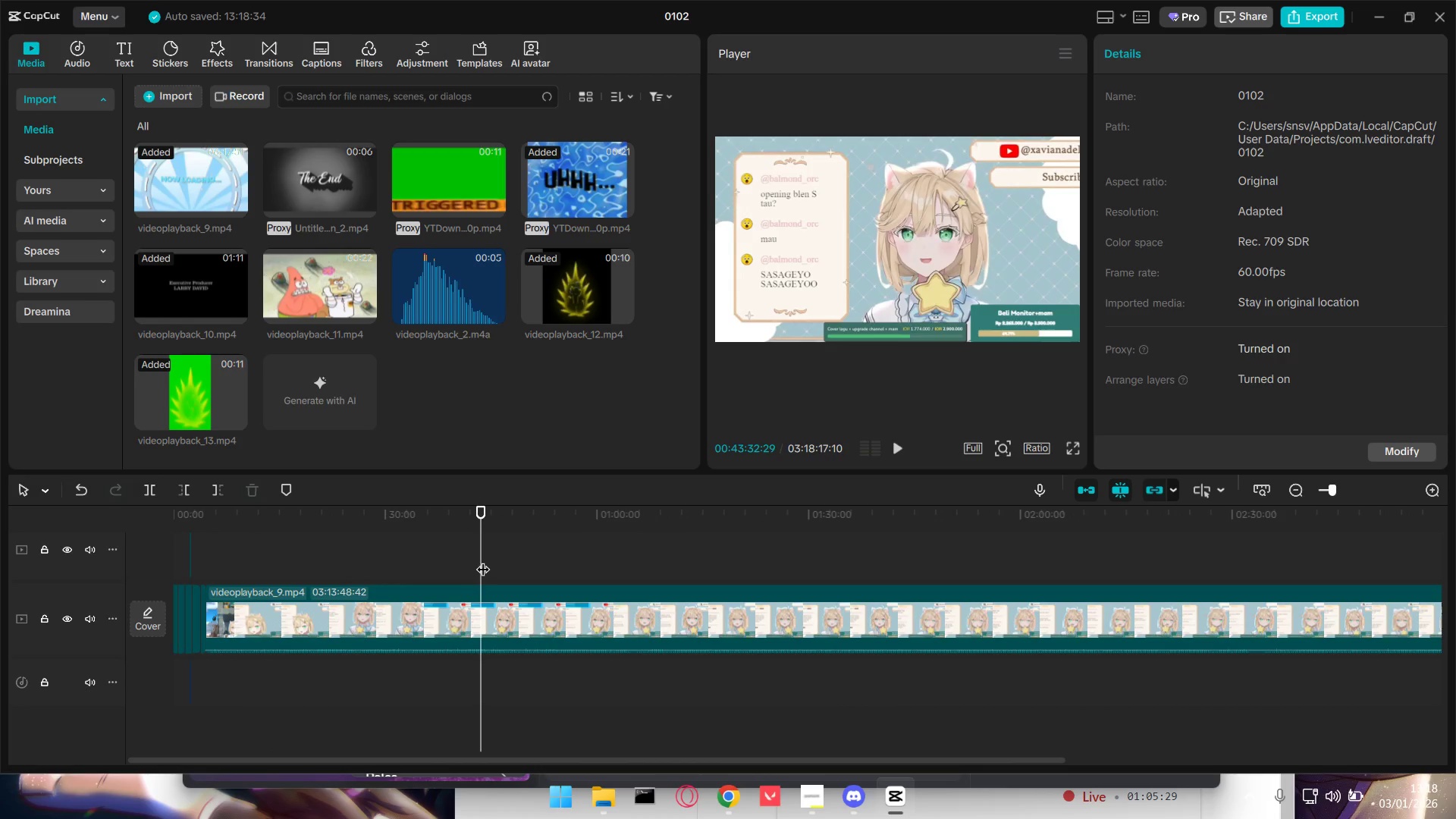 
scroll: coordinate [1345, 573], scroll_direction: down, amount: 16.0
 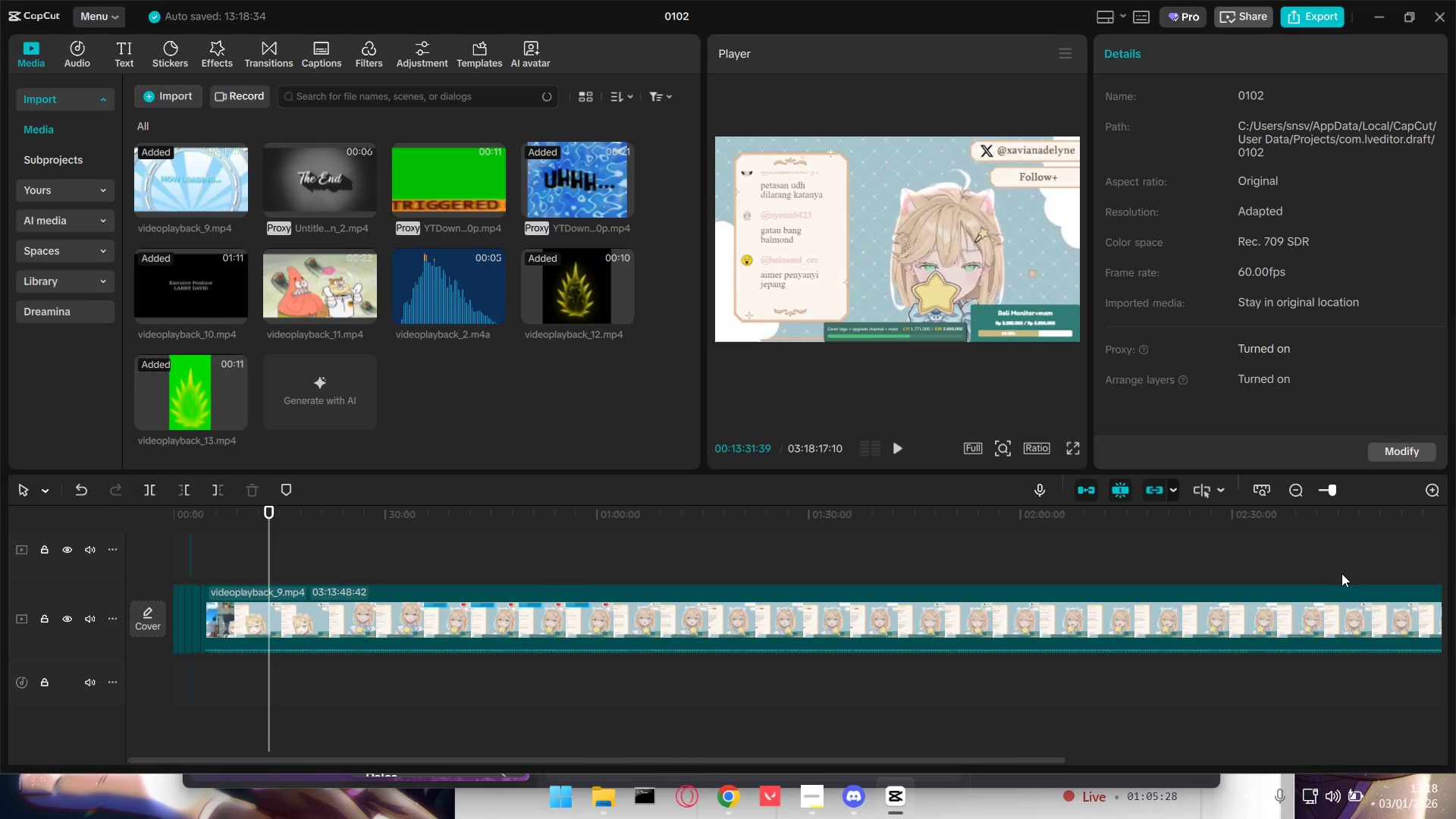 
left_click_drag(start_coordinate=[484, 560], to_coordinate=[1288, 567])
 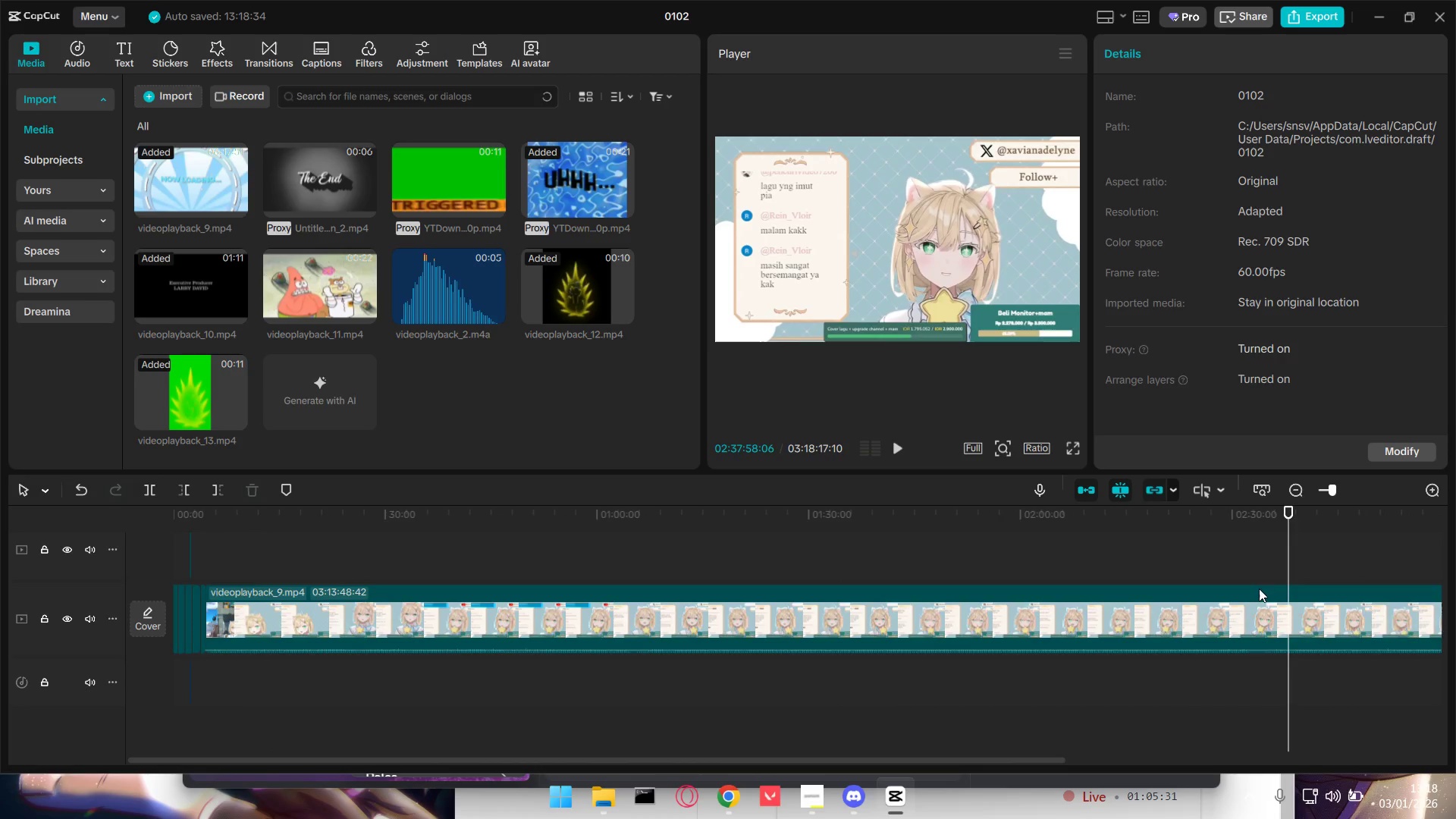 
hold_key(key=ControlLeft, duration=0.66)
scroll: coordinate [1243, 594], scroll_direction: down, amount: 4.0
 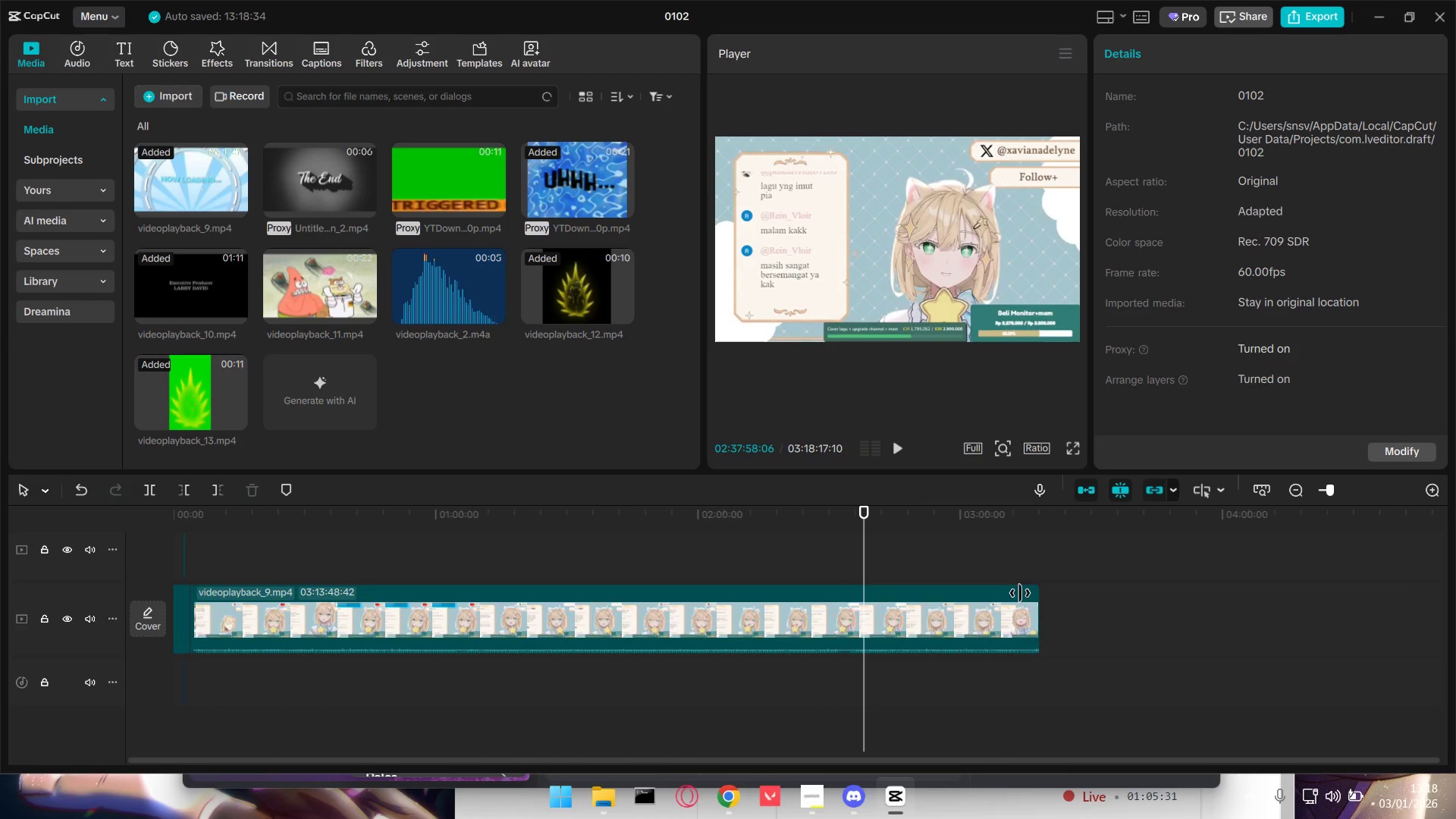 
left_click_drag(start_coordinate=[862, 565], to_coordinate=[558, 535])
 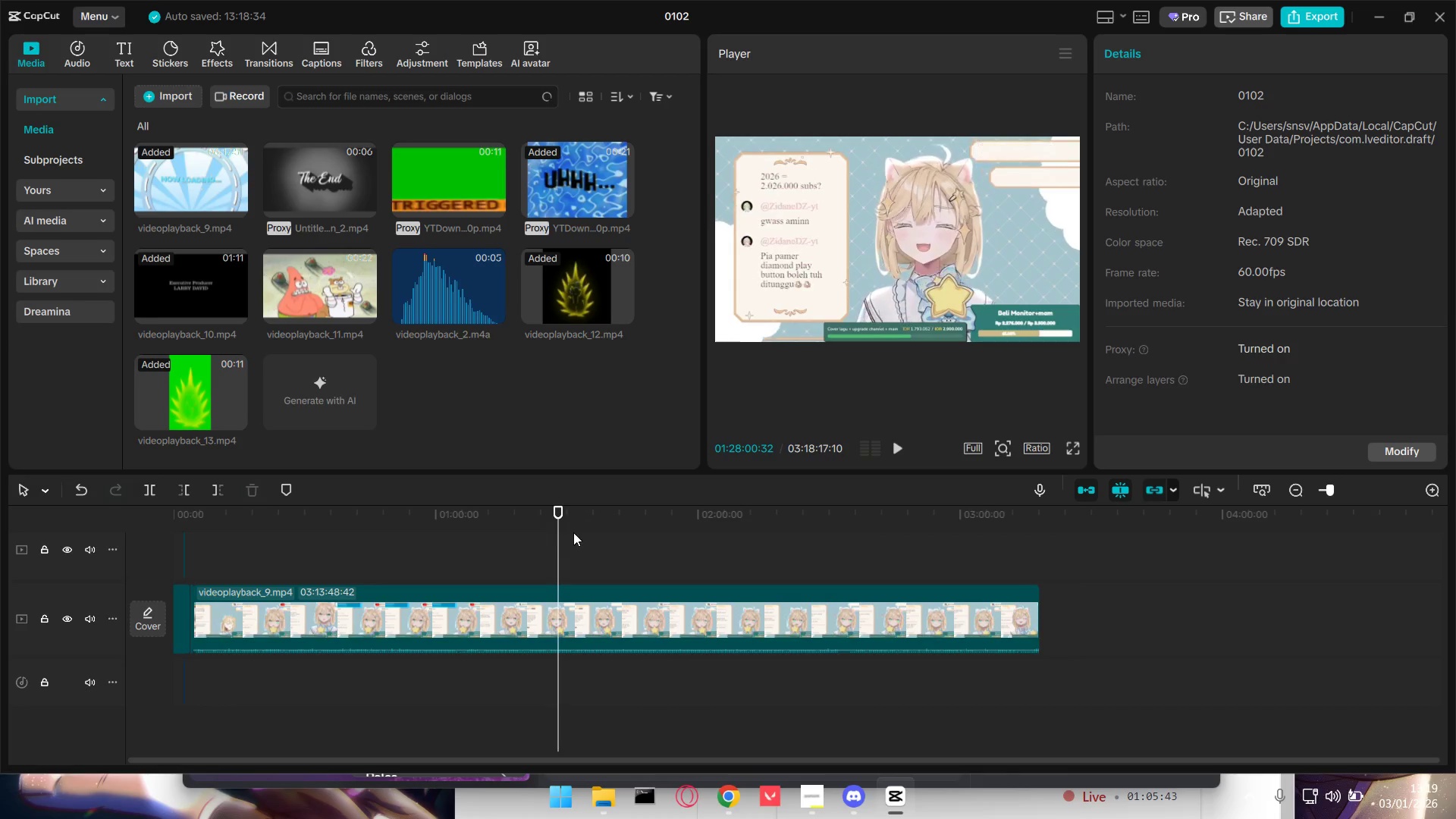 
key(Alt+AltLeft)
 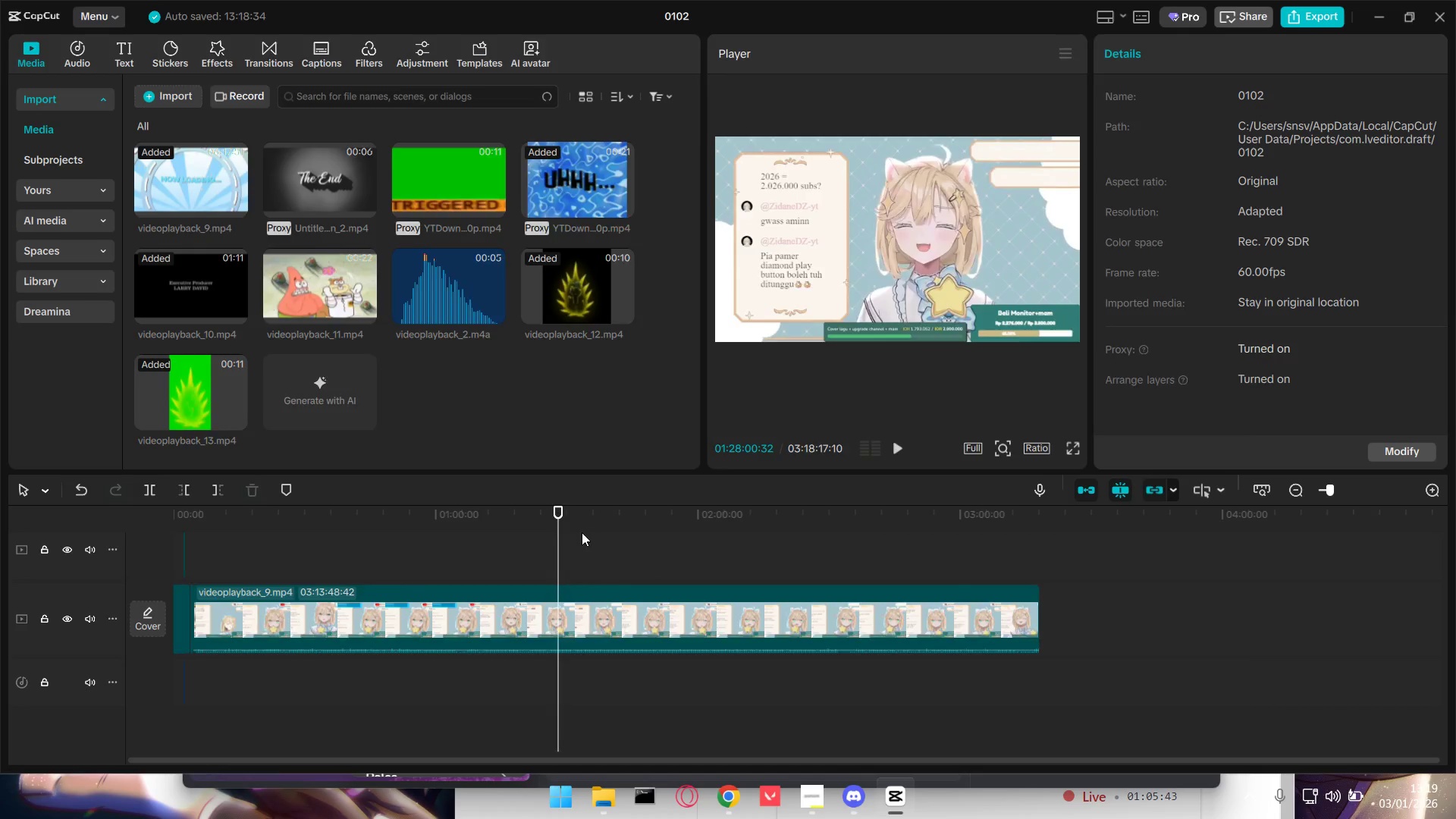 
key(Alt+Tab)
 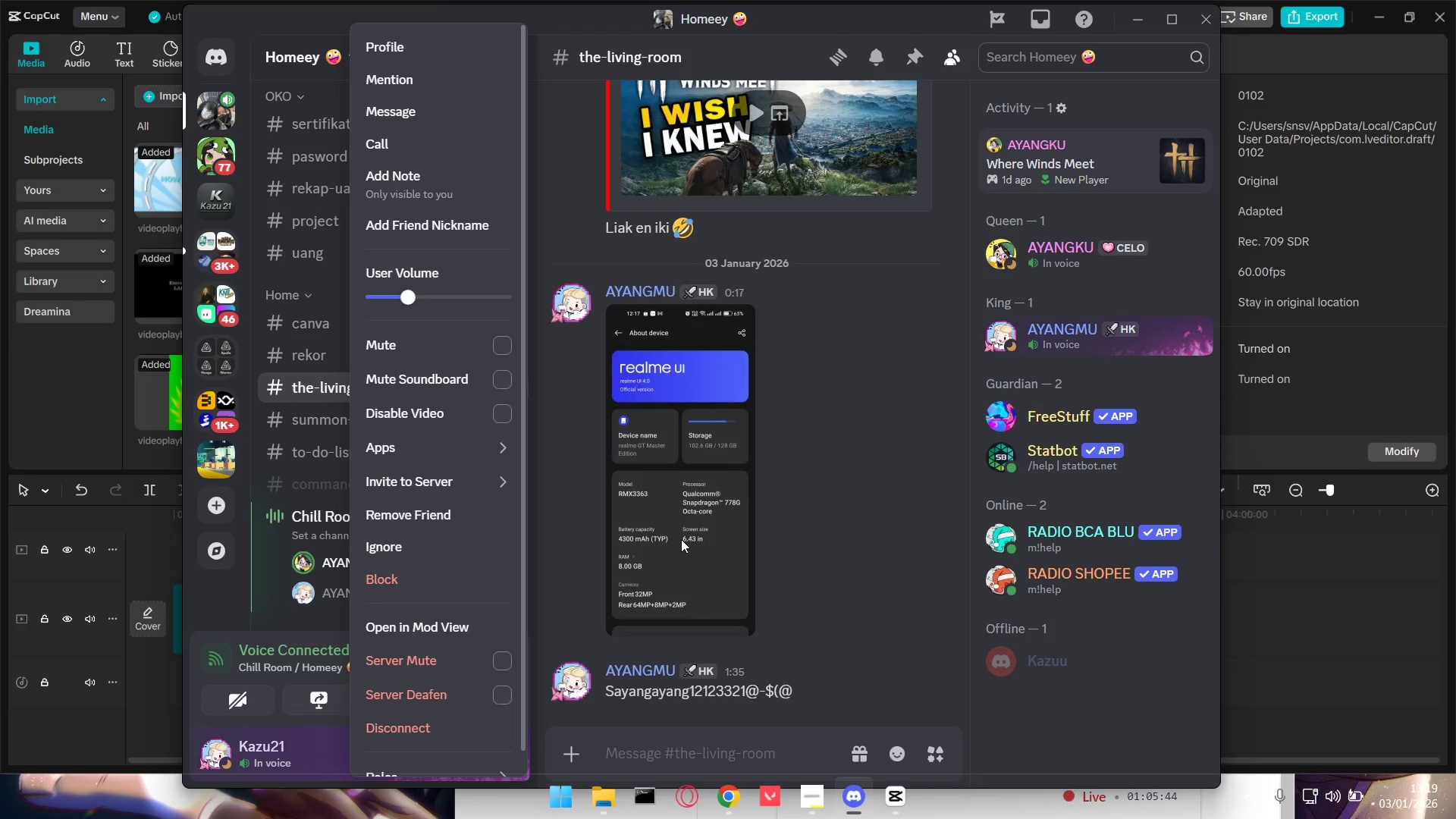 
key(Alt+Tab)
 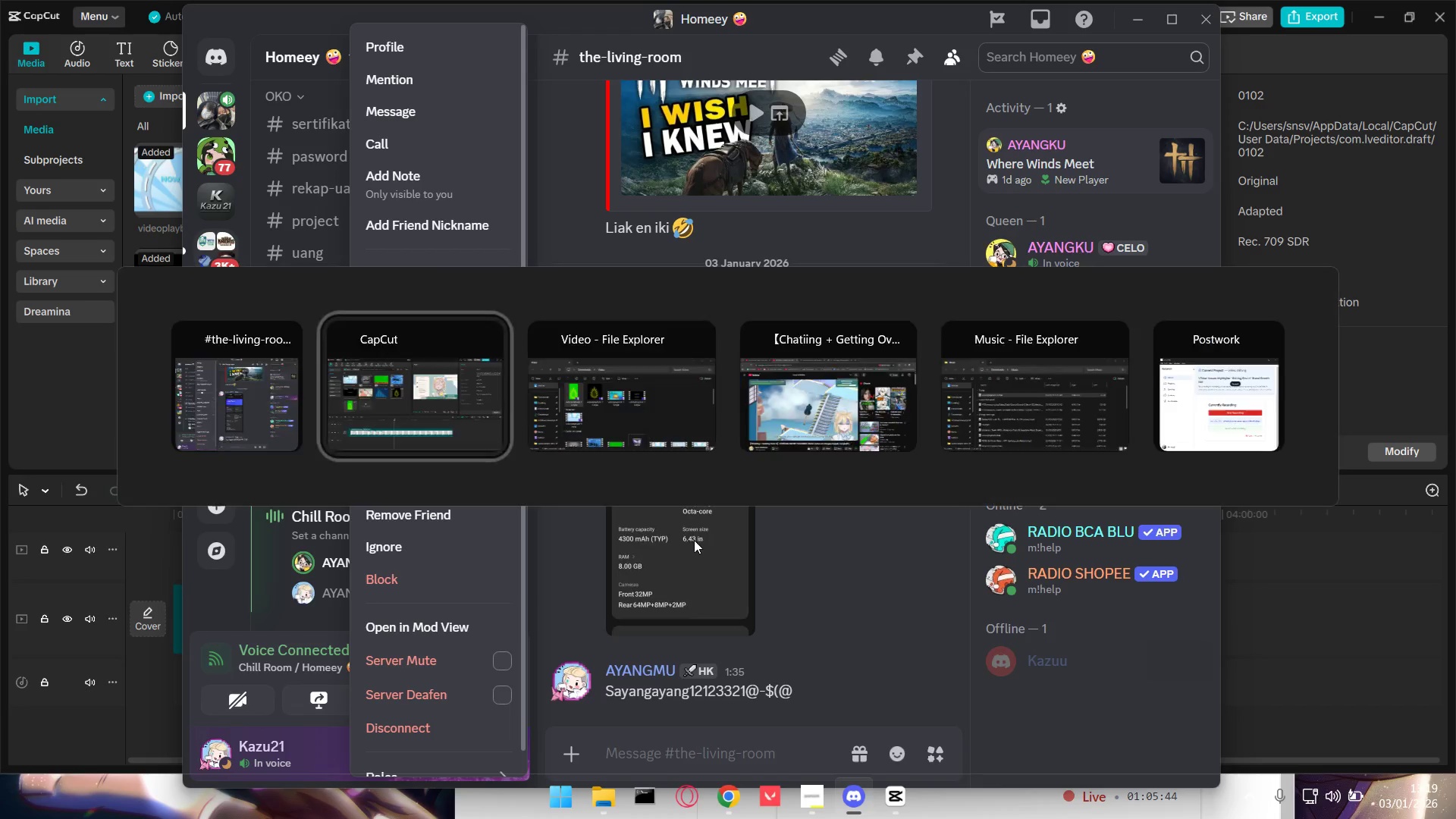 
key(Alt+Tab)
 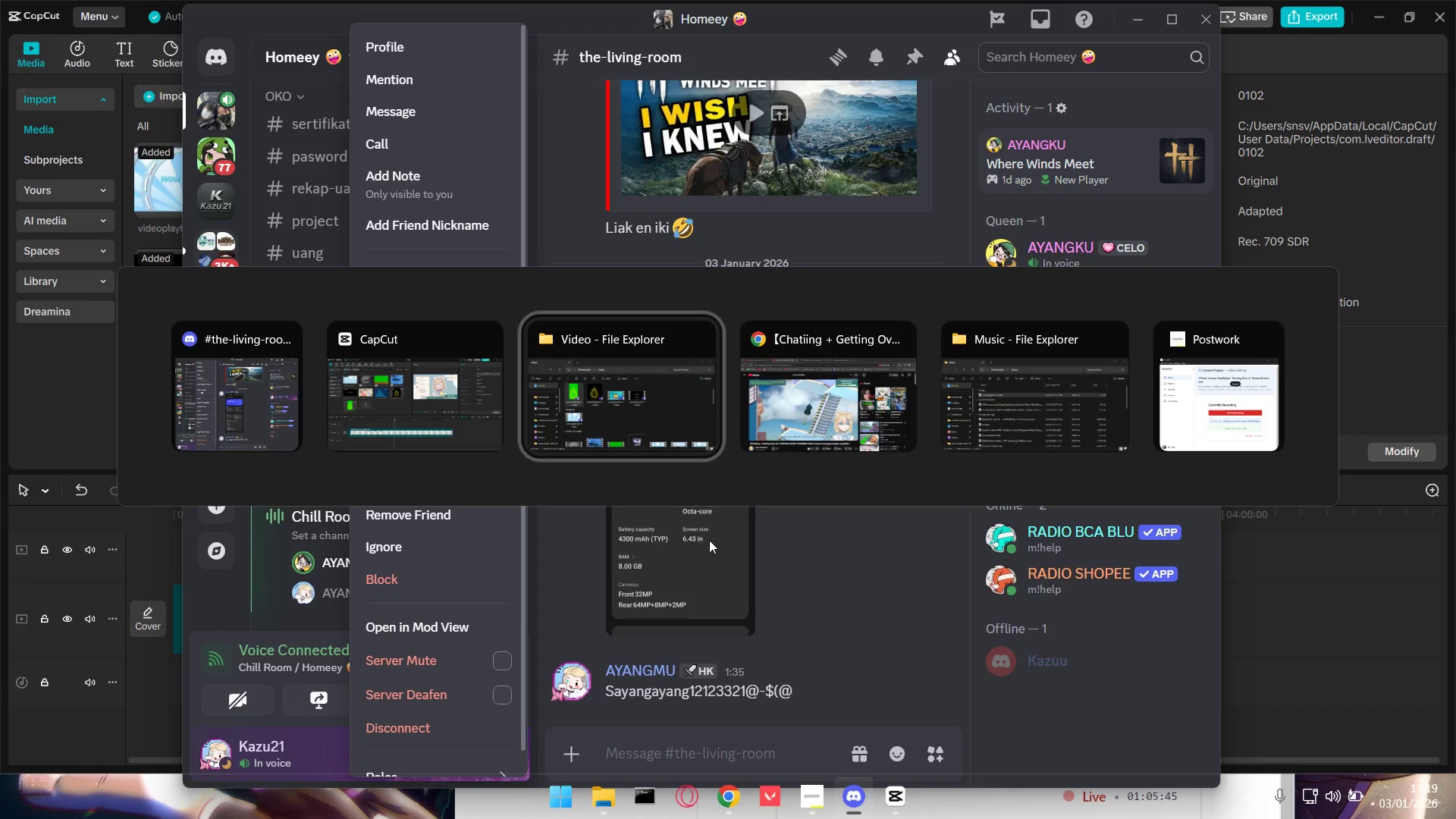 
key(Alt+Tab)
 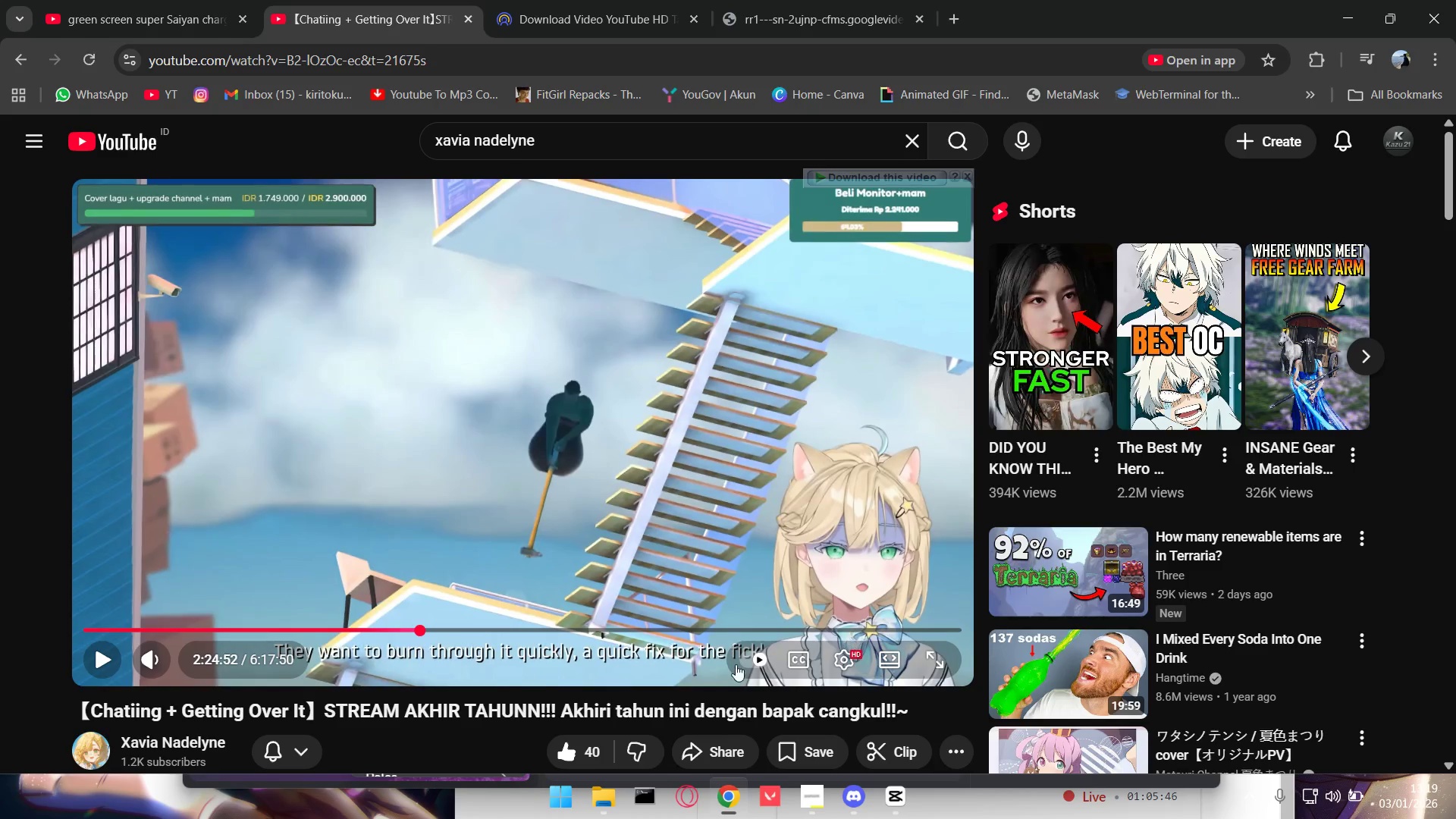 
scroll: coordinate [171, 647], scroll_direction: down, amount: 21.0
 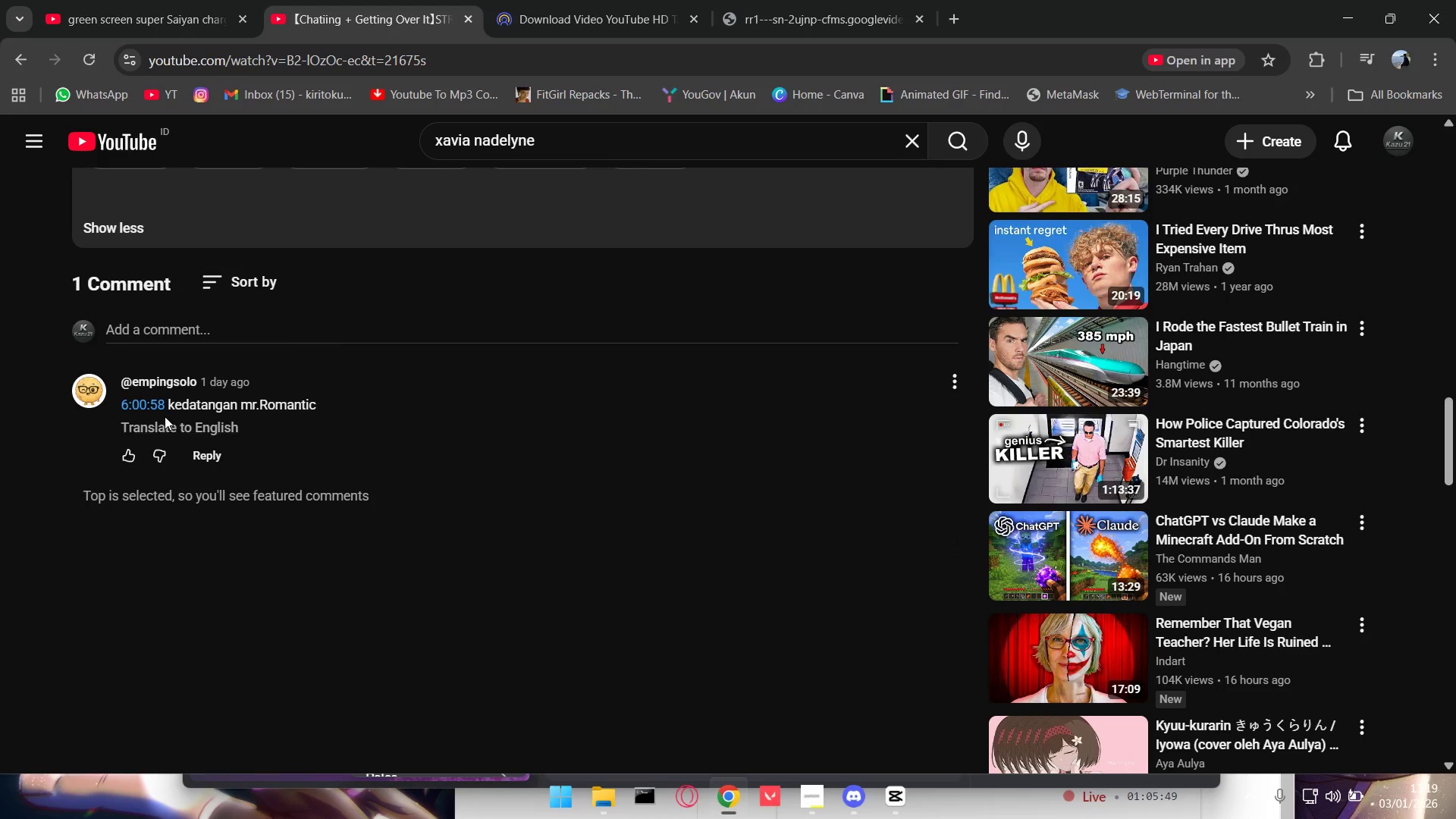 
left_click([159, 406])
 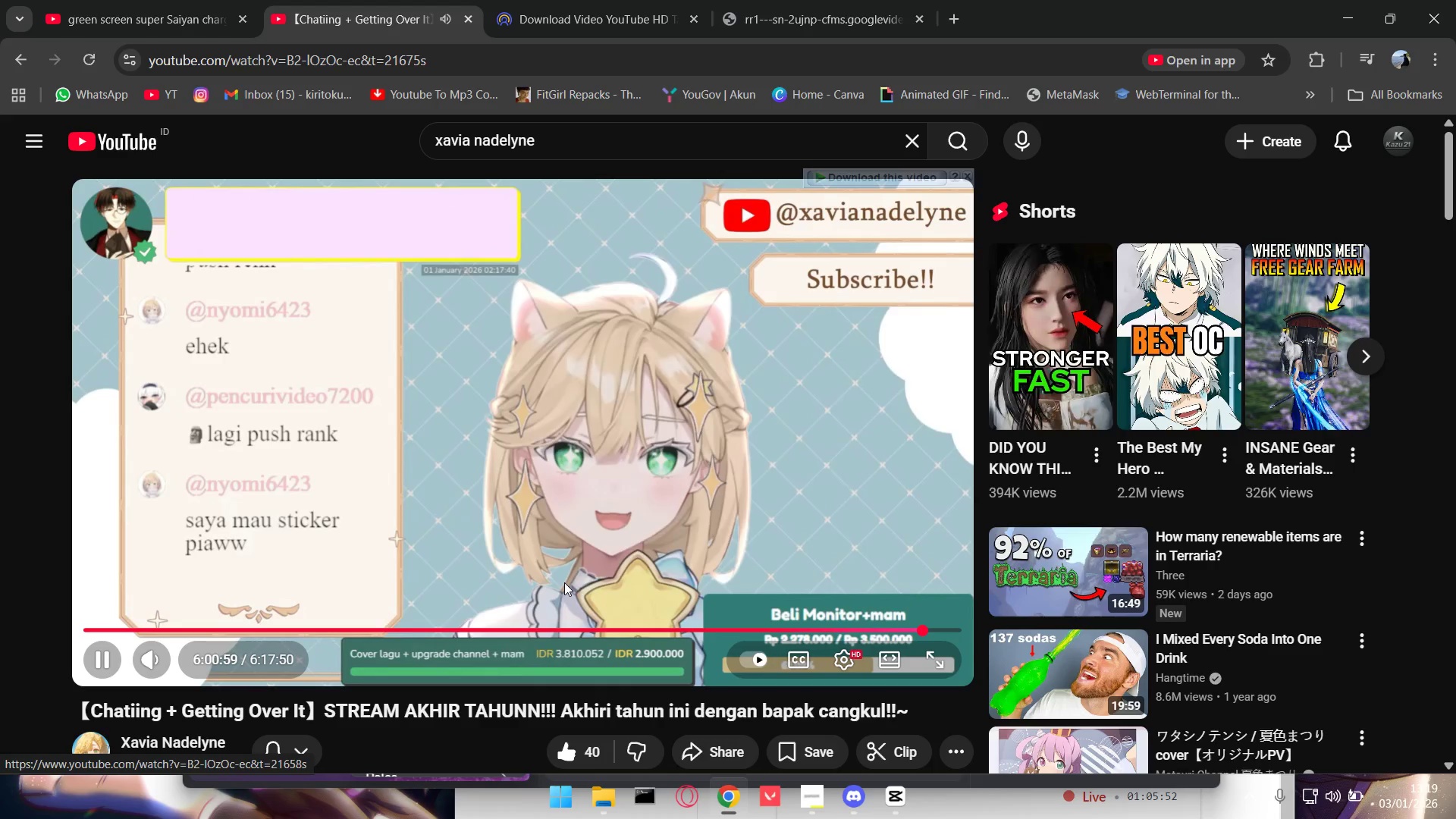 
key(Space)
 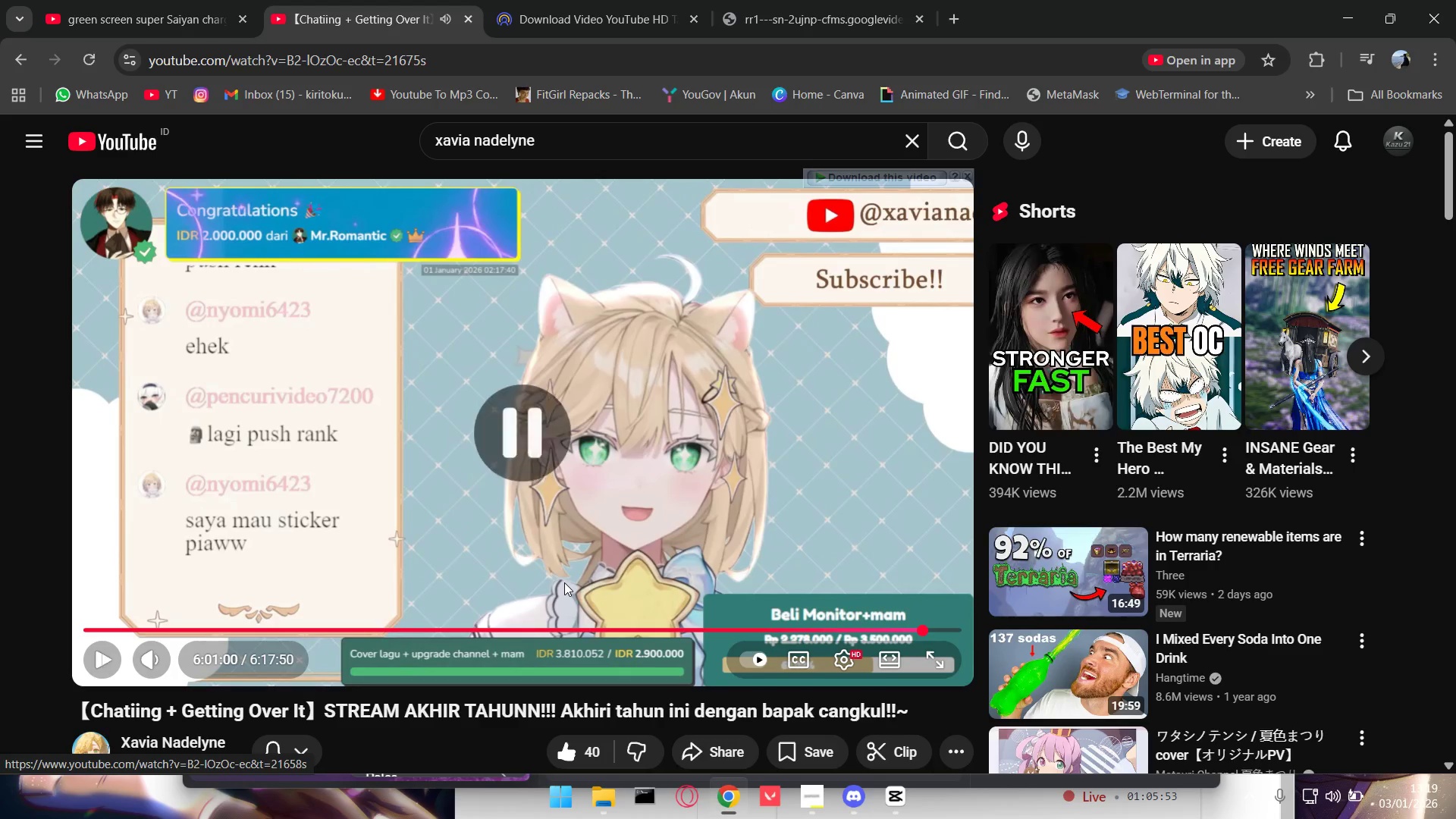 
key(Alt+AltLeft)
 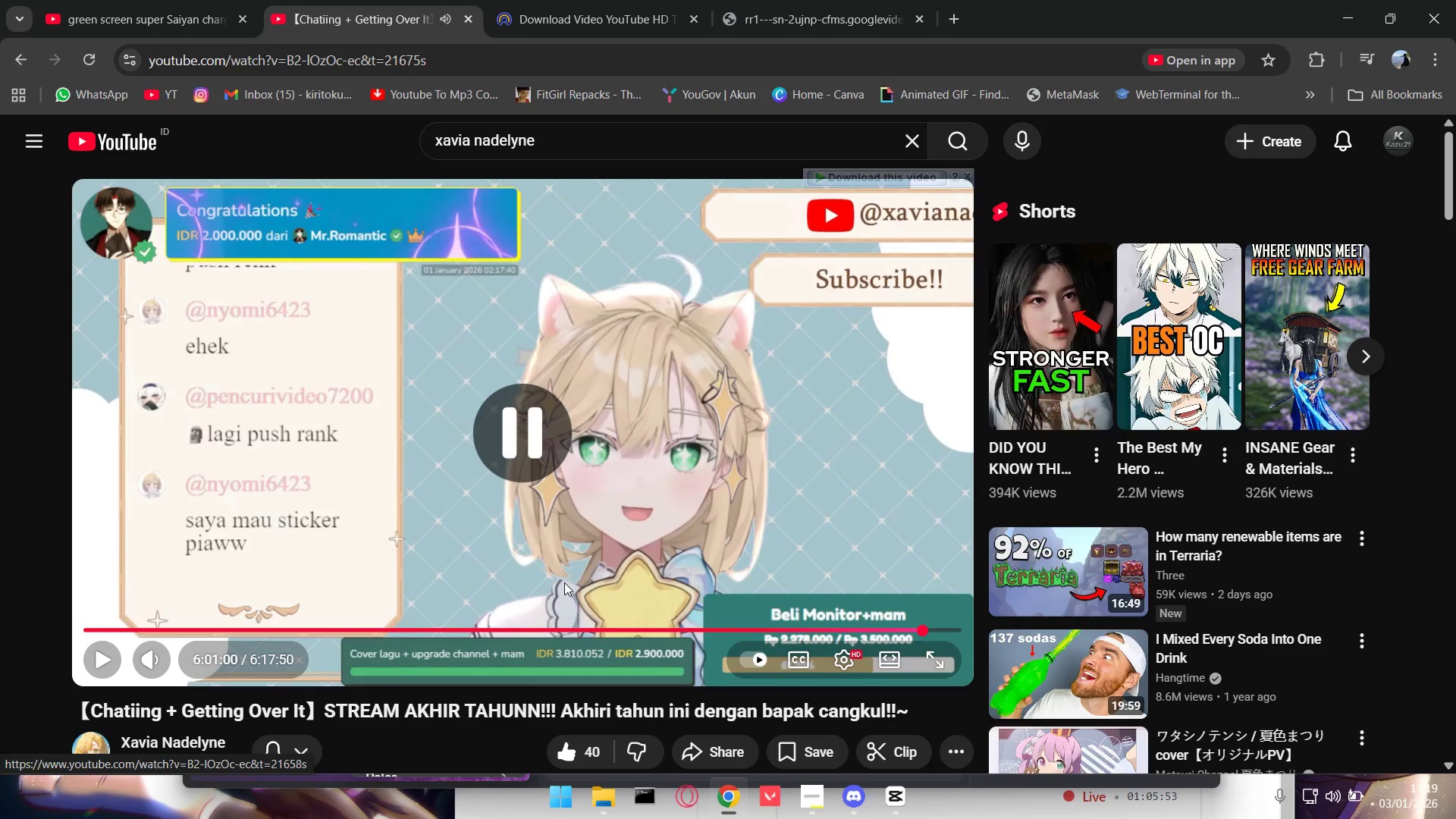 
key(Alt+Tab)
 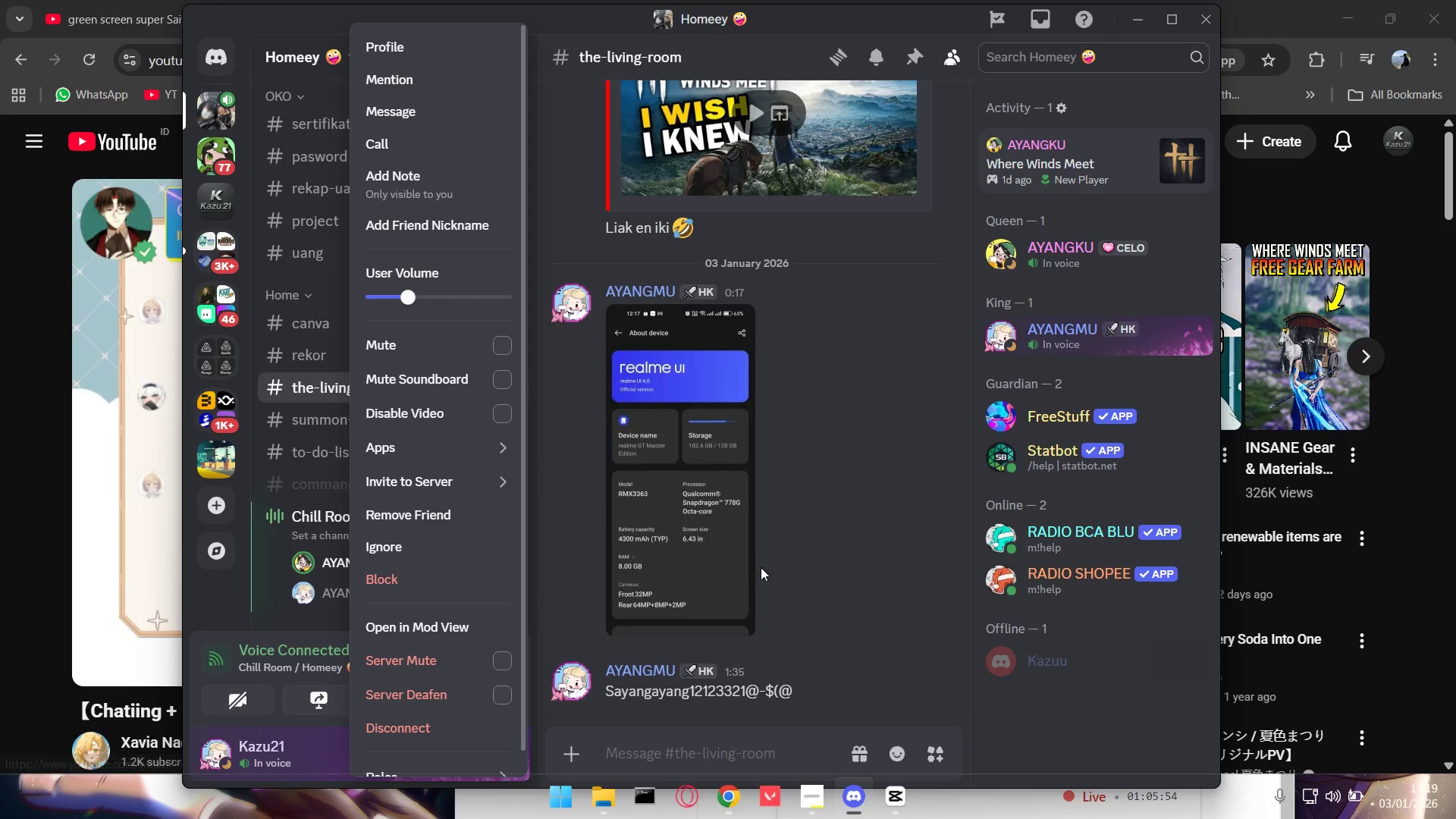 
key(Alt+Tab)
 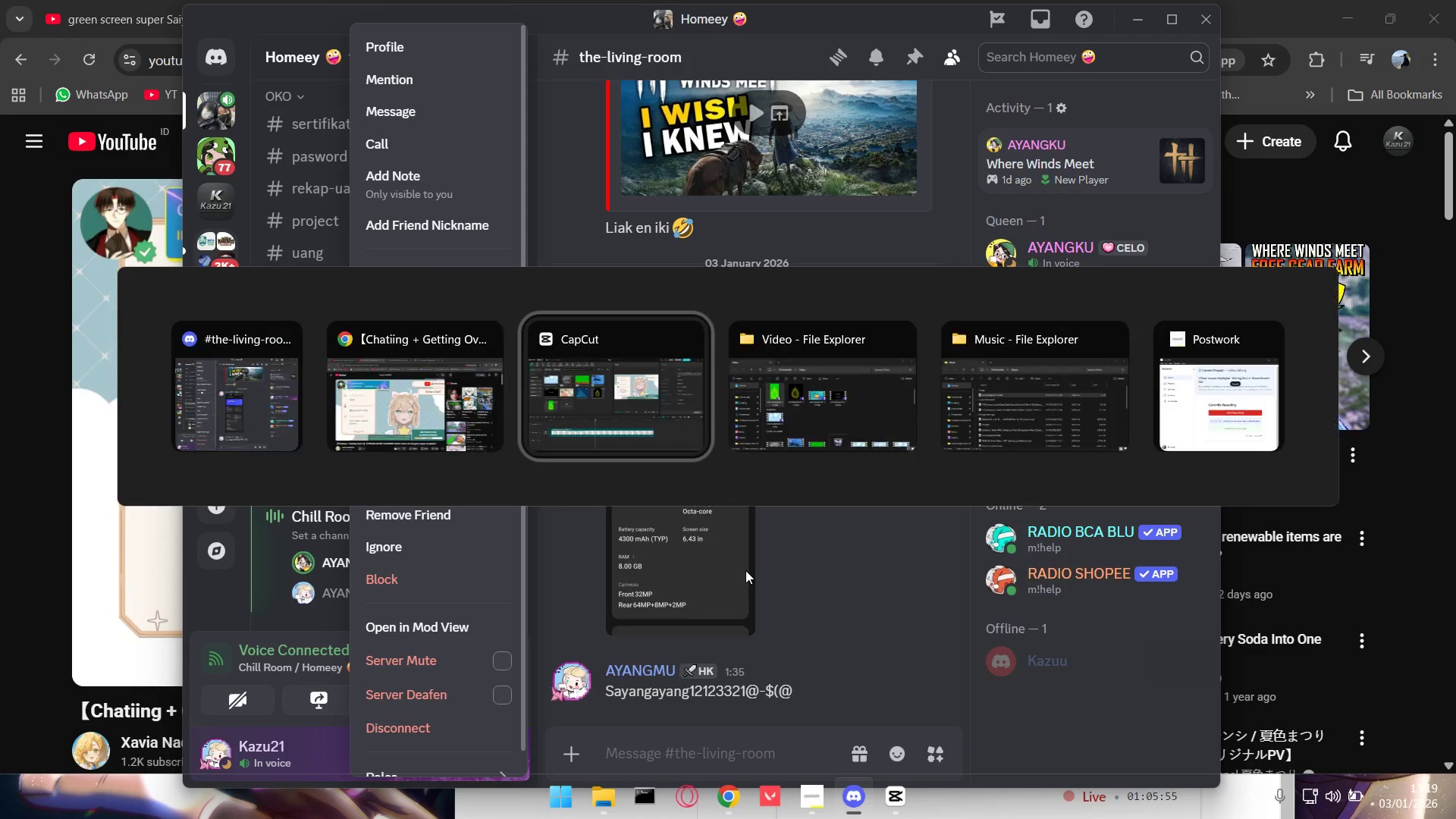 
key(Alt+Tab)
 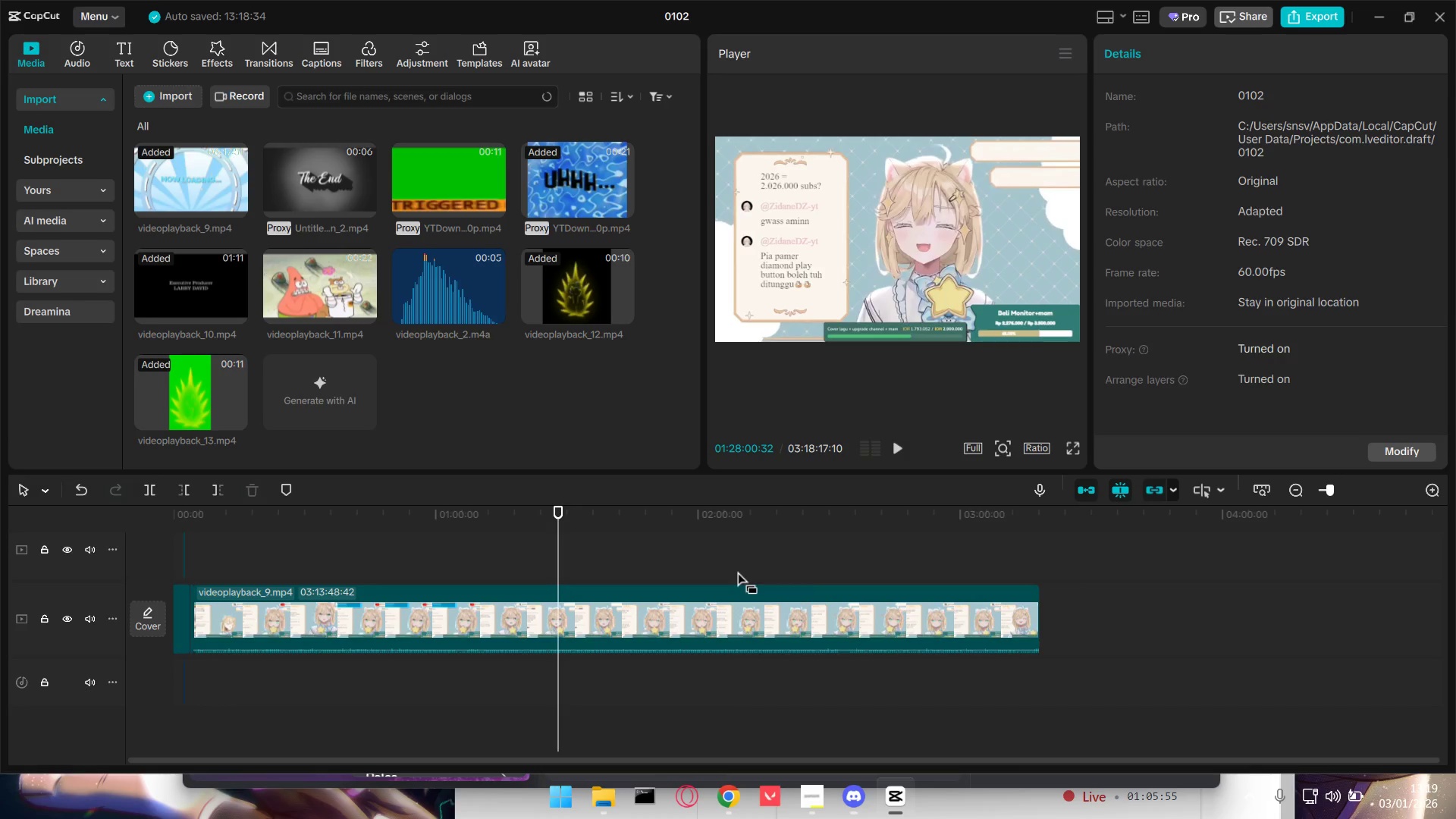 
left_click([924, 552])
 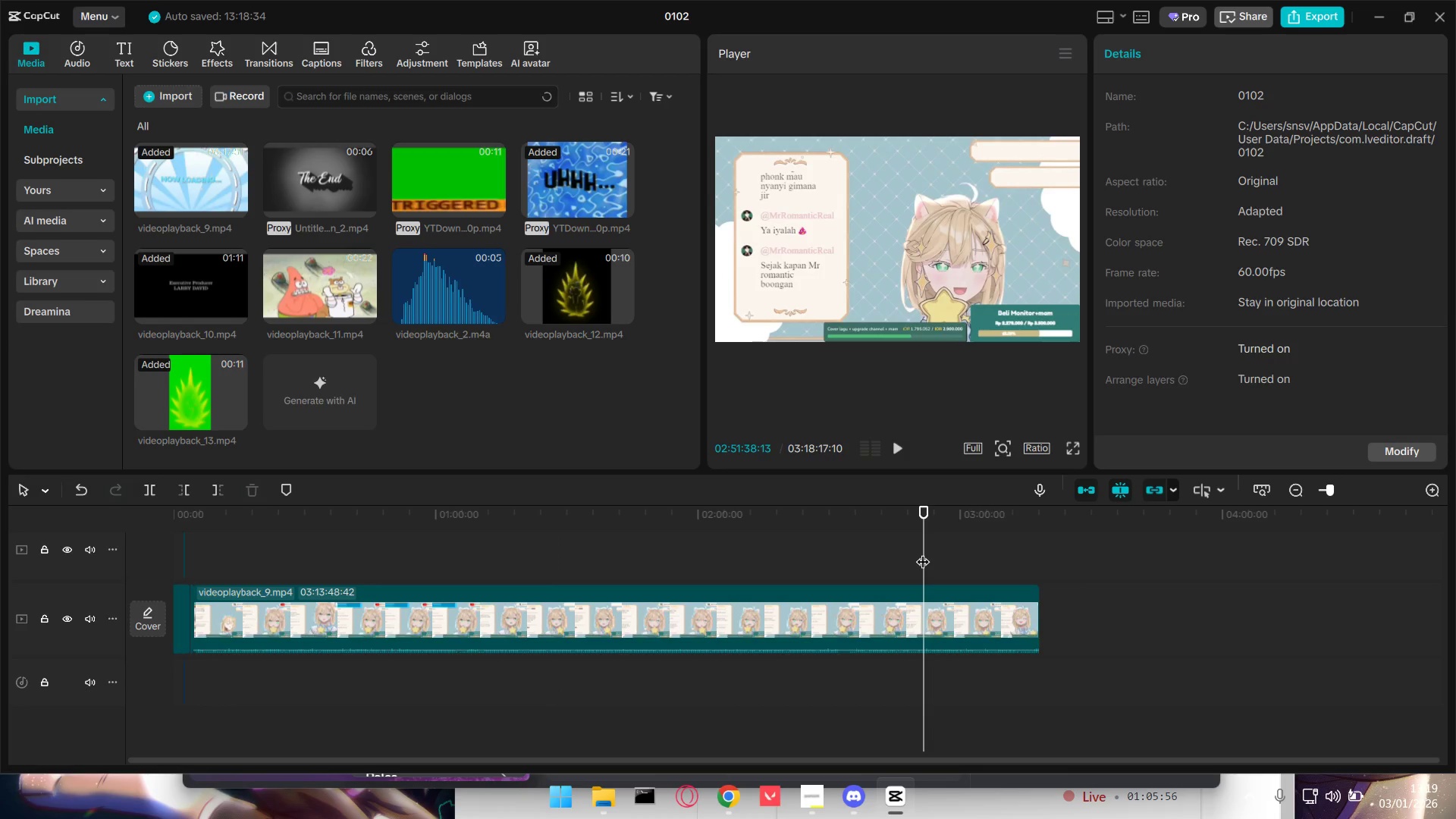 
left_click_drag(start_coordinate=[923, 552], to_coordinate=[963, 561])
 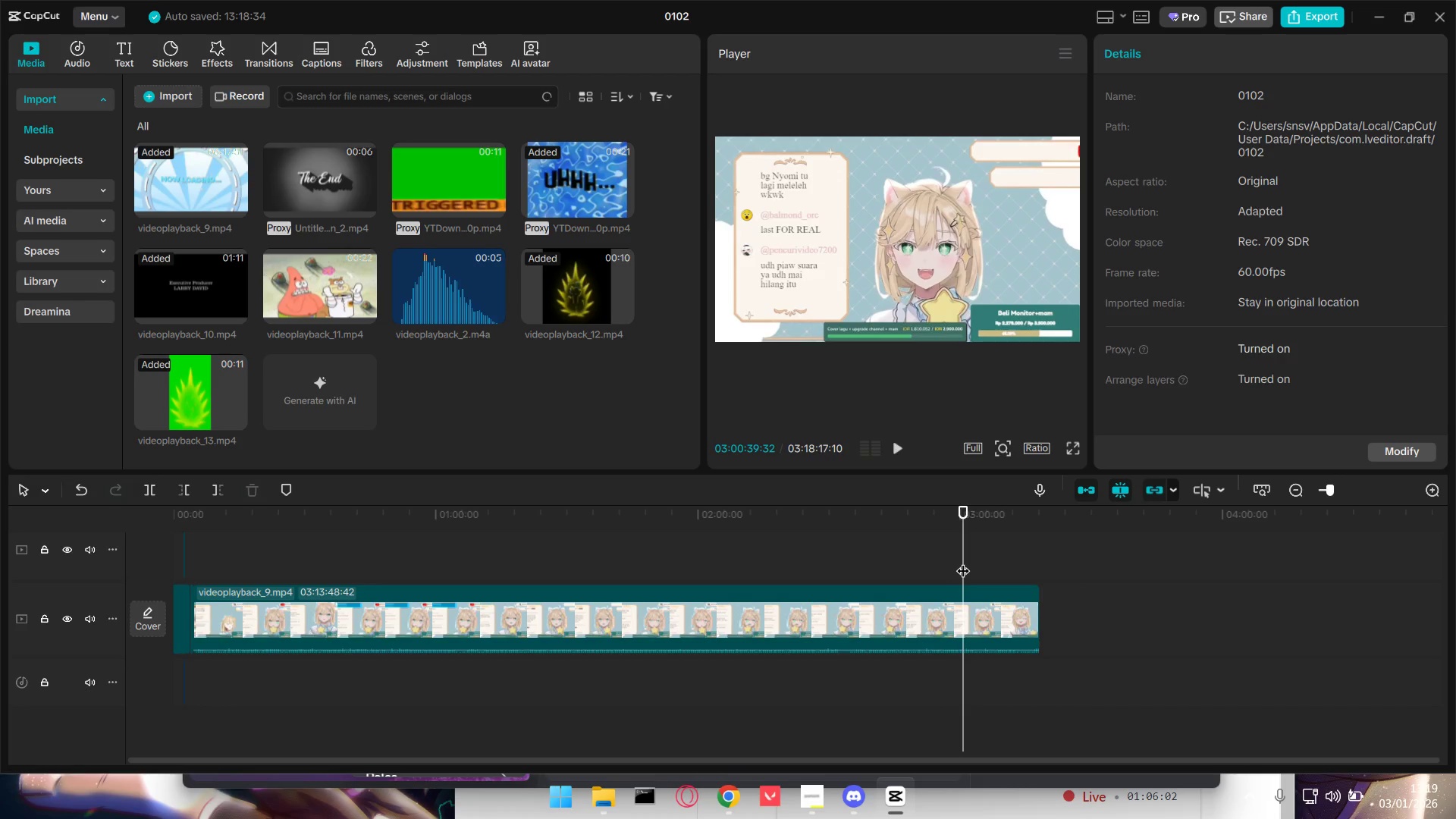 
key(Space)
 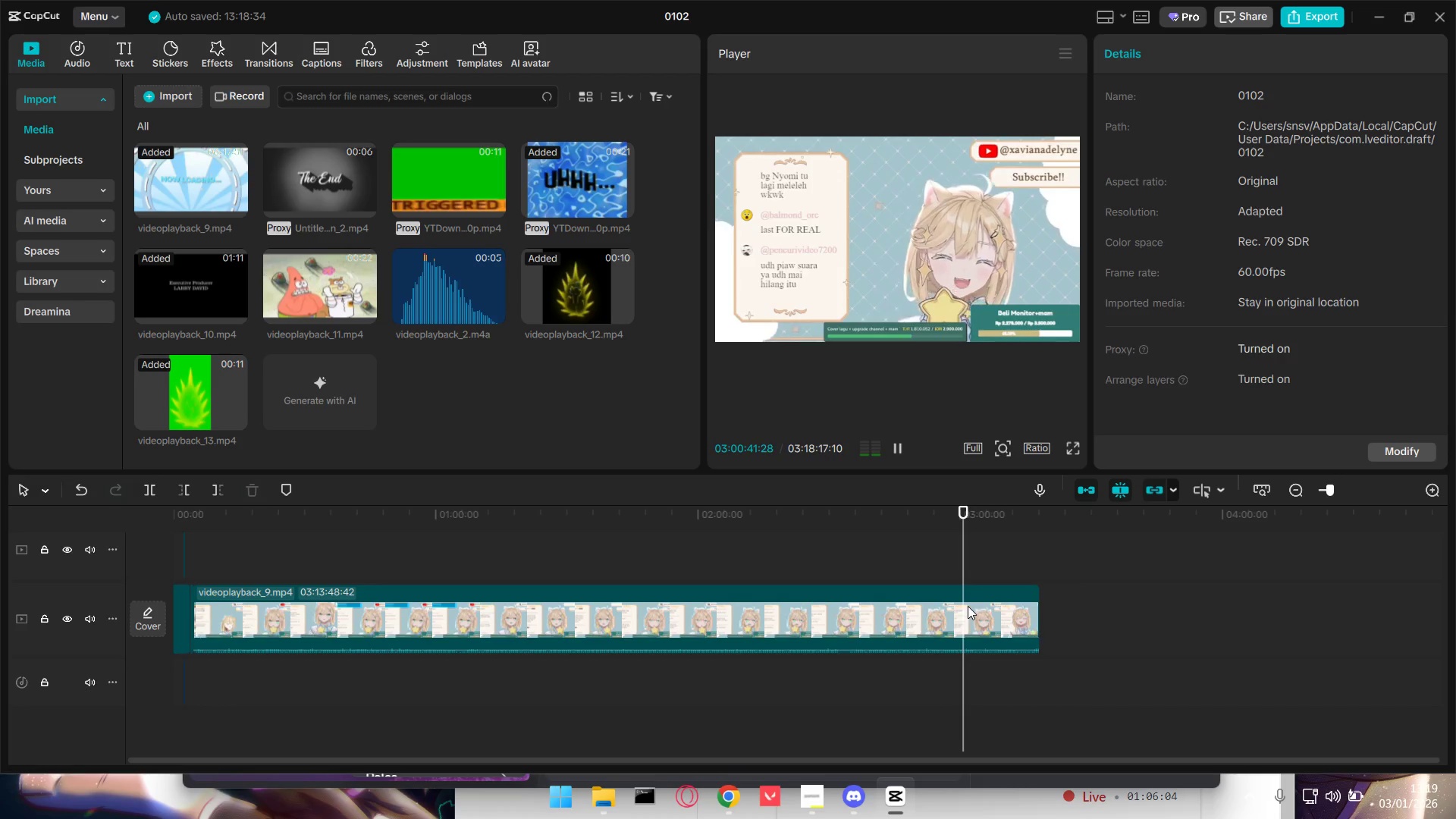 
left_click_drag(start_coordinate=[962, 556], to_coordinate=[958, 555])
 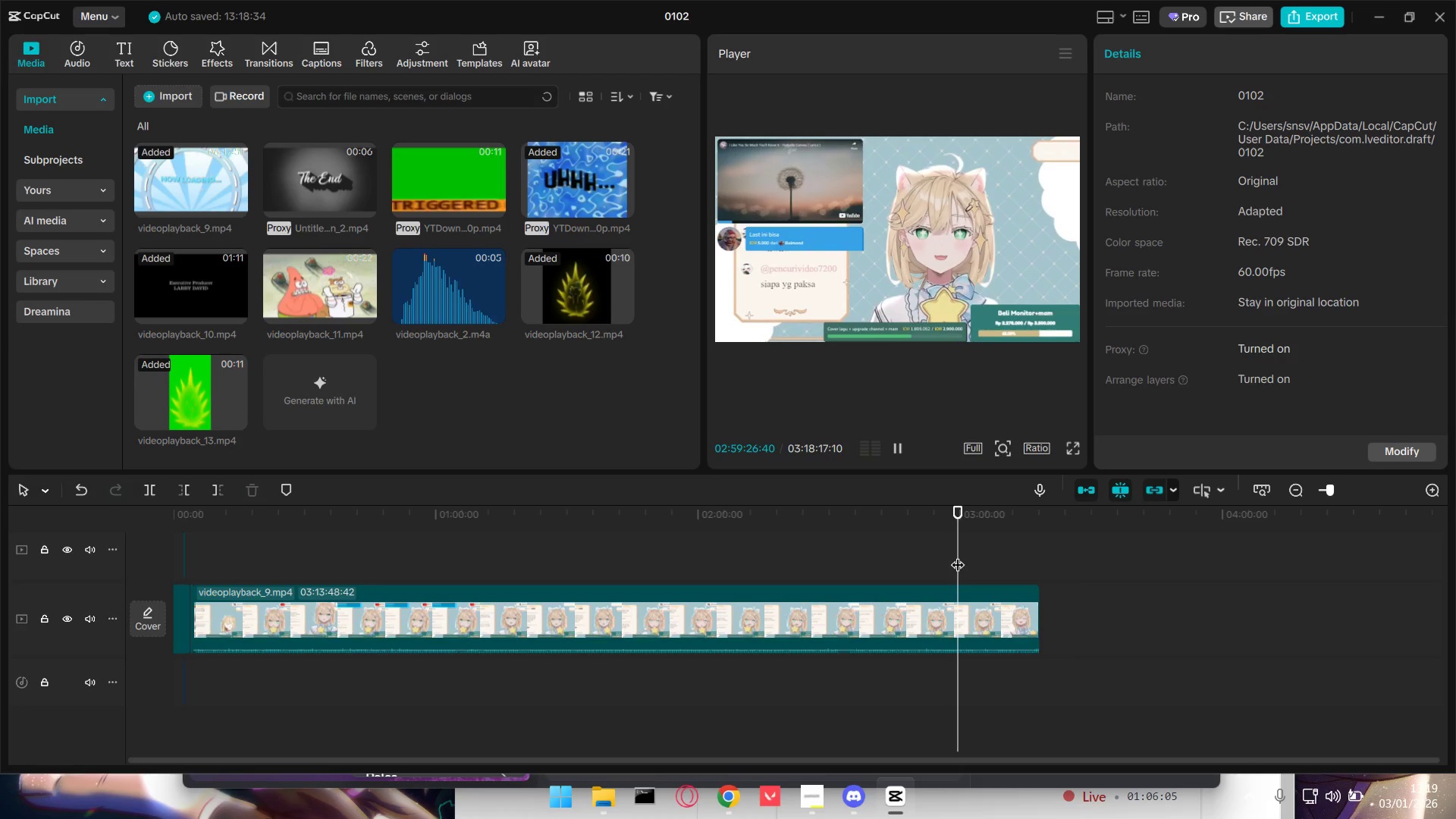 
key(Space)
 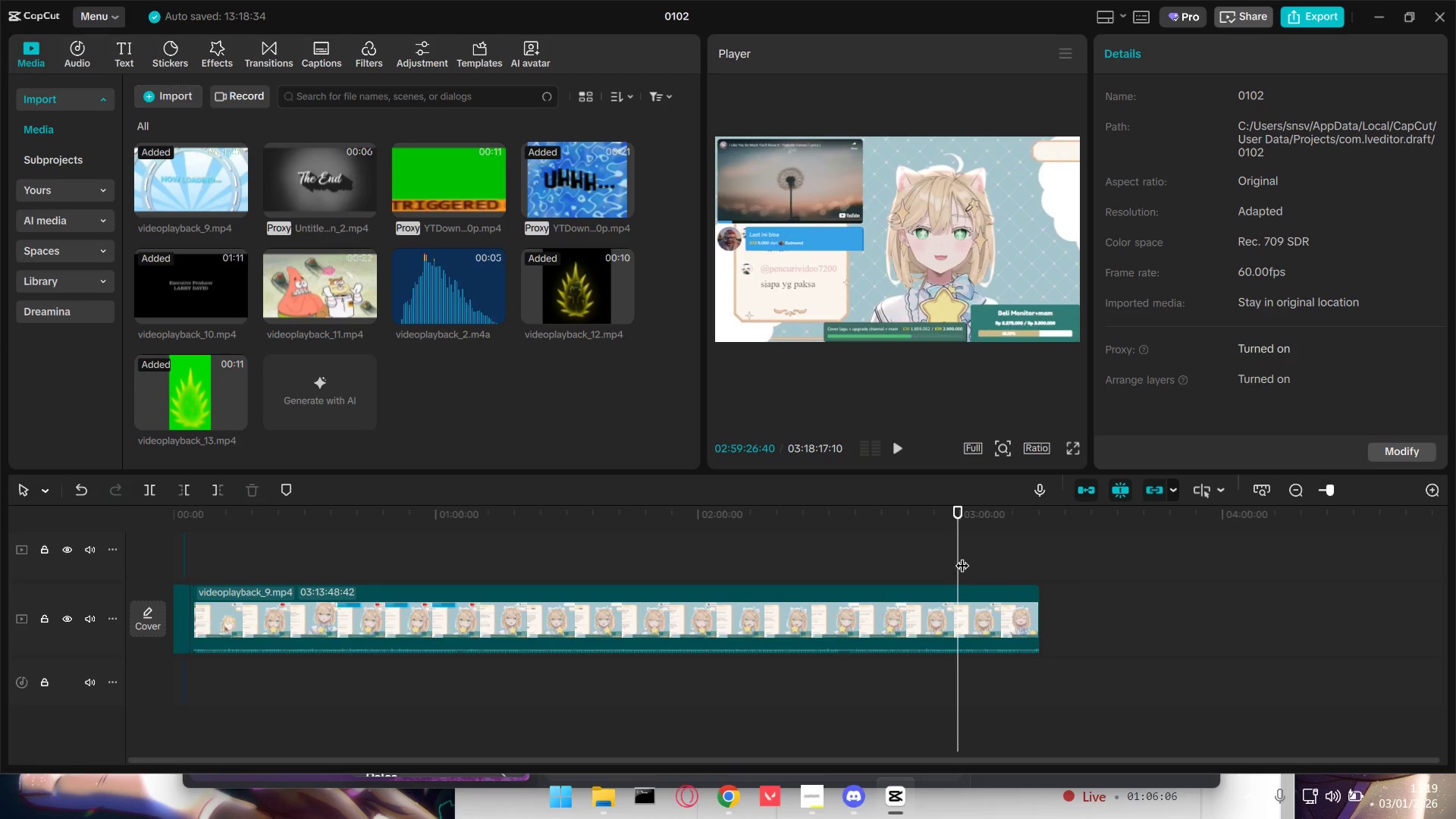 
key(Space)
 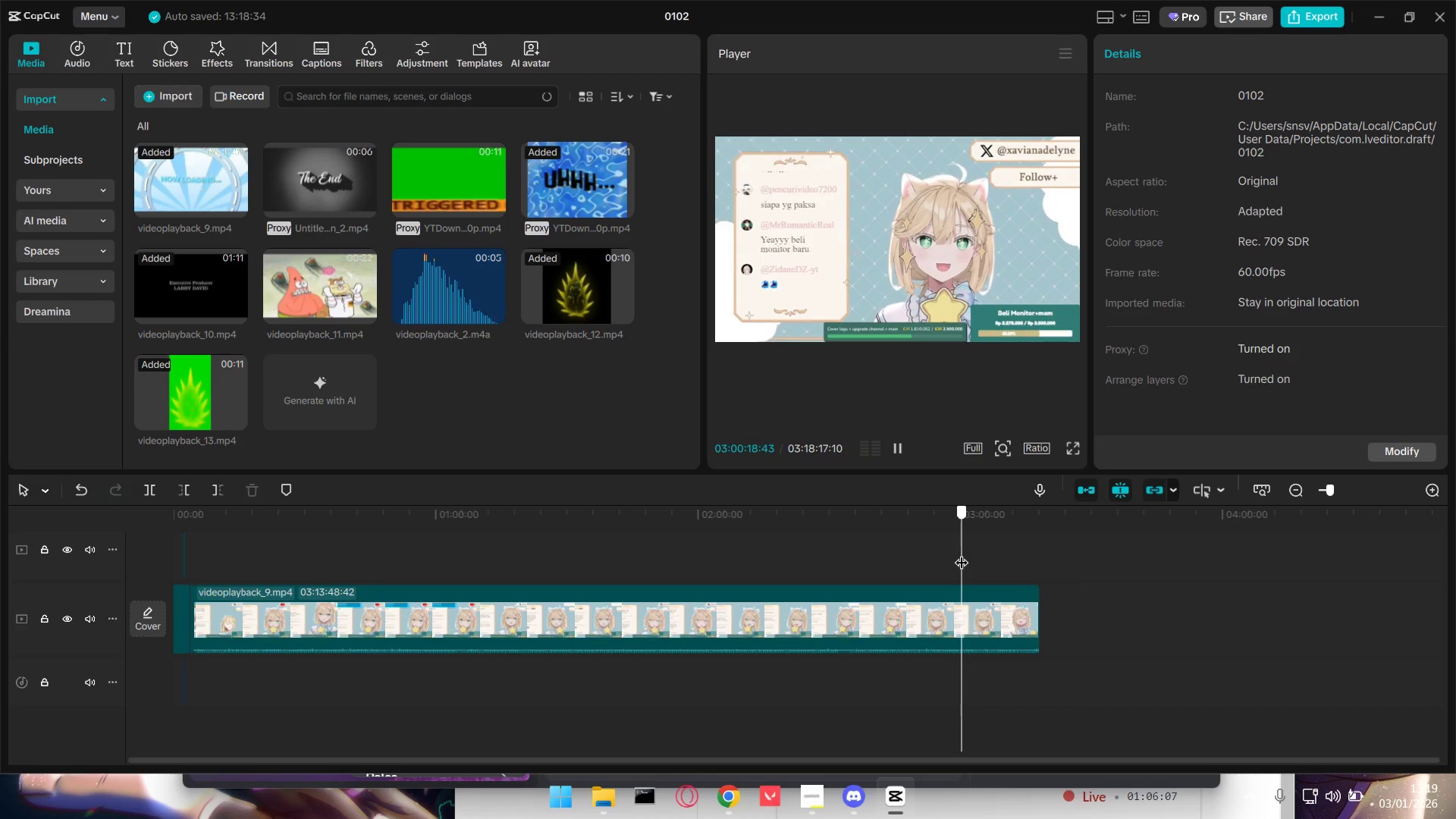 
key(Space)
 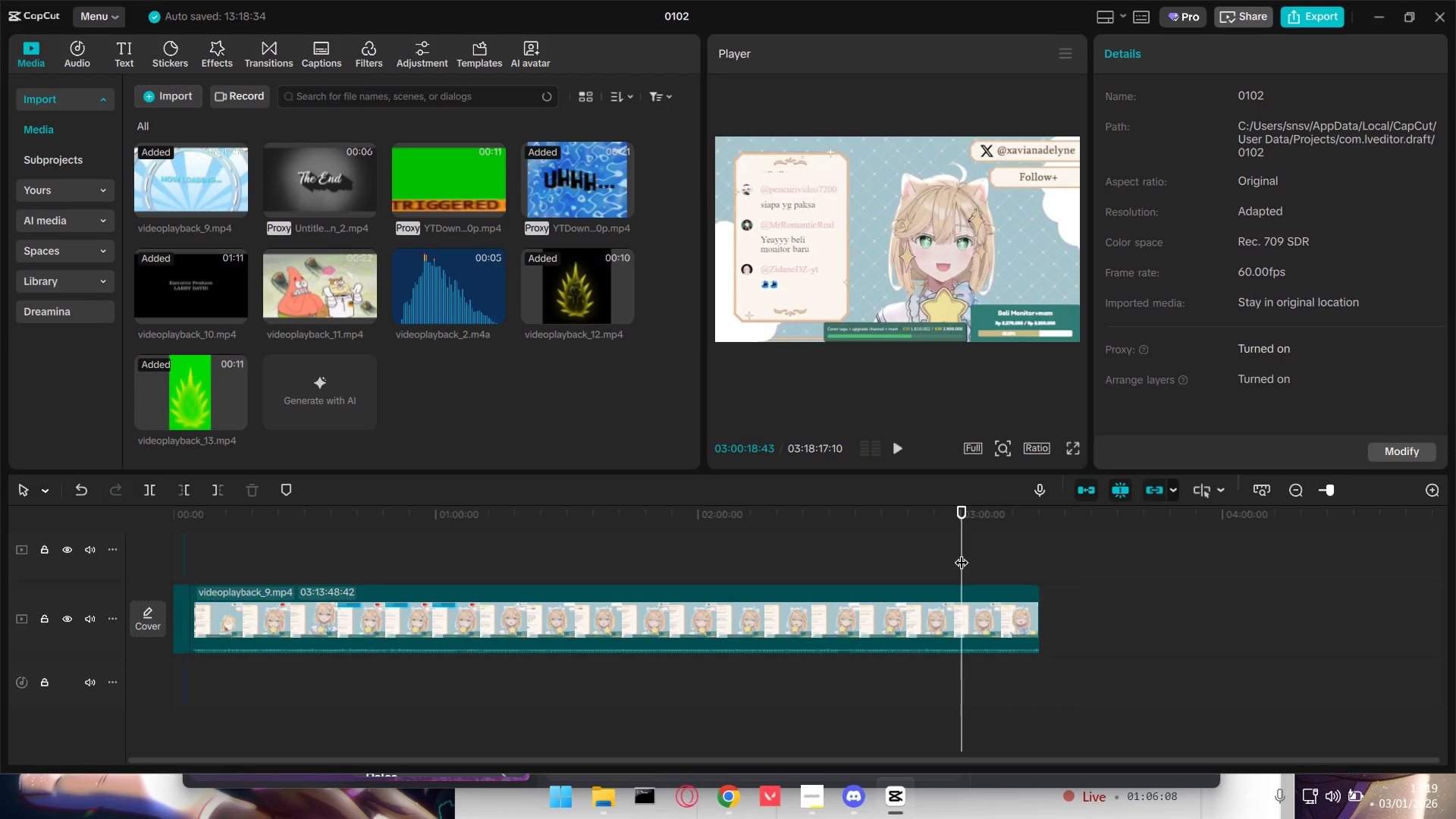 
key(Space)
 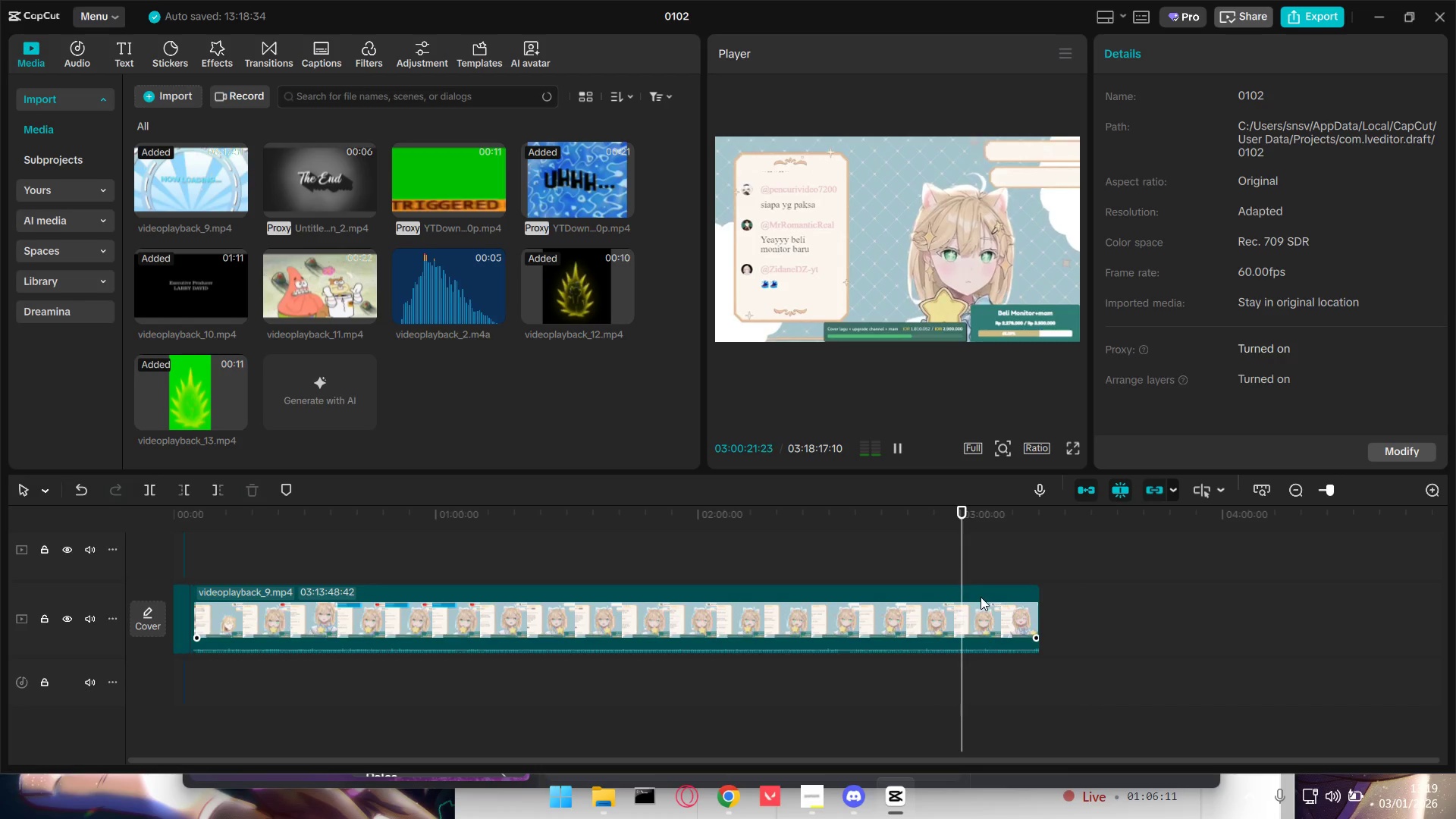 
left_click([957, 604])
 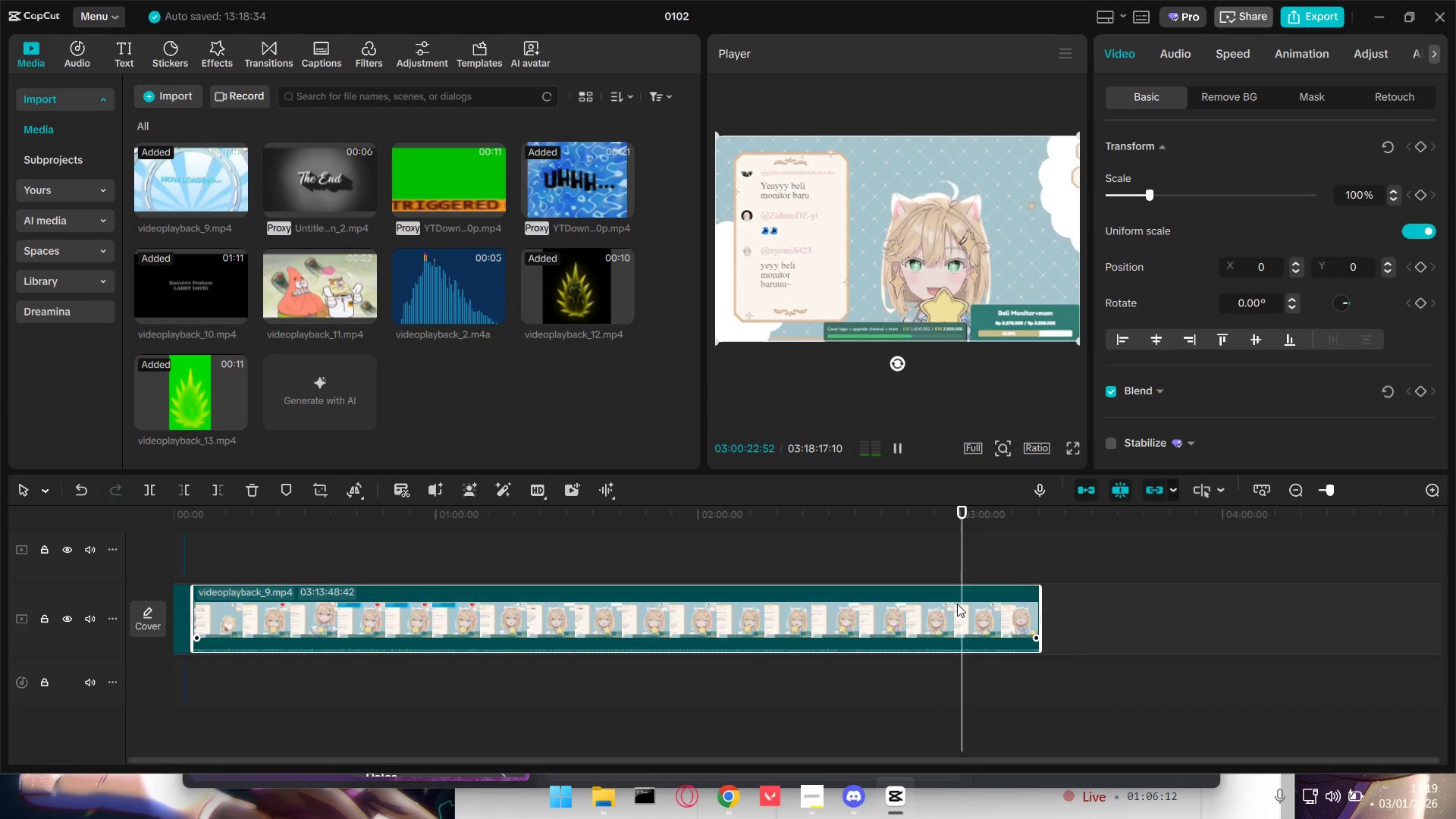 
key(Space)
 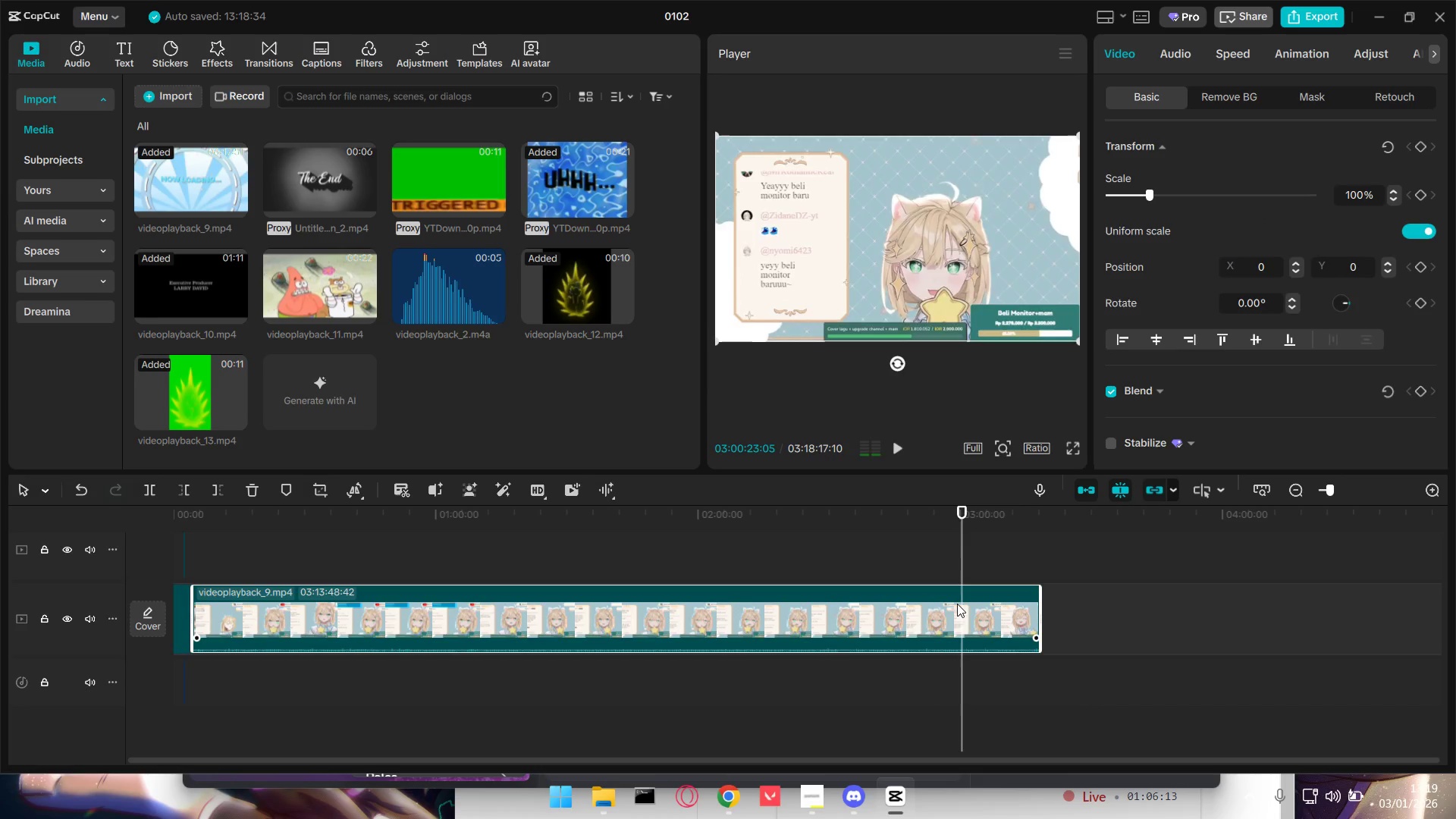 
key(Q)
 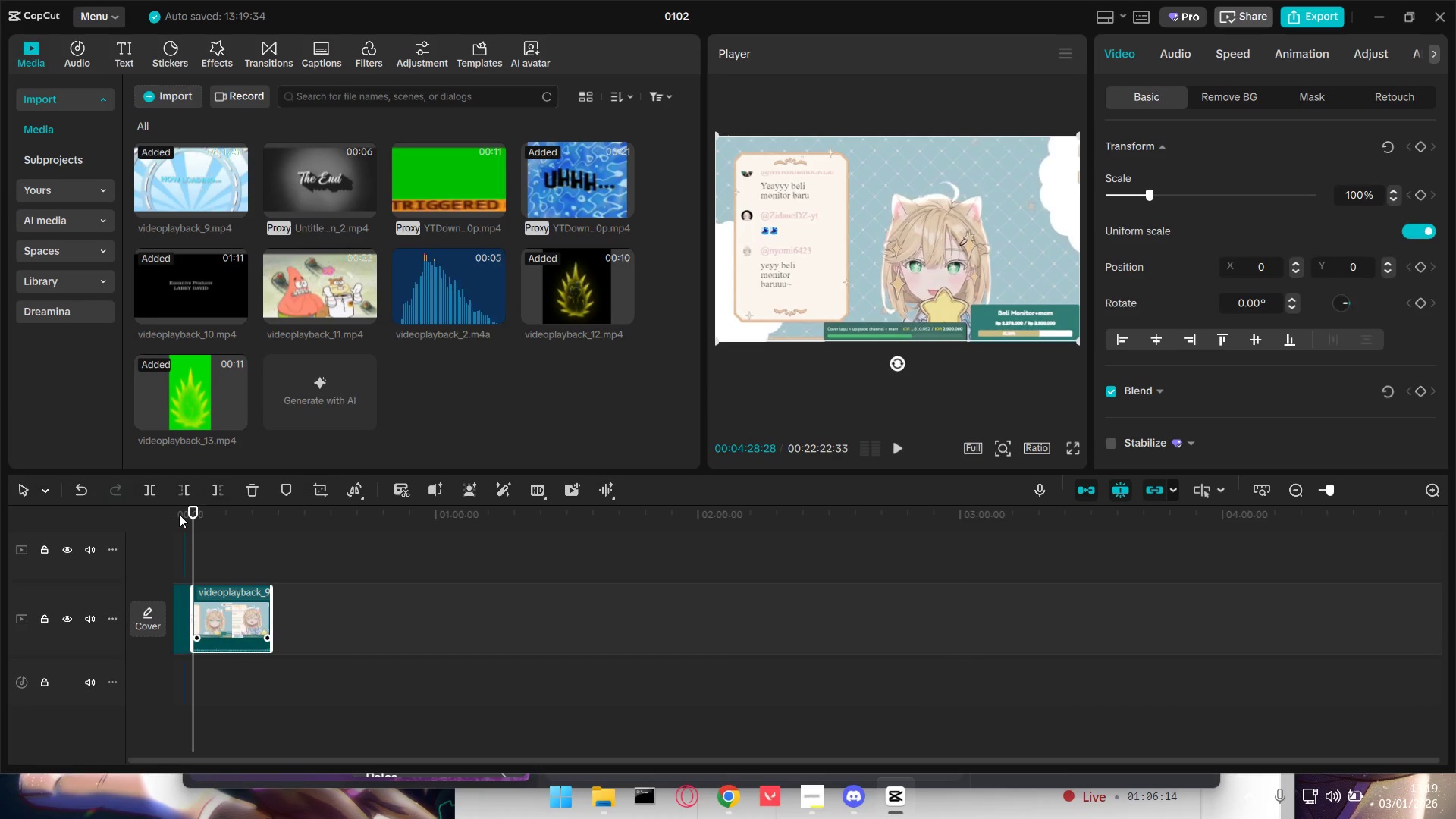 
key(Space)
 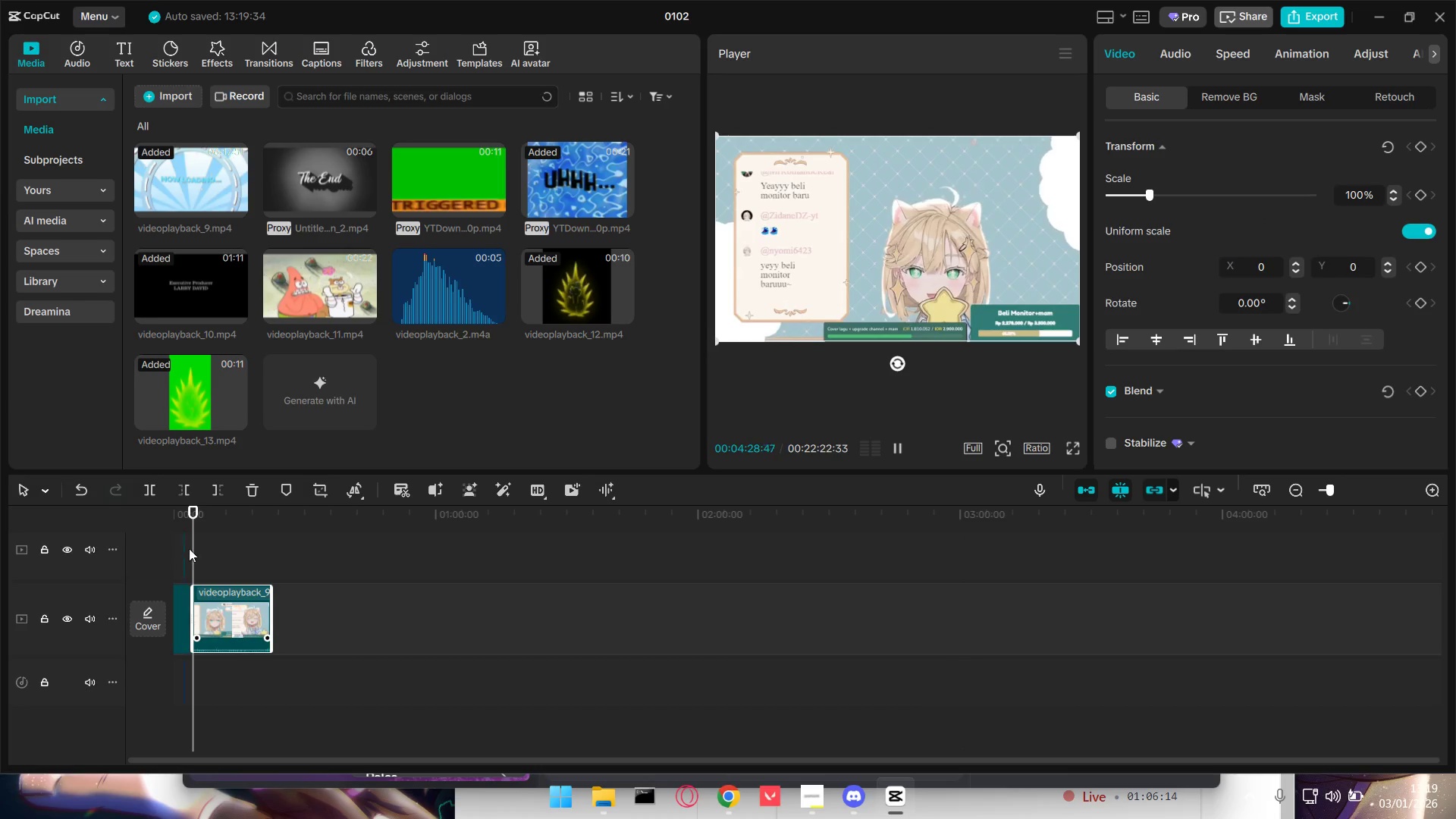 
hold_key(key=ControlLeft, duration=0.77)
scroll: coordinate [219, 597], scroll_direction: up, amount: 4.0
 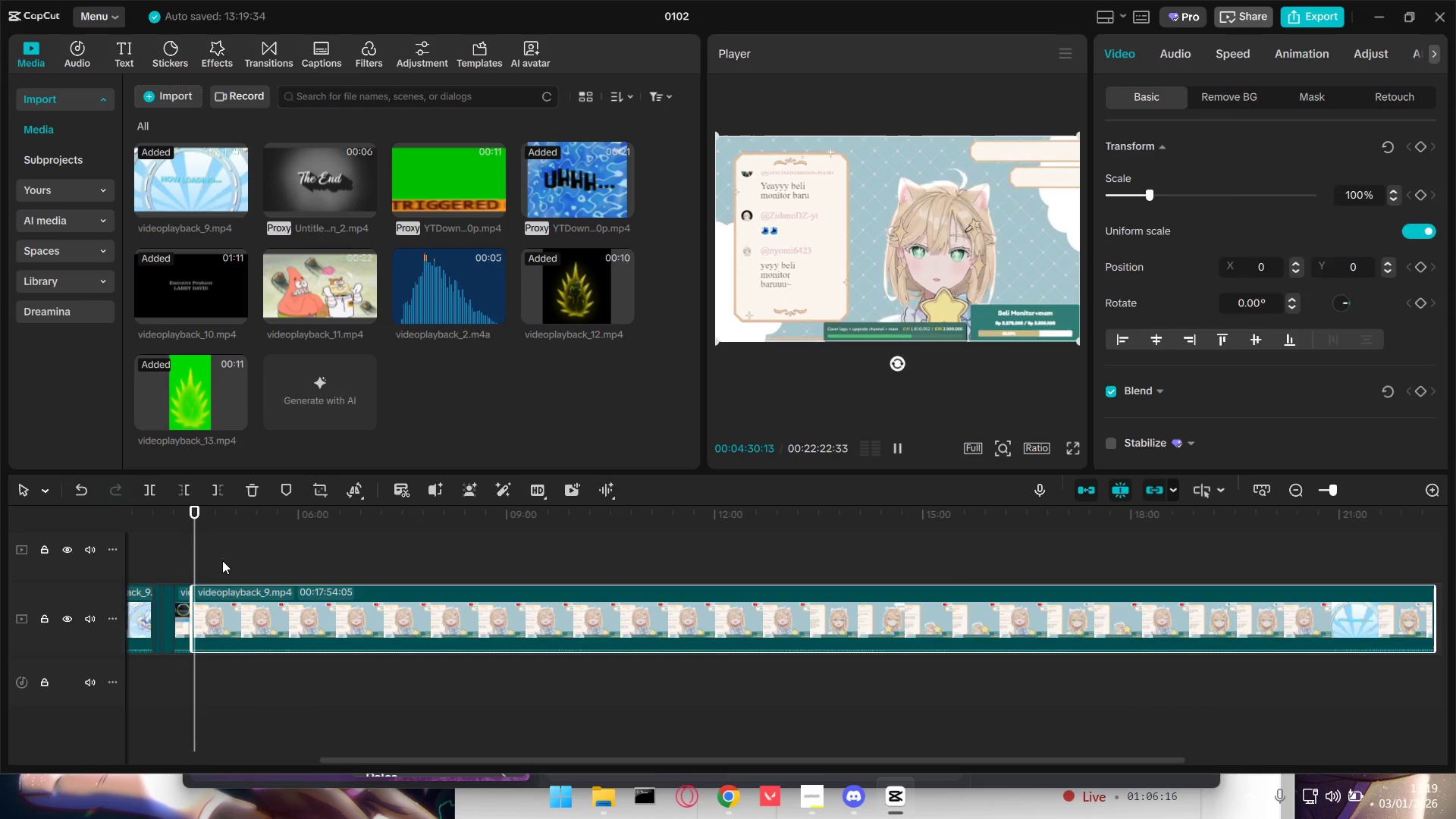 
left_click_drag(start_coordinate=[228, 560], to_coordinate=[218, 561])
 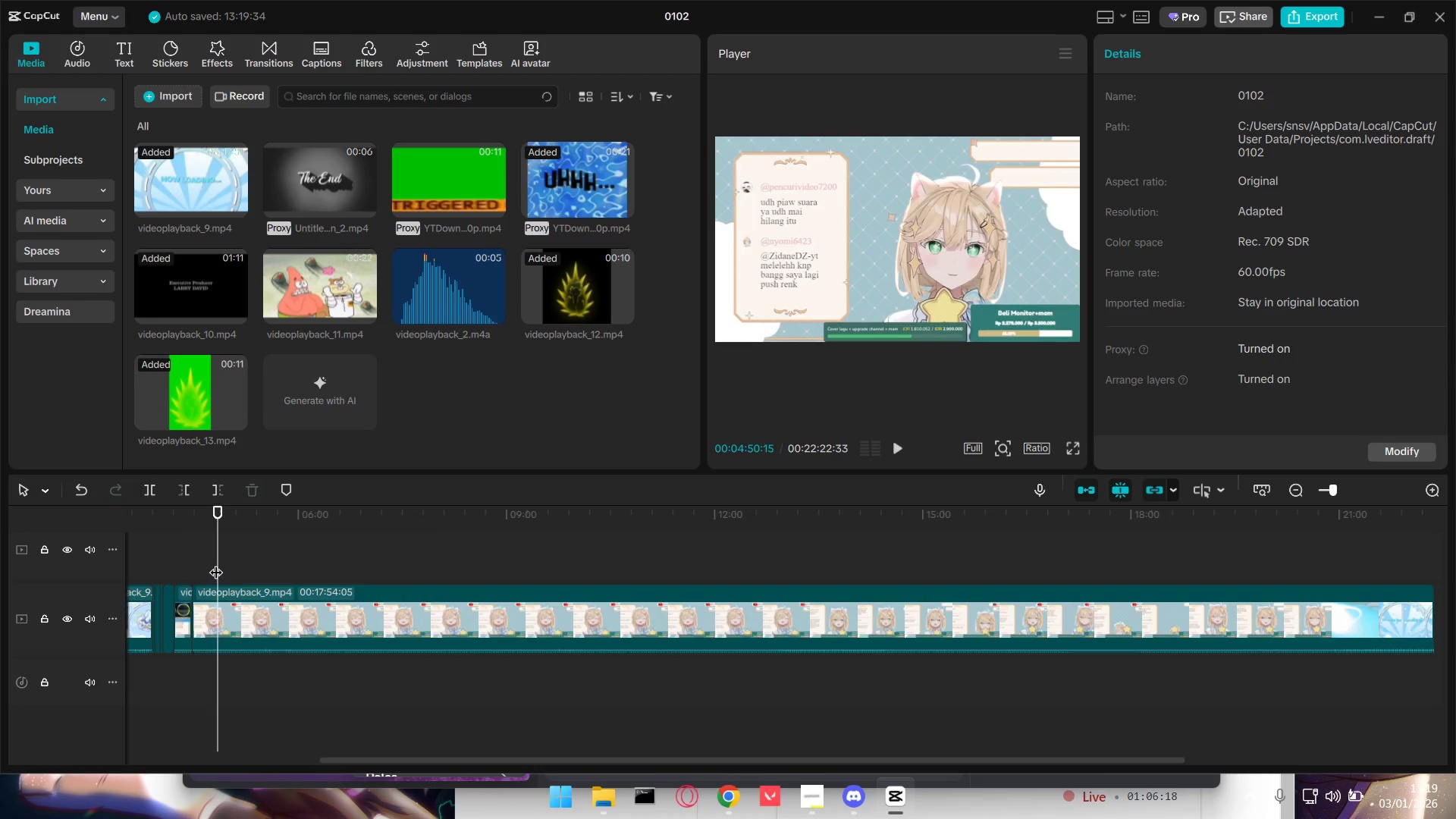 
key(Space)
 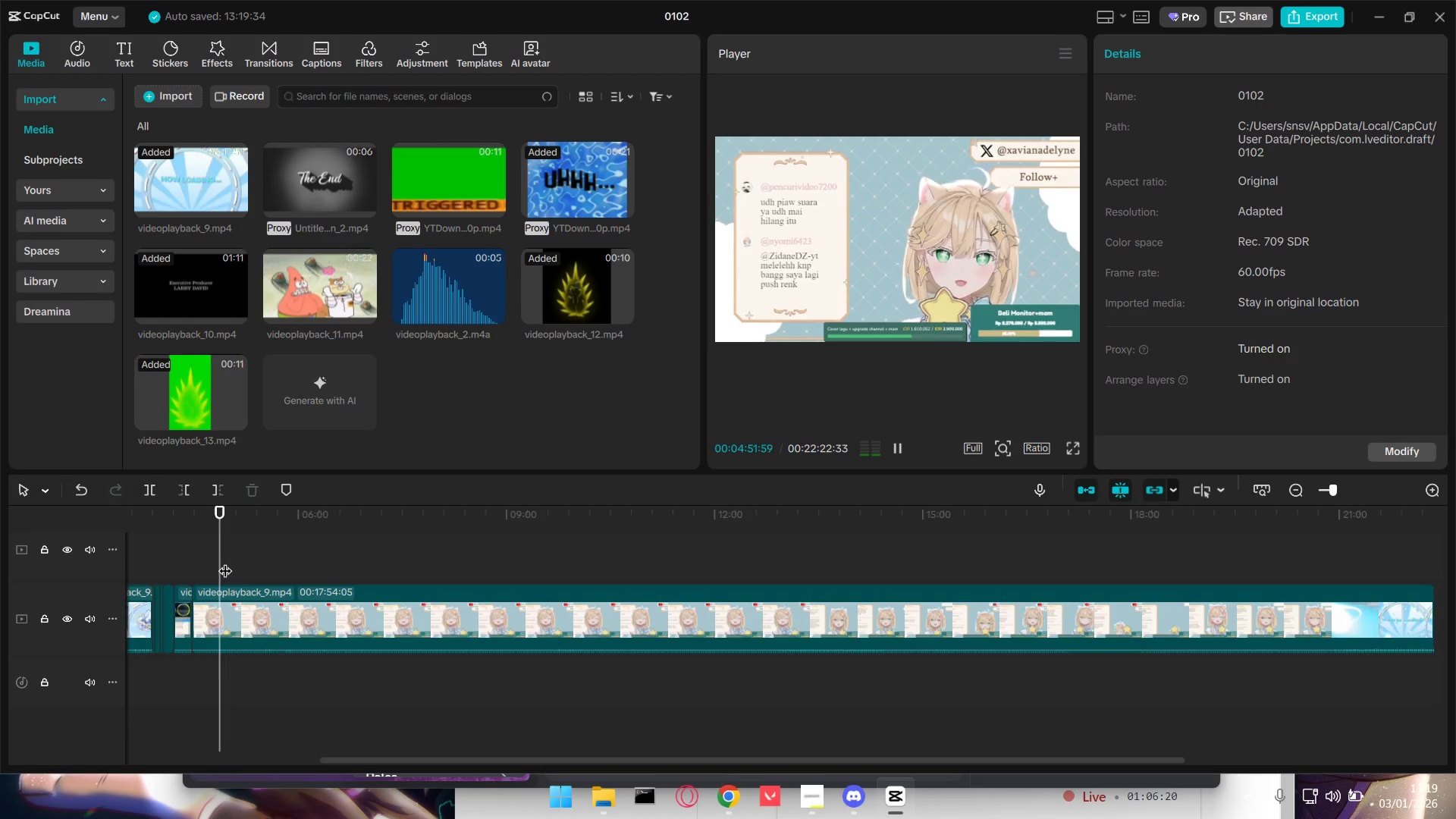 
left_click_drag(start_coordinate=[223, 556], to_coordinate=[254, 568])
 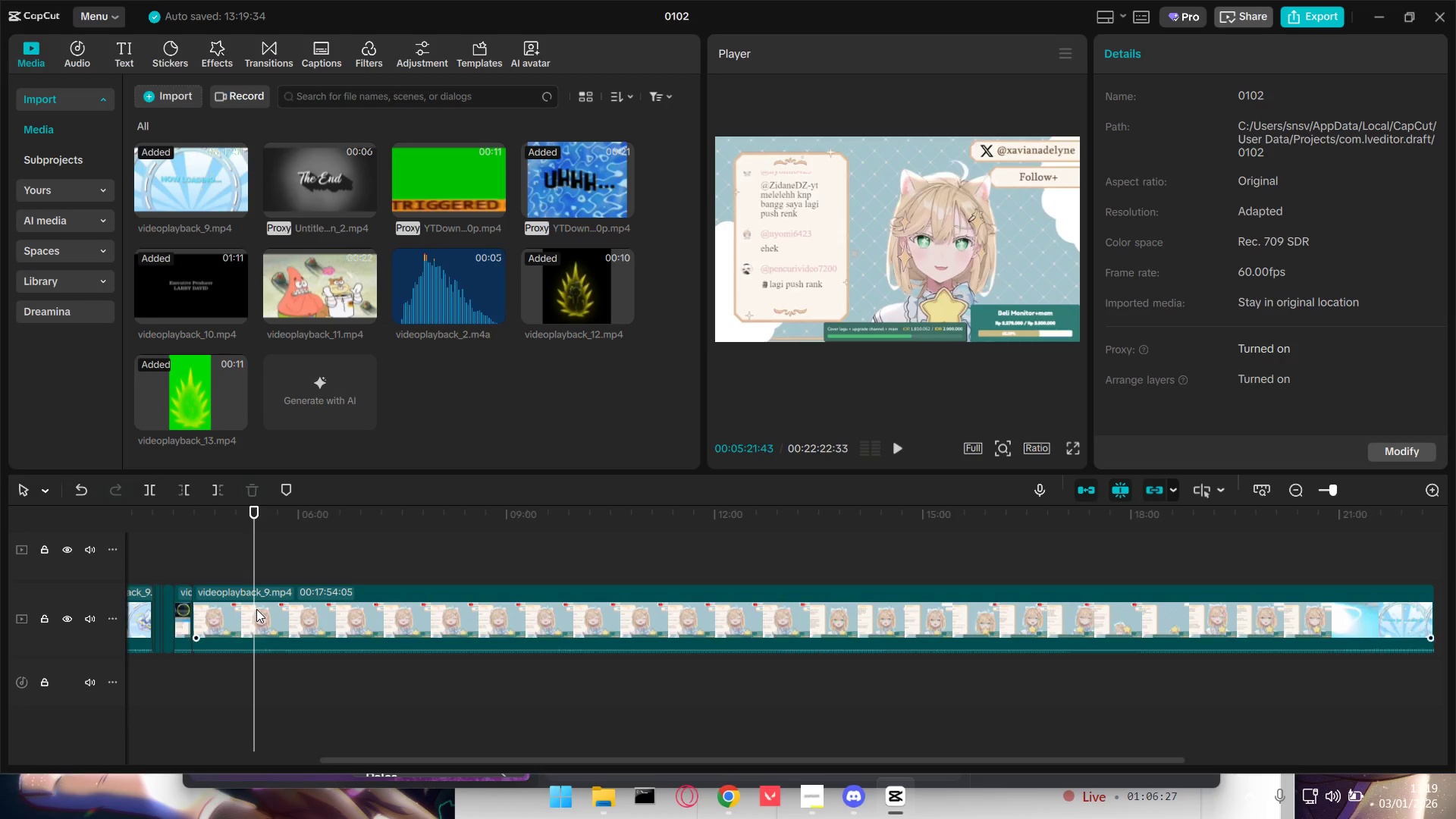 
key(Q)
 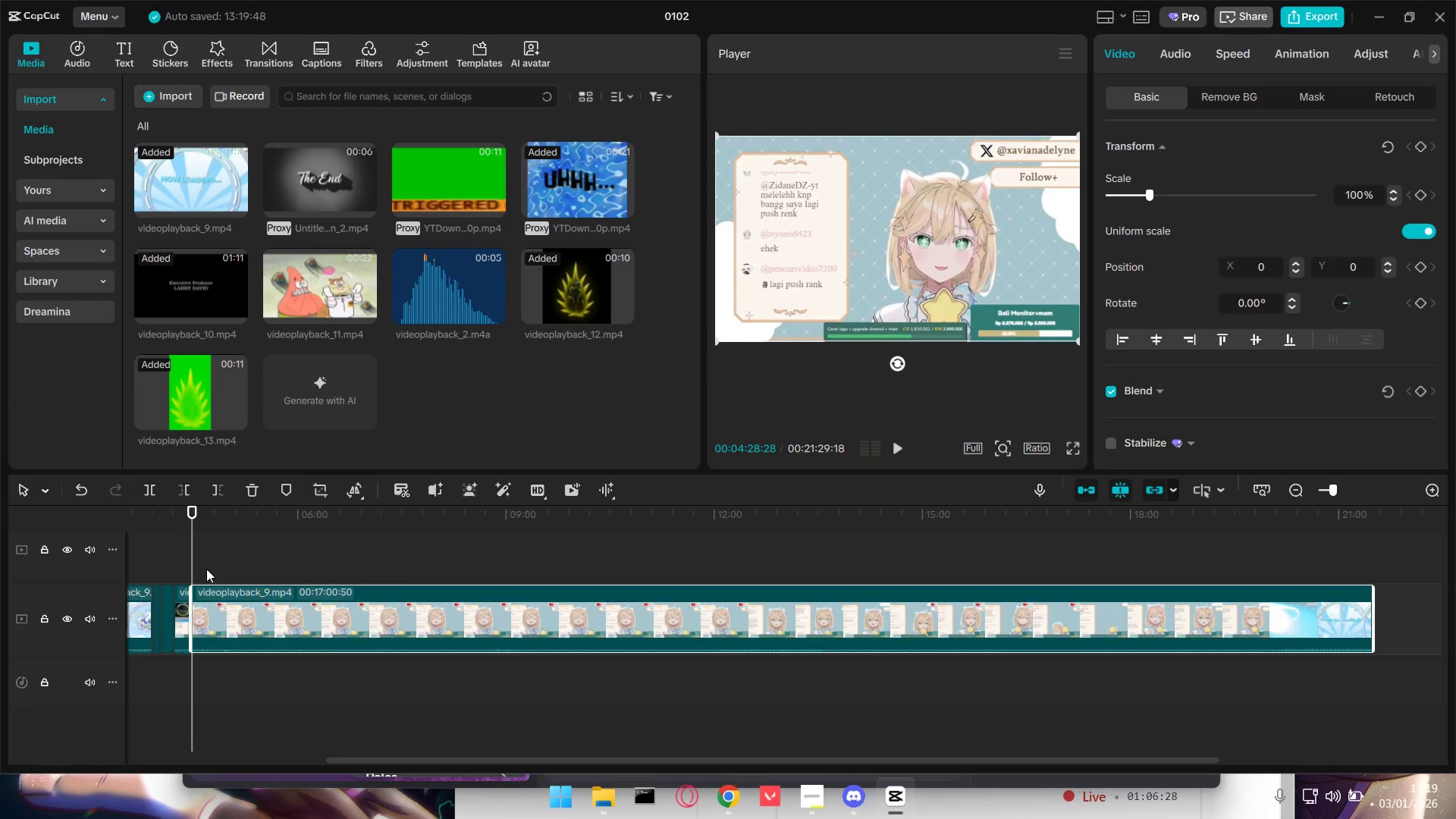 
key(Space)
 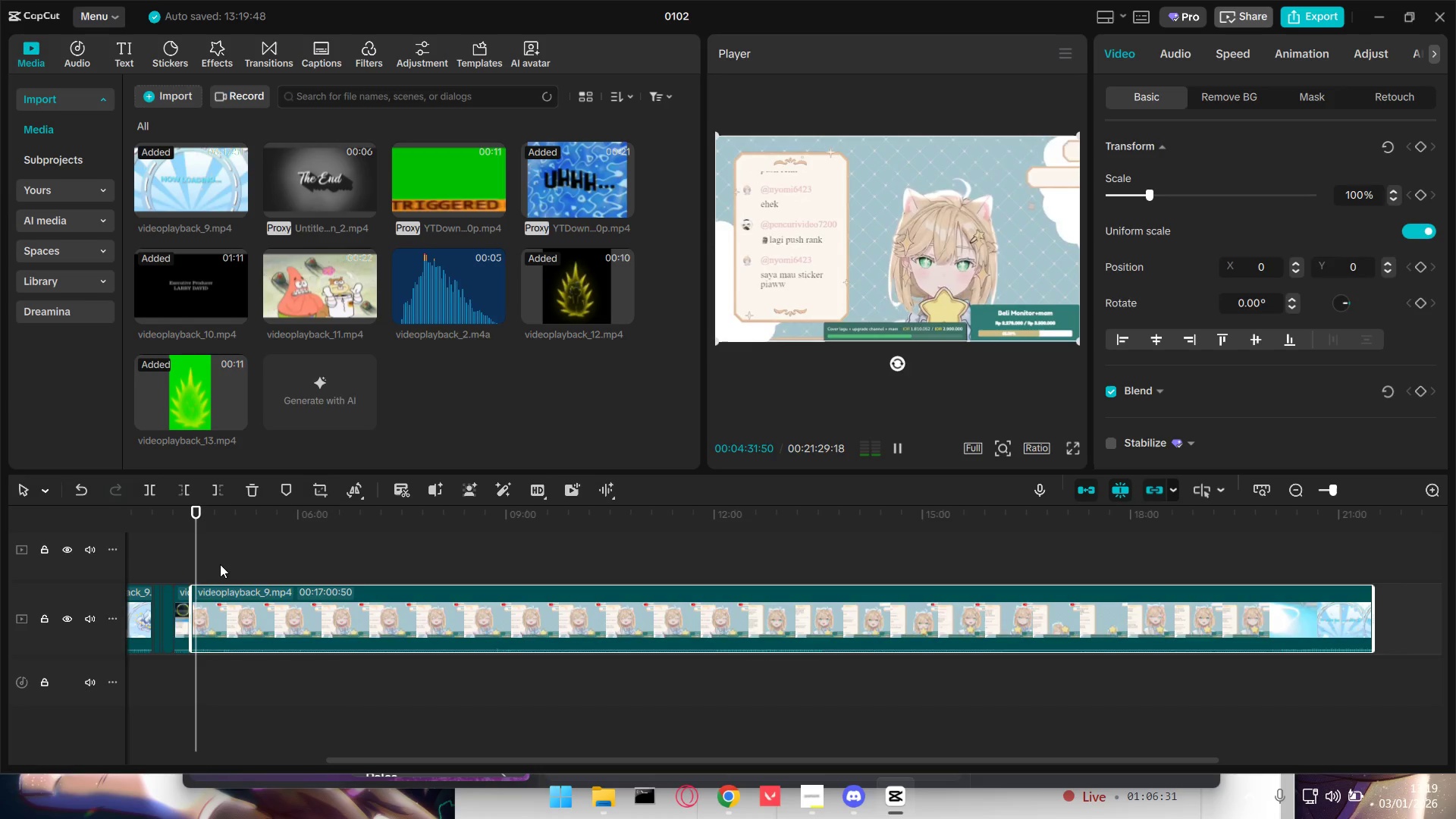 
key(Space)
 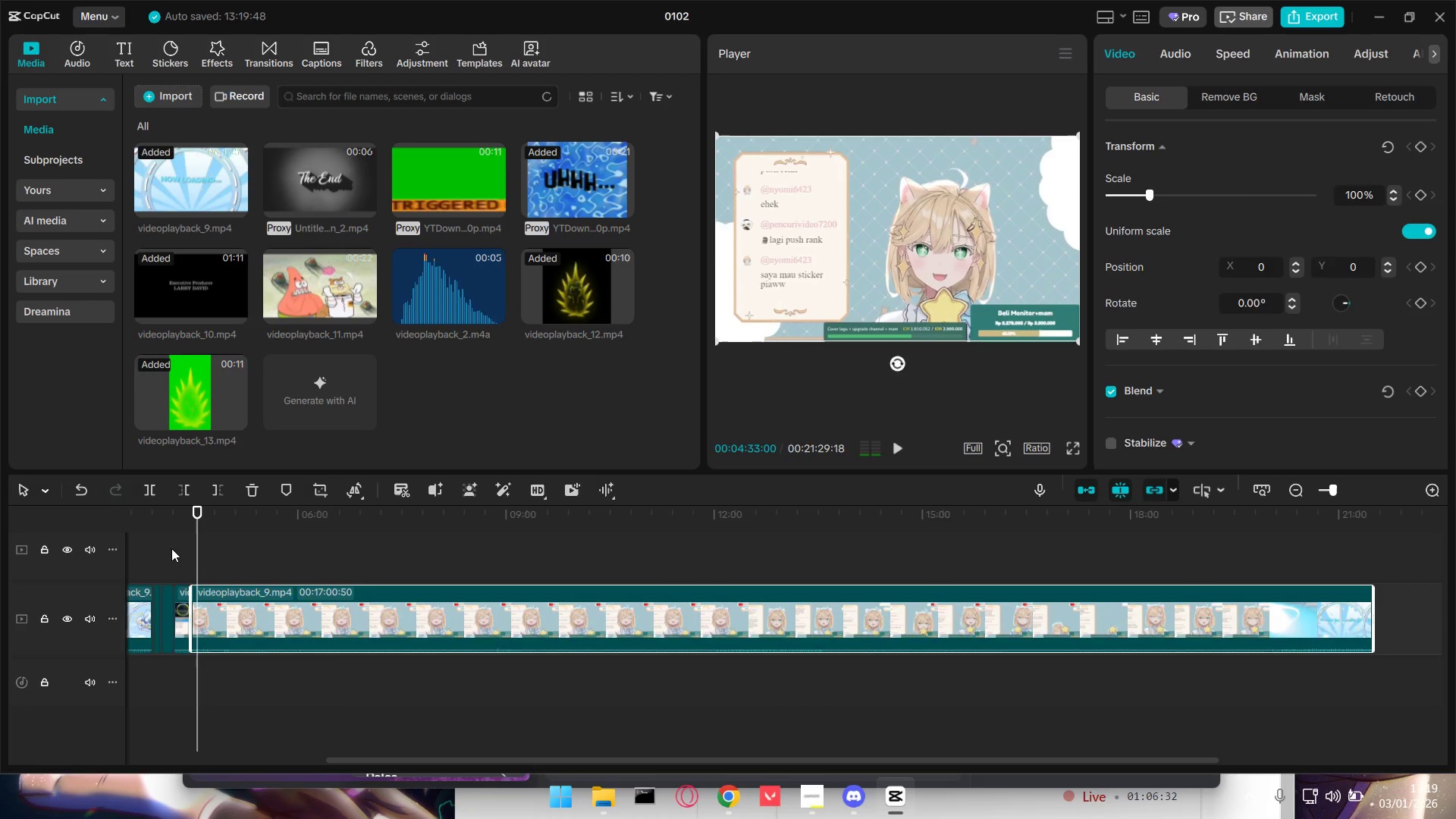 
left_click([181, 546])
 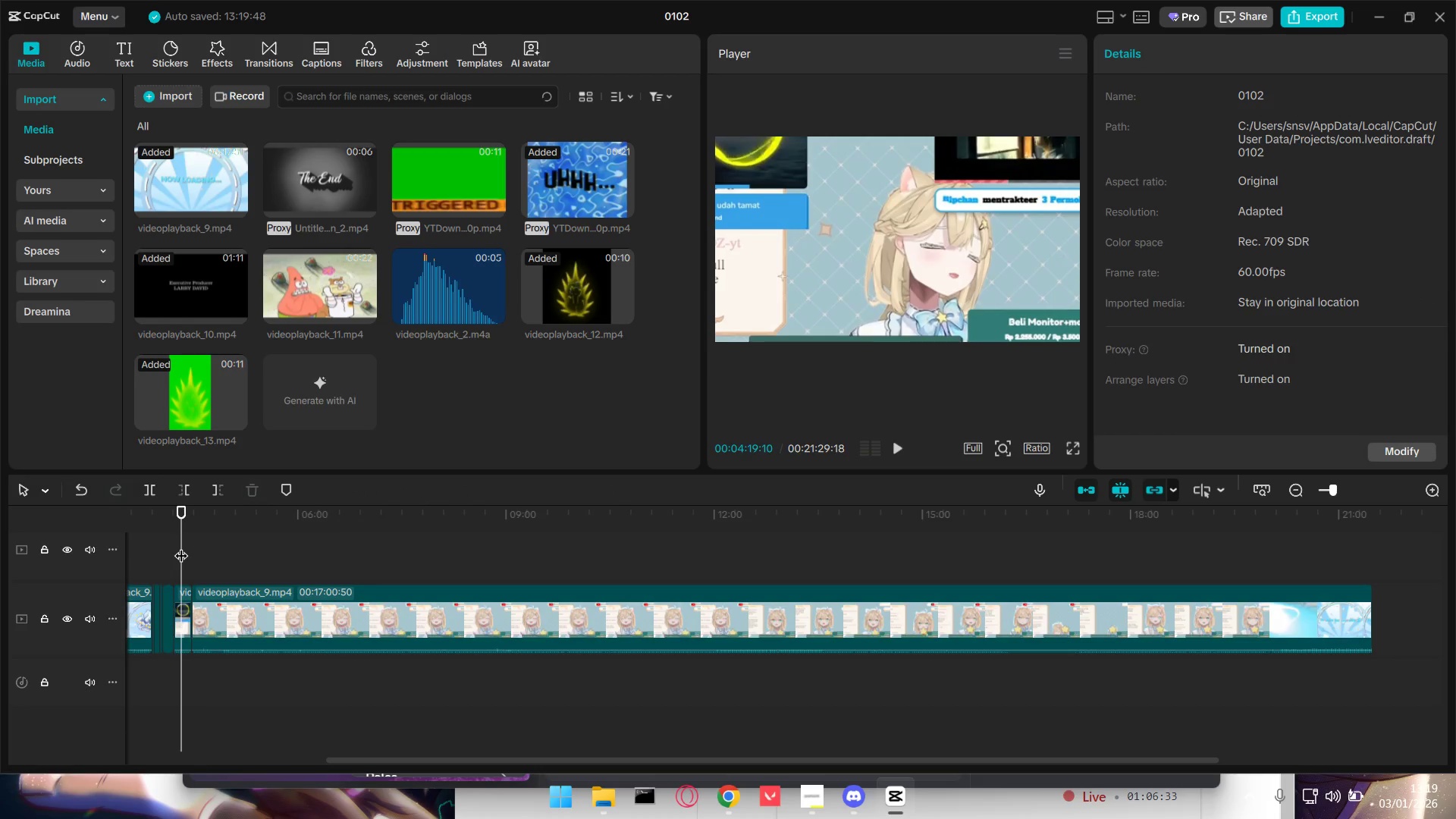 
left_click_drag(start_coordinate=[181, 546], to_coordinate=[89, 549])
 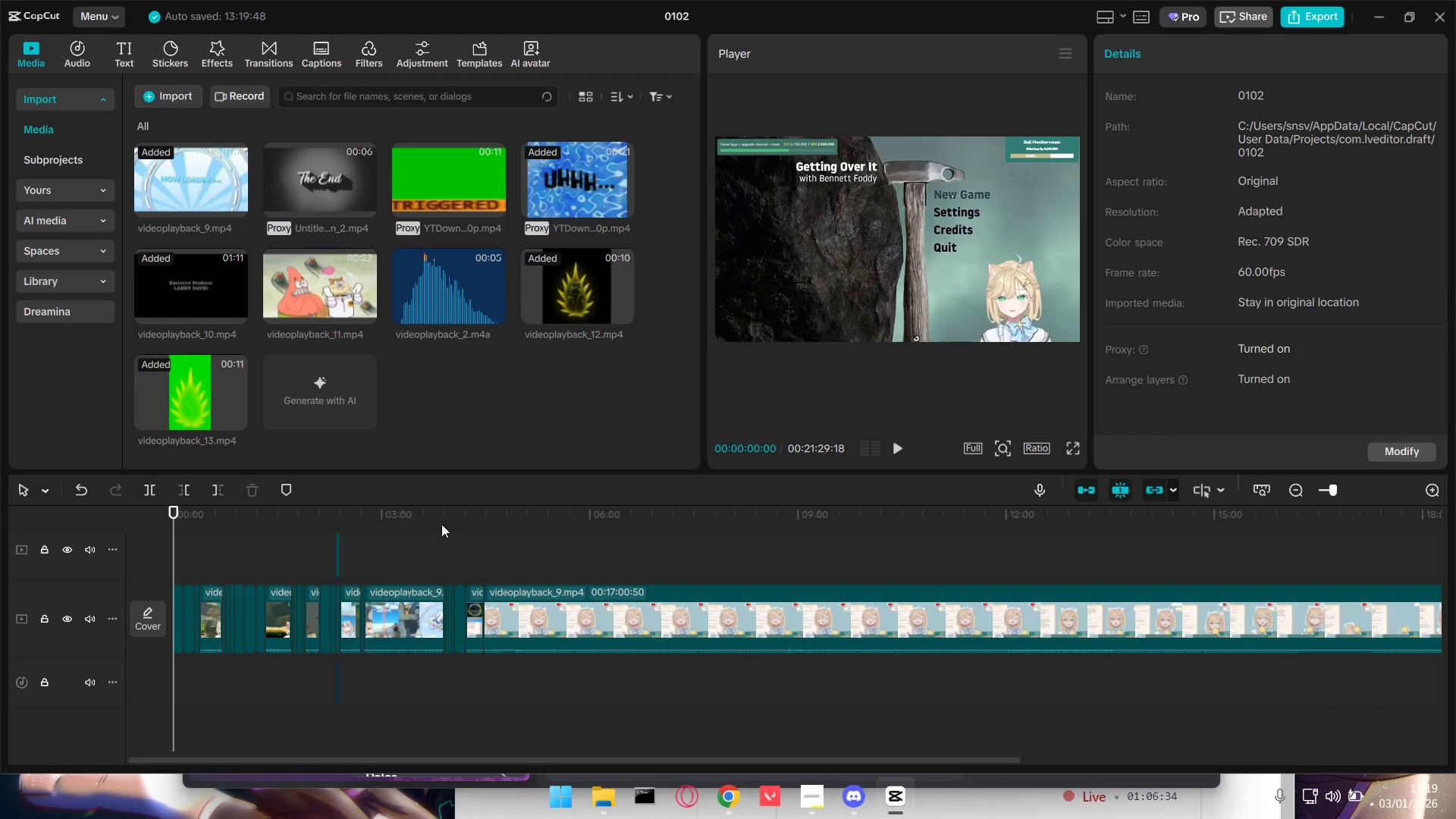 
left_click([464, 527])
 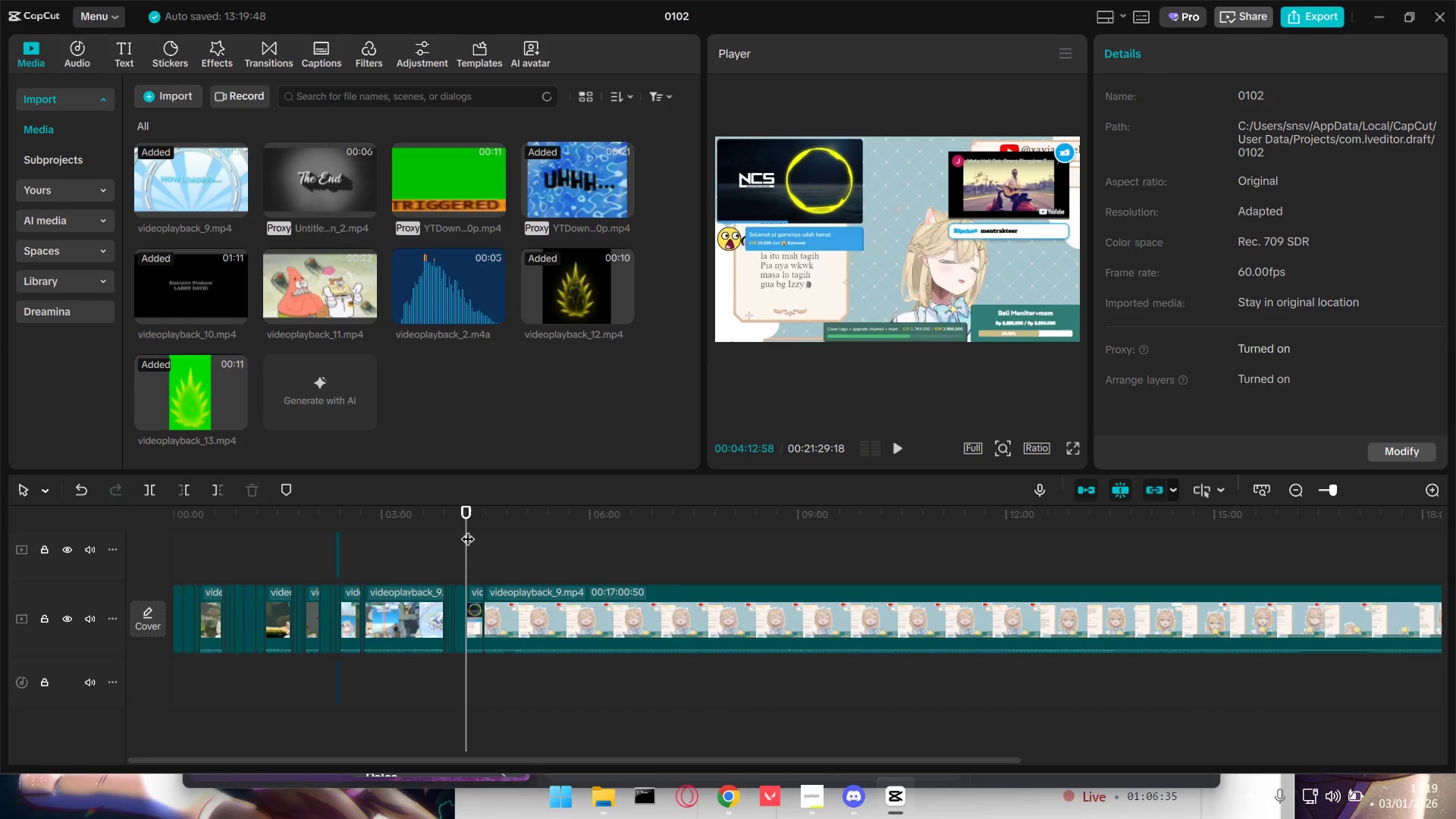 
left_click_drag(start_coordinate=[466, 529], to_coordinate=[482, 534])
 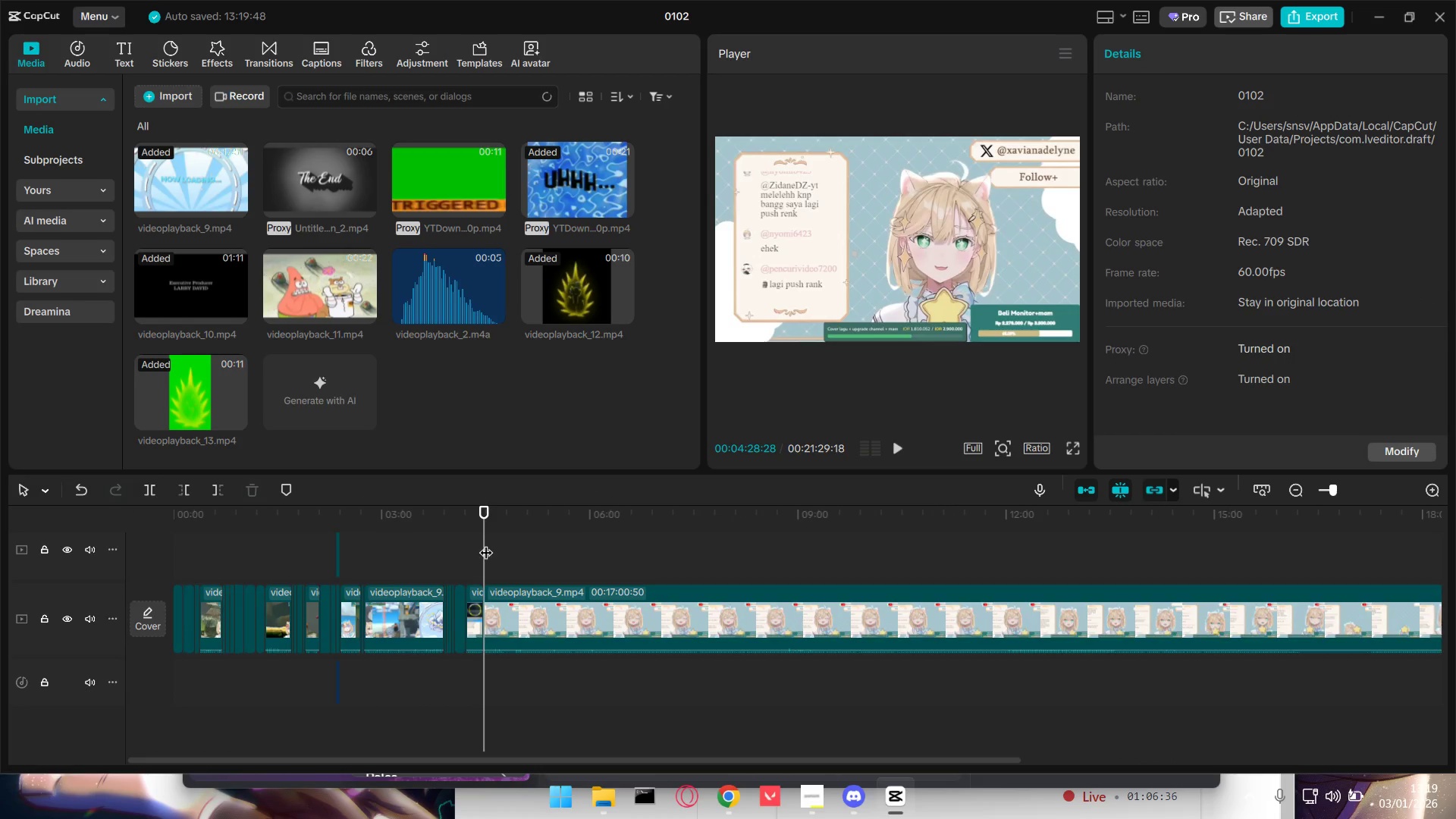 
key(Alt+Tab)
 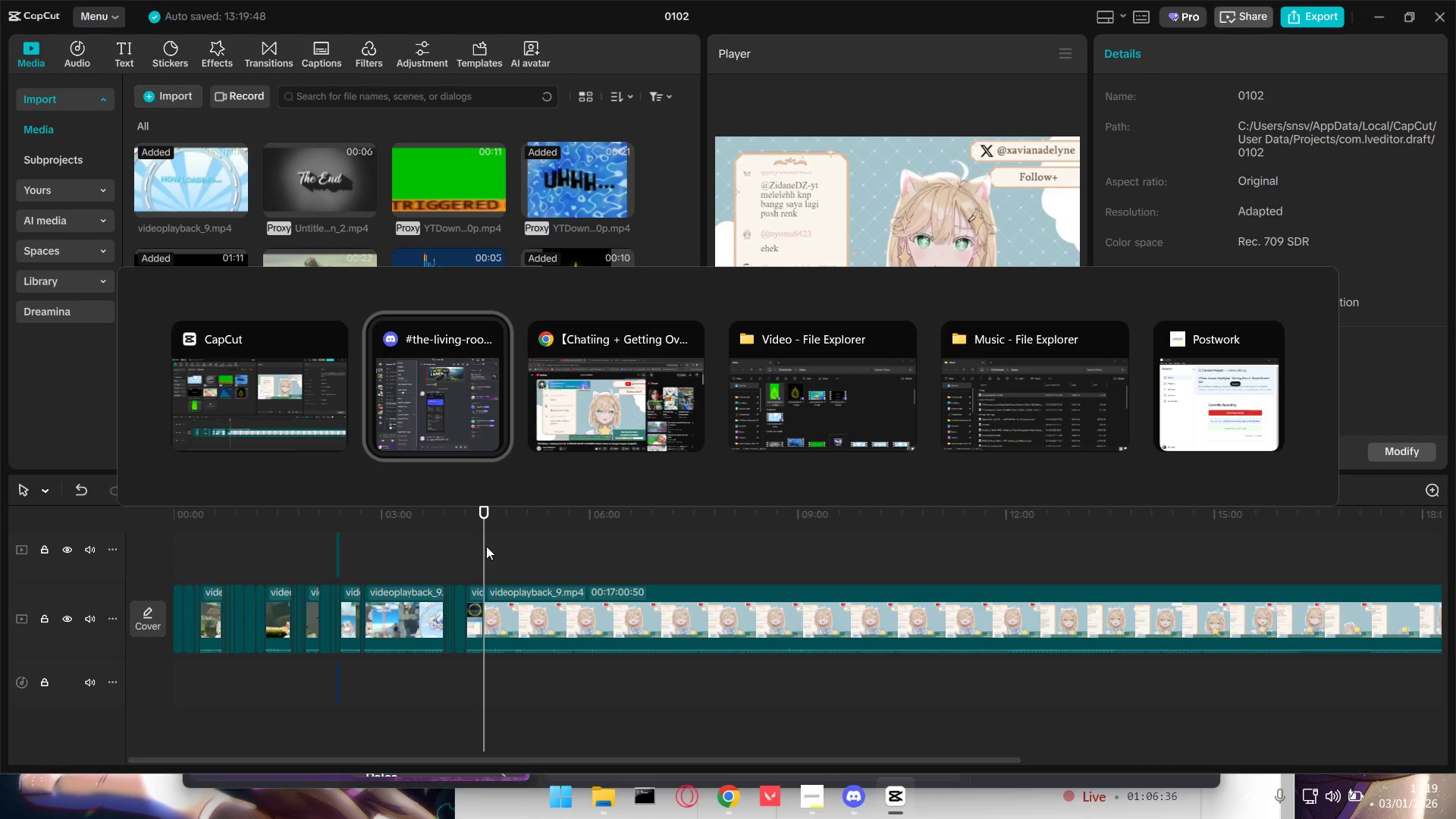 
key(Alt+Tab)
 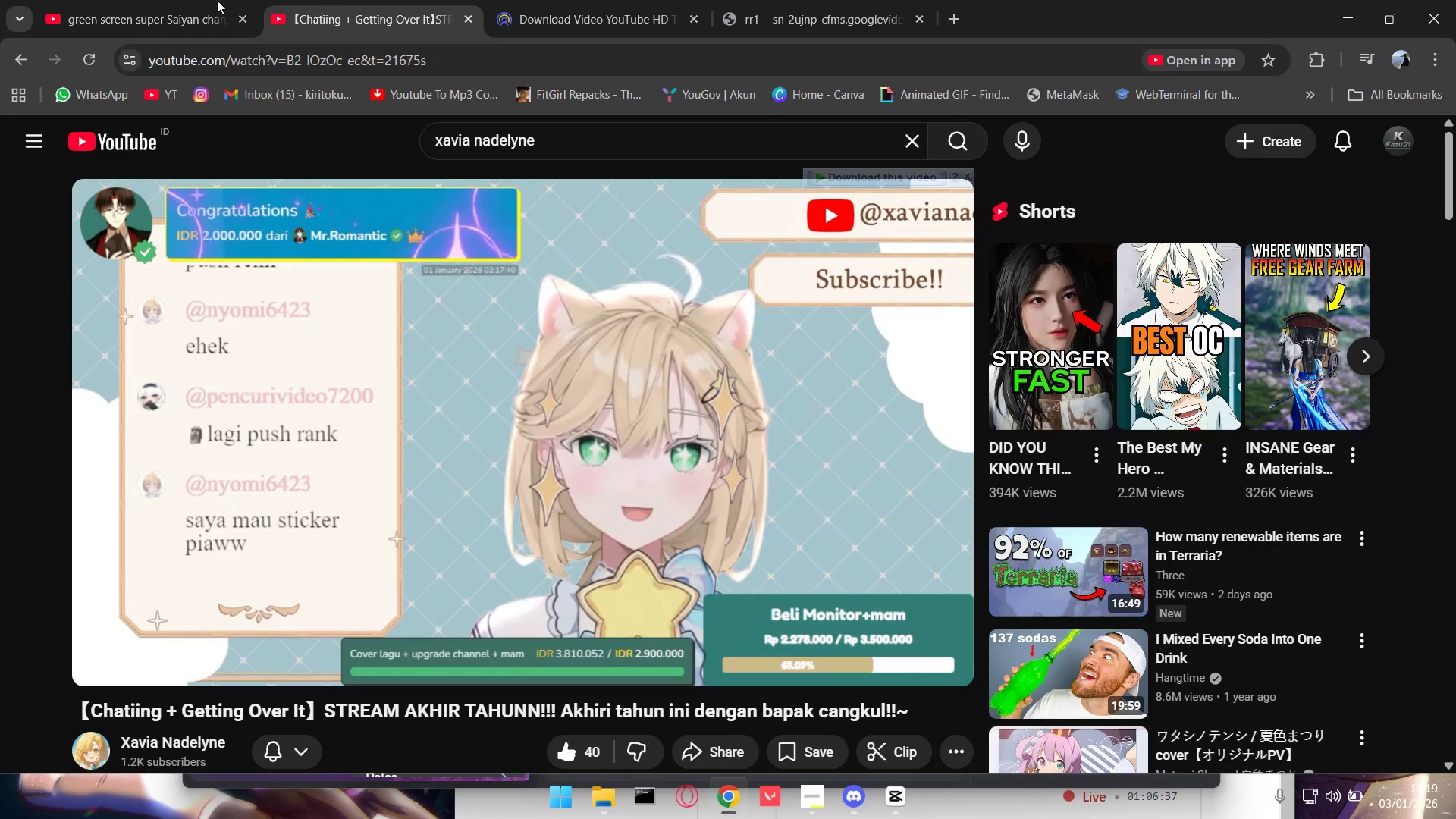 
left_click([124, 0])
 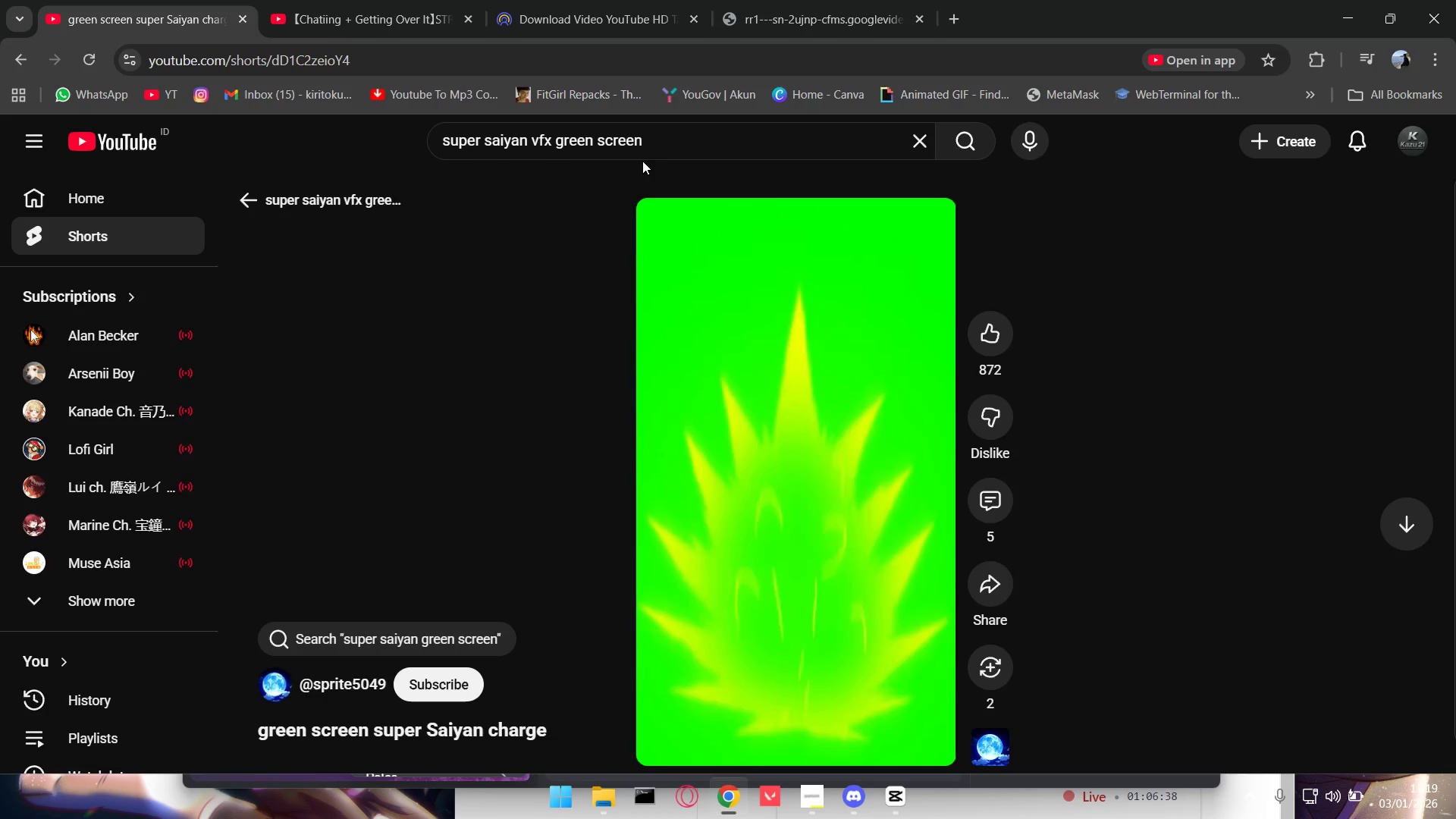 
left_click_drag(start_coordinate=[682, 160], to_coordinate=[239, 125])
 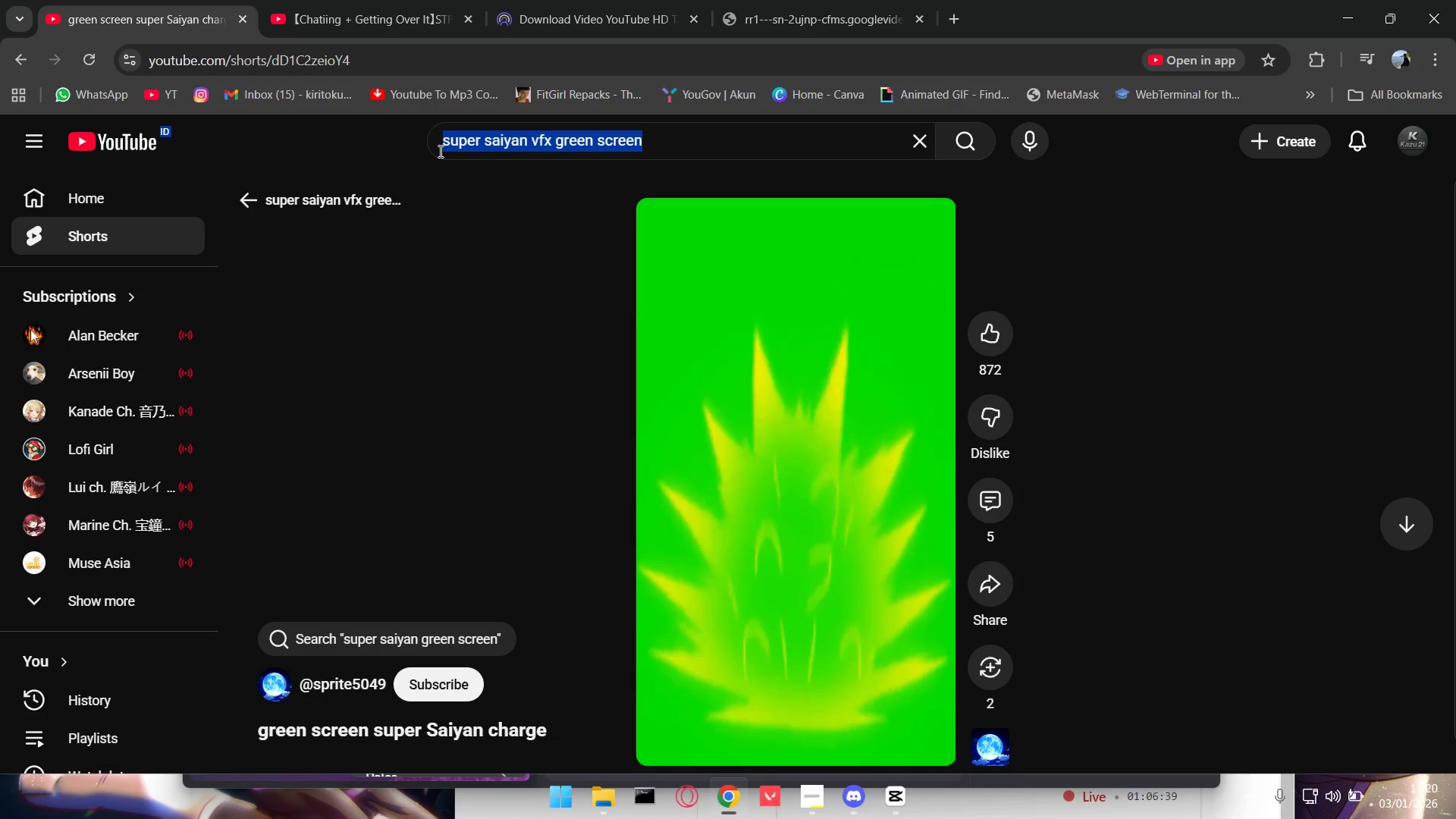 
type(coim)
key(Backspace)
key(Backspace)
type(mcc)
 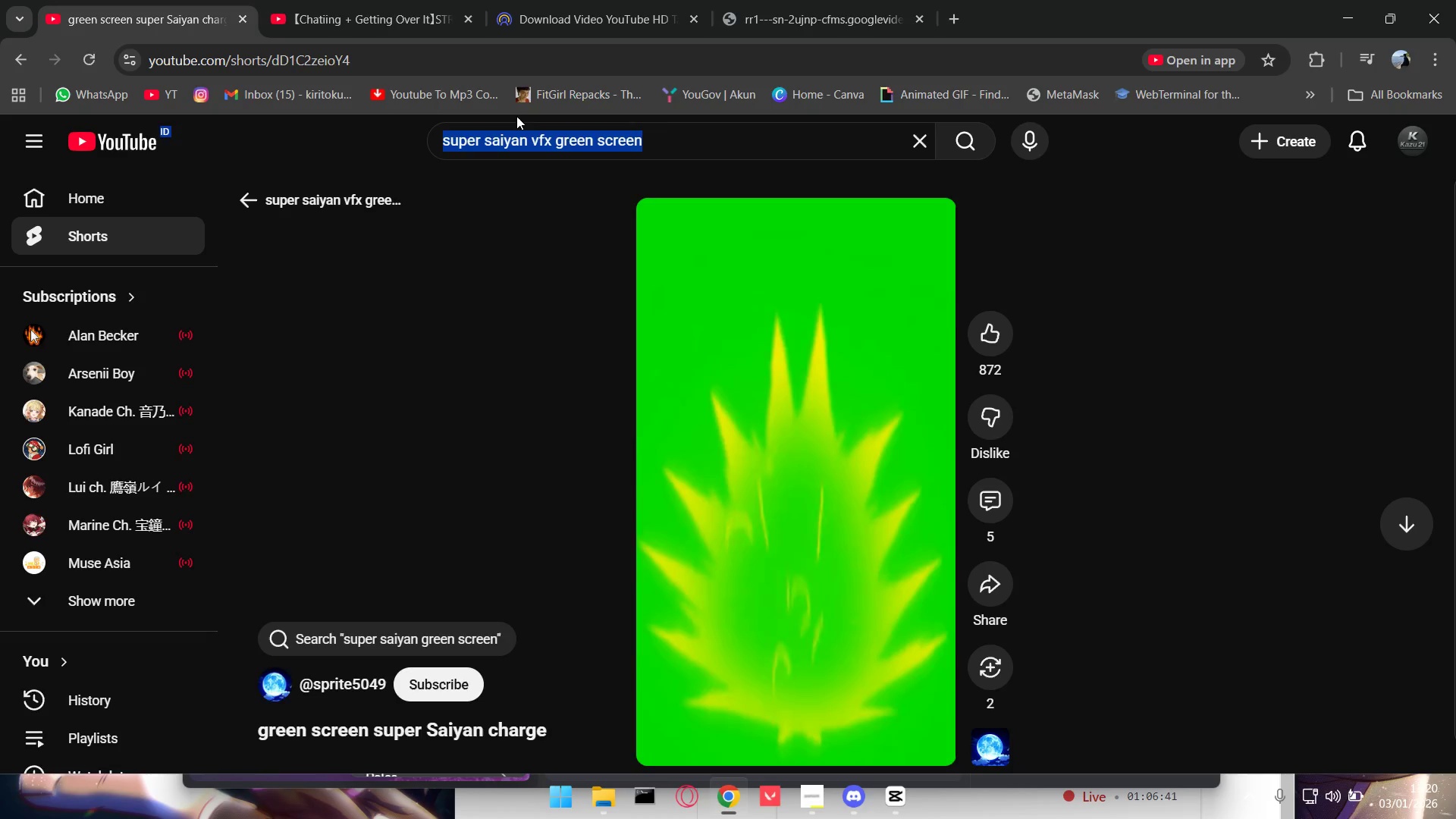 
left_click_drag(start_coordinate=[576, 249], to_coordinate=[576, 253])
 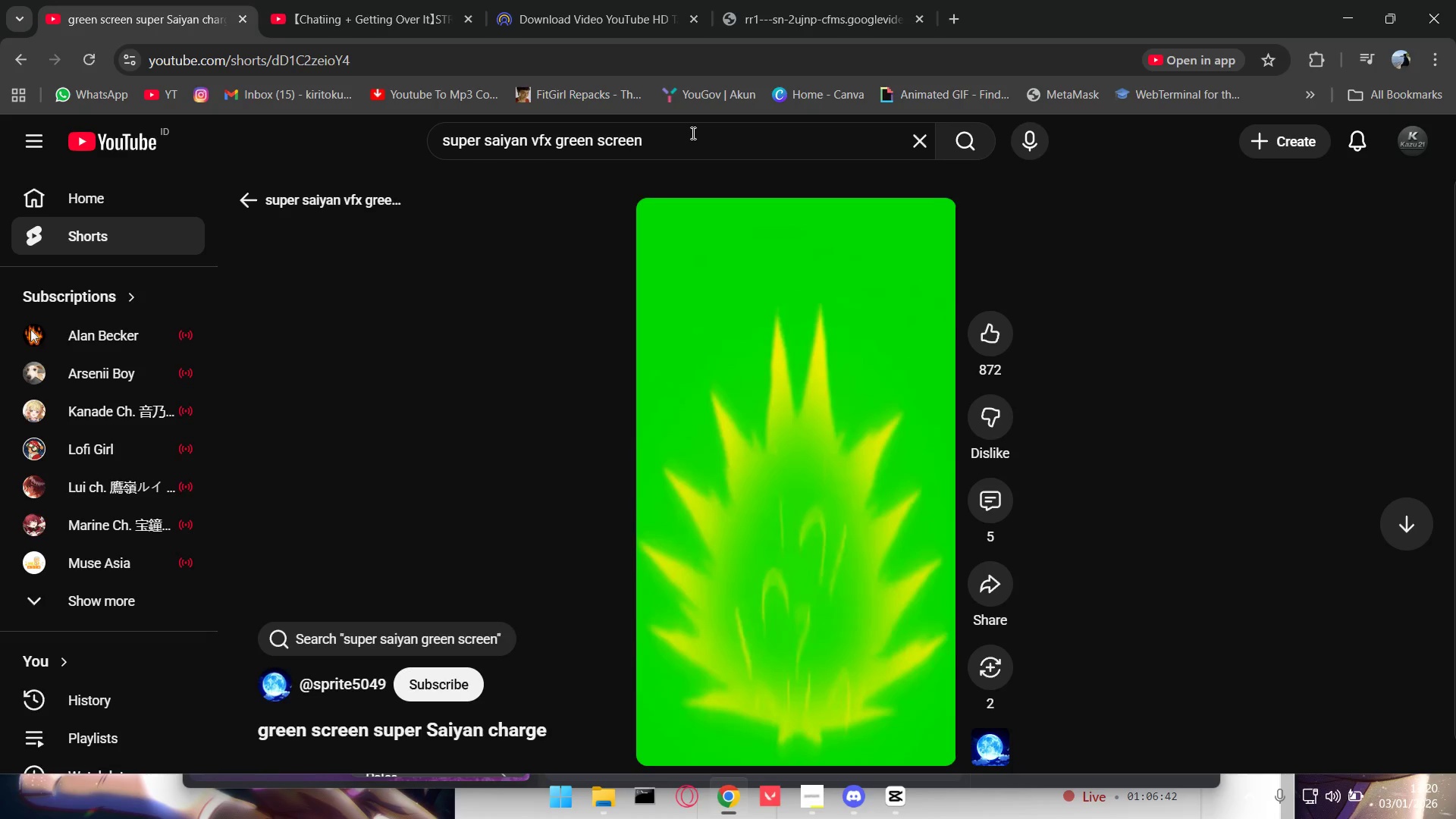 
double_click([692, 133])
 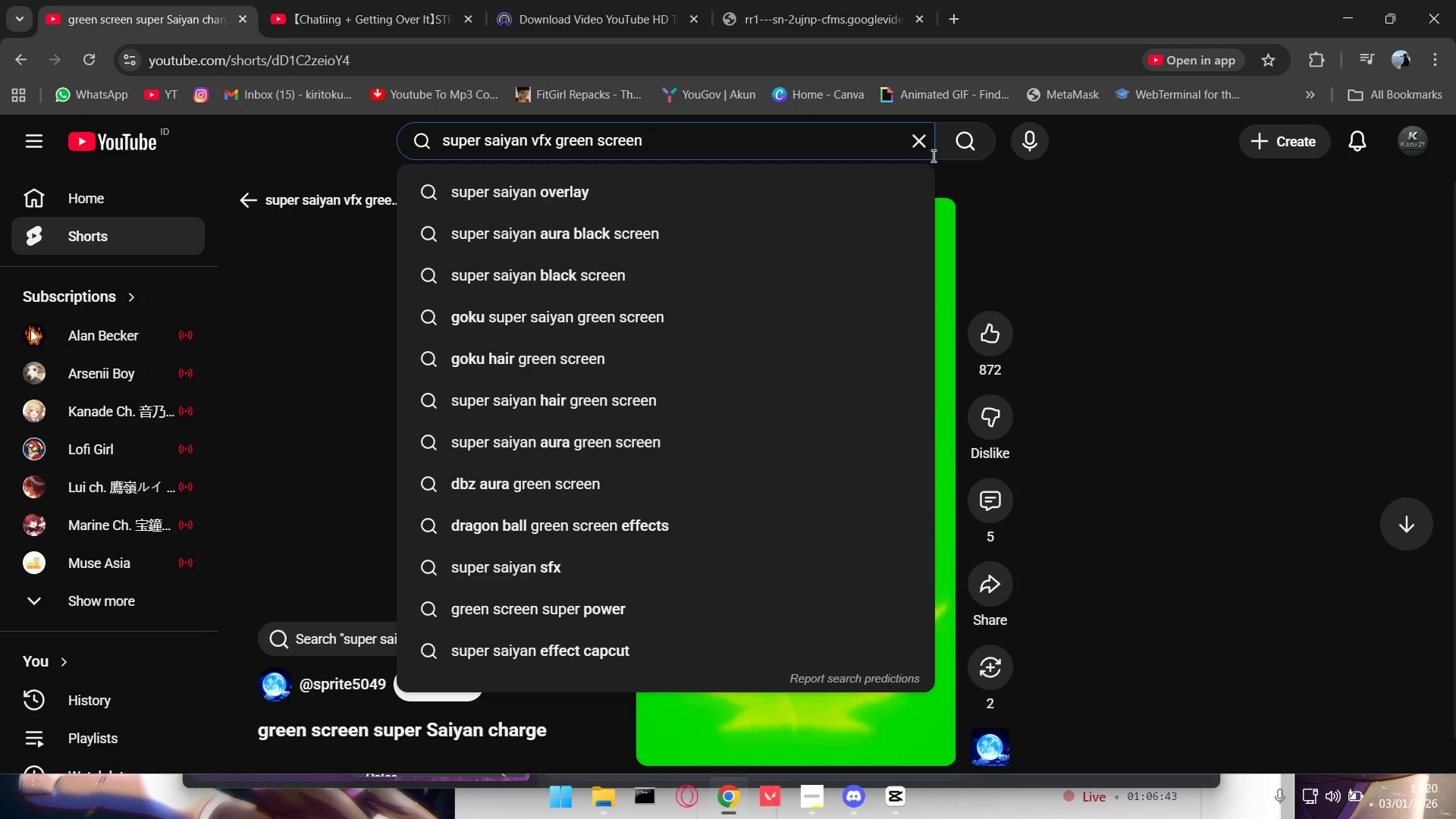 
triple_click([924, 149])
 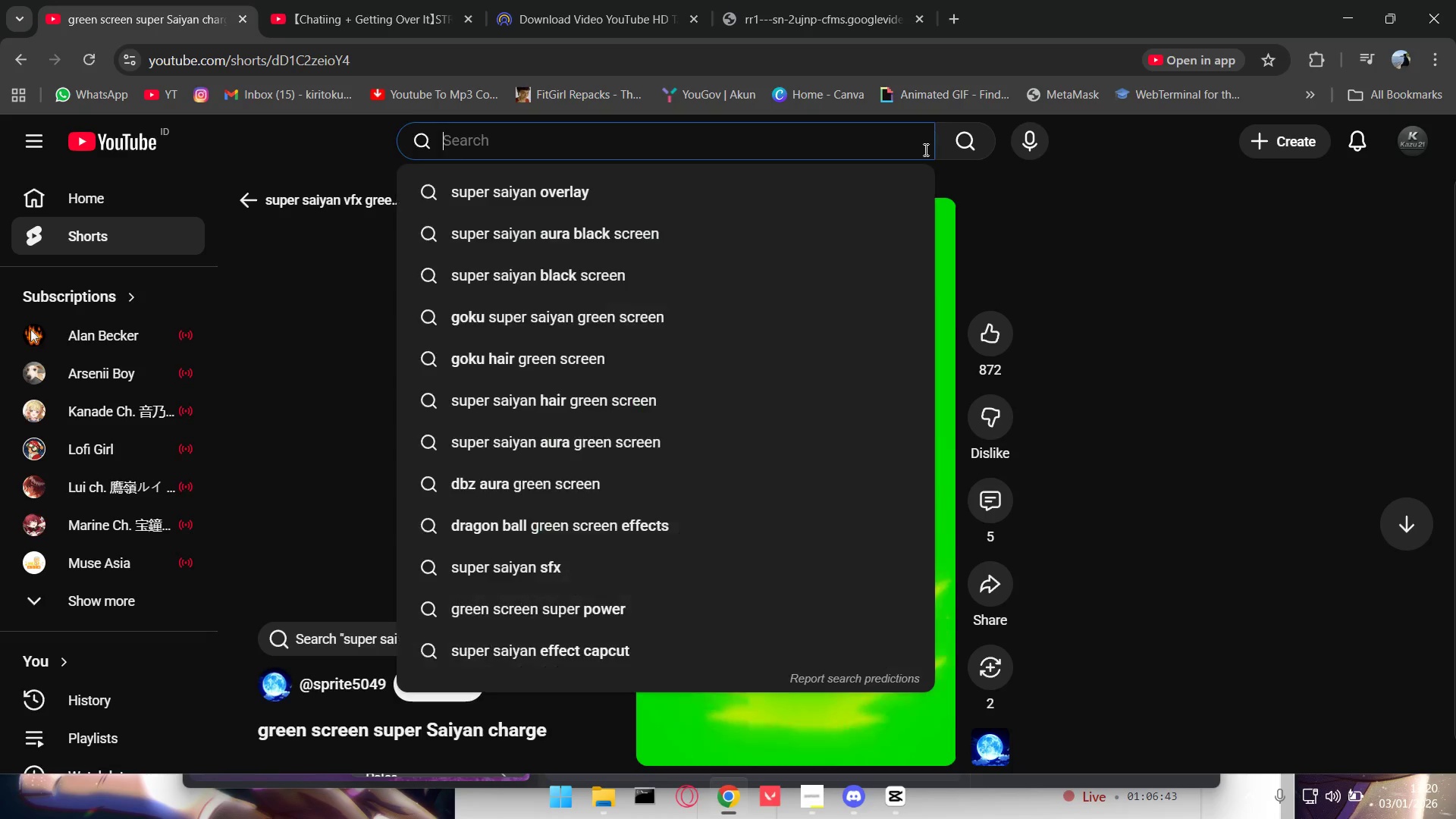 
type(comersial breal)
 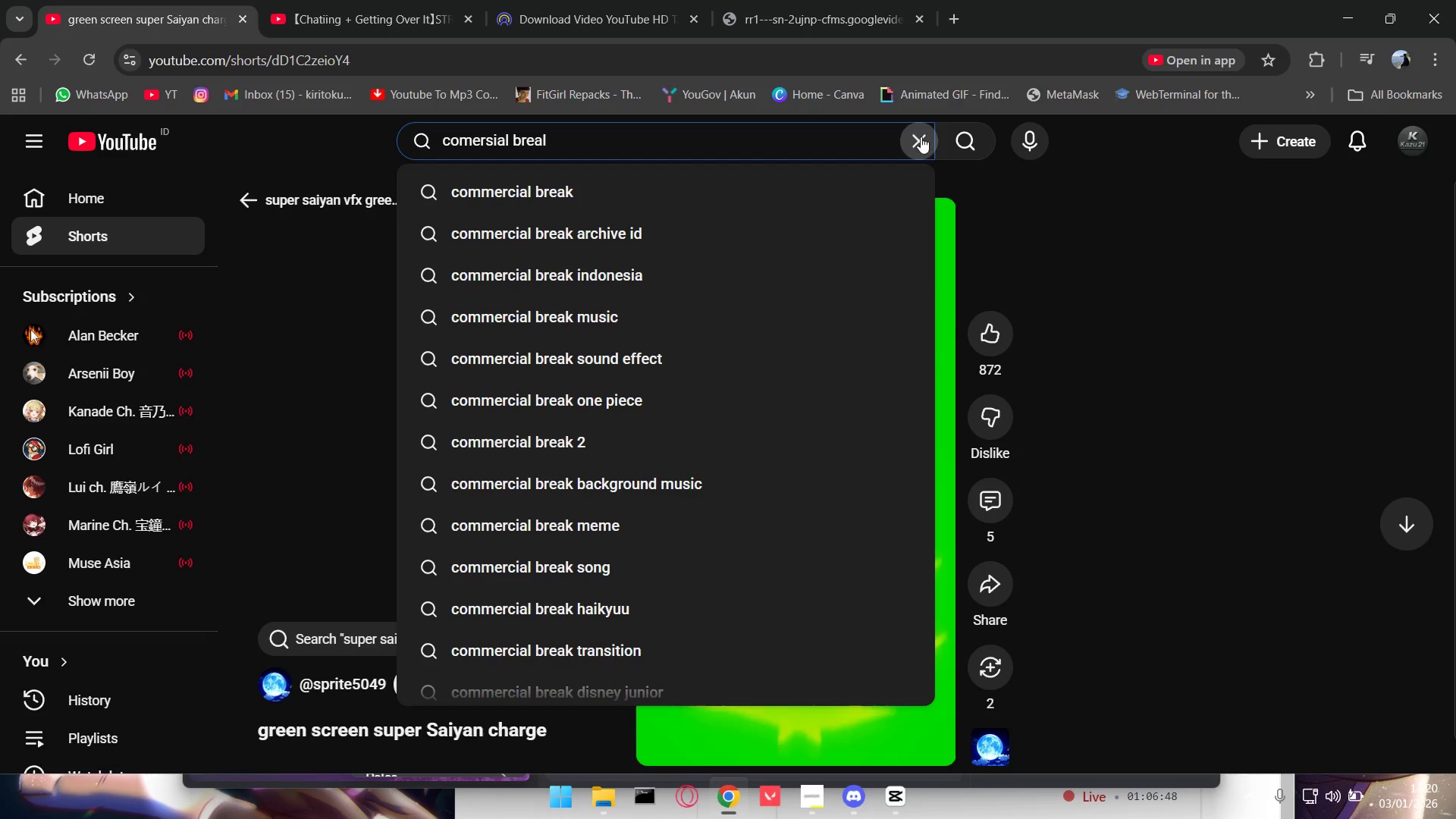 
left_click([633, 316])
 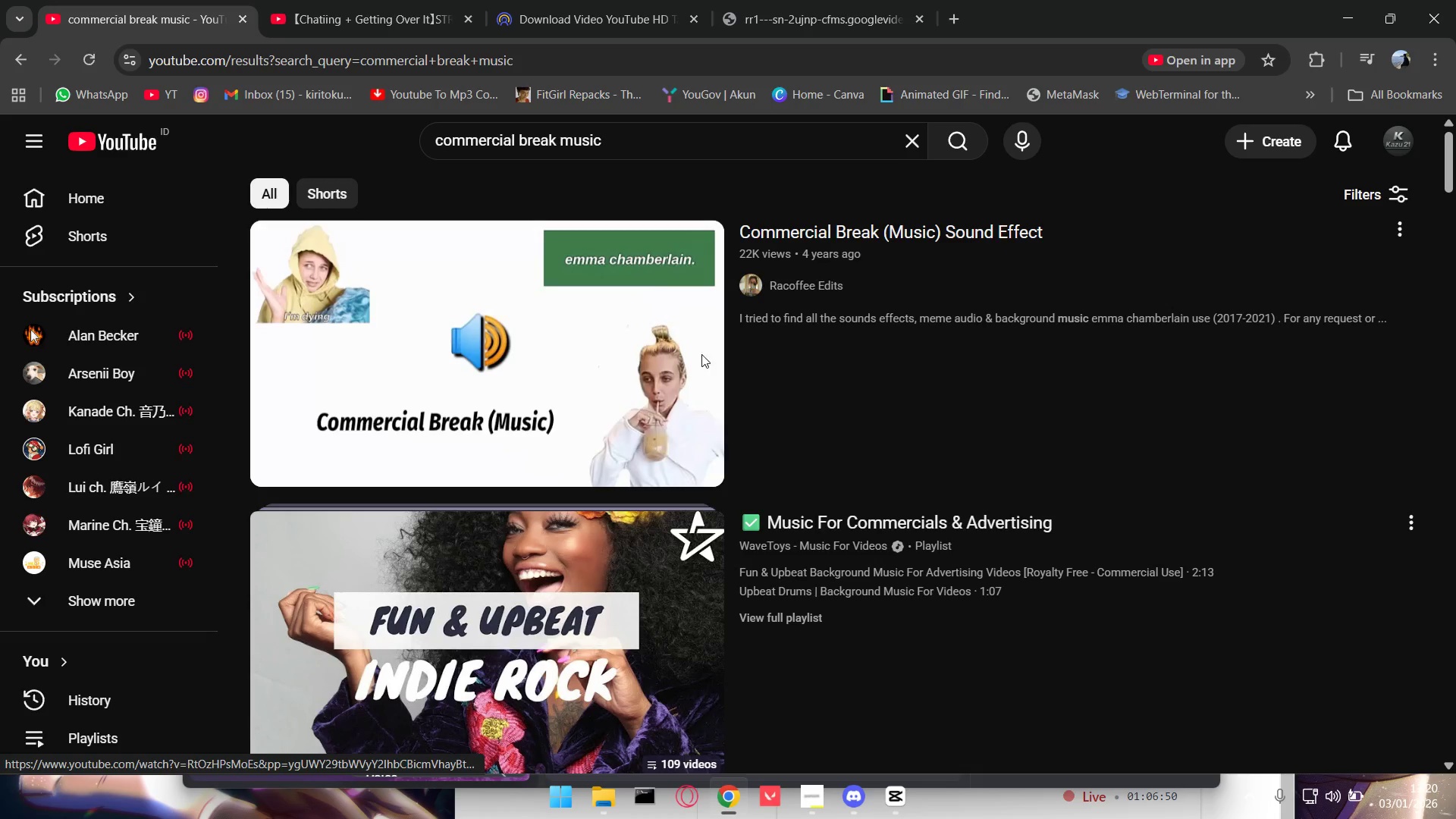 
left_click([620, 377])
 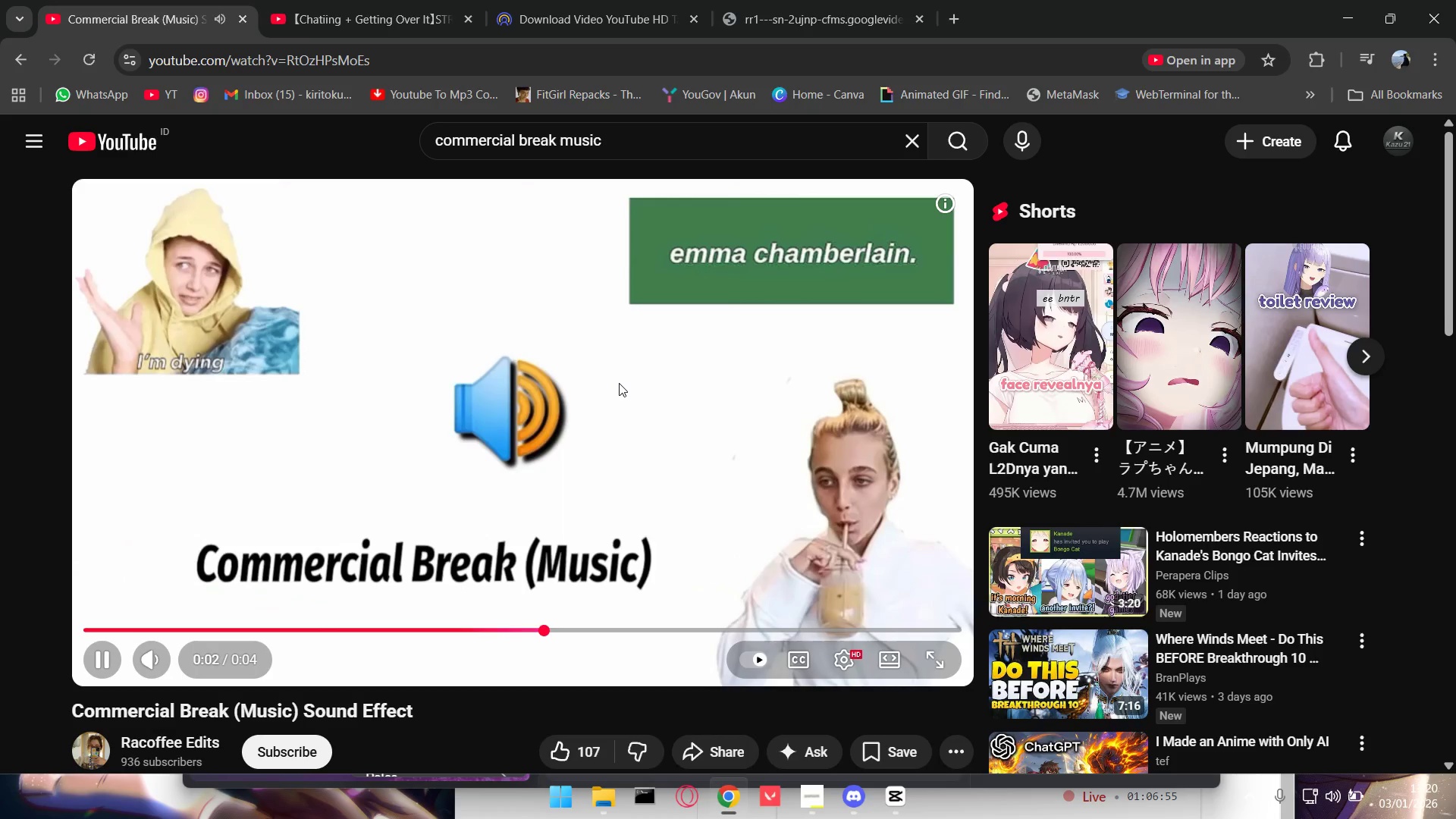 
wait(5.3)
 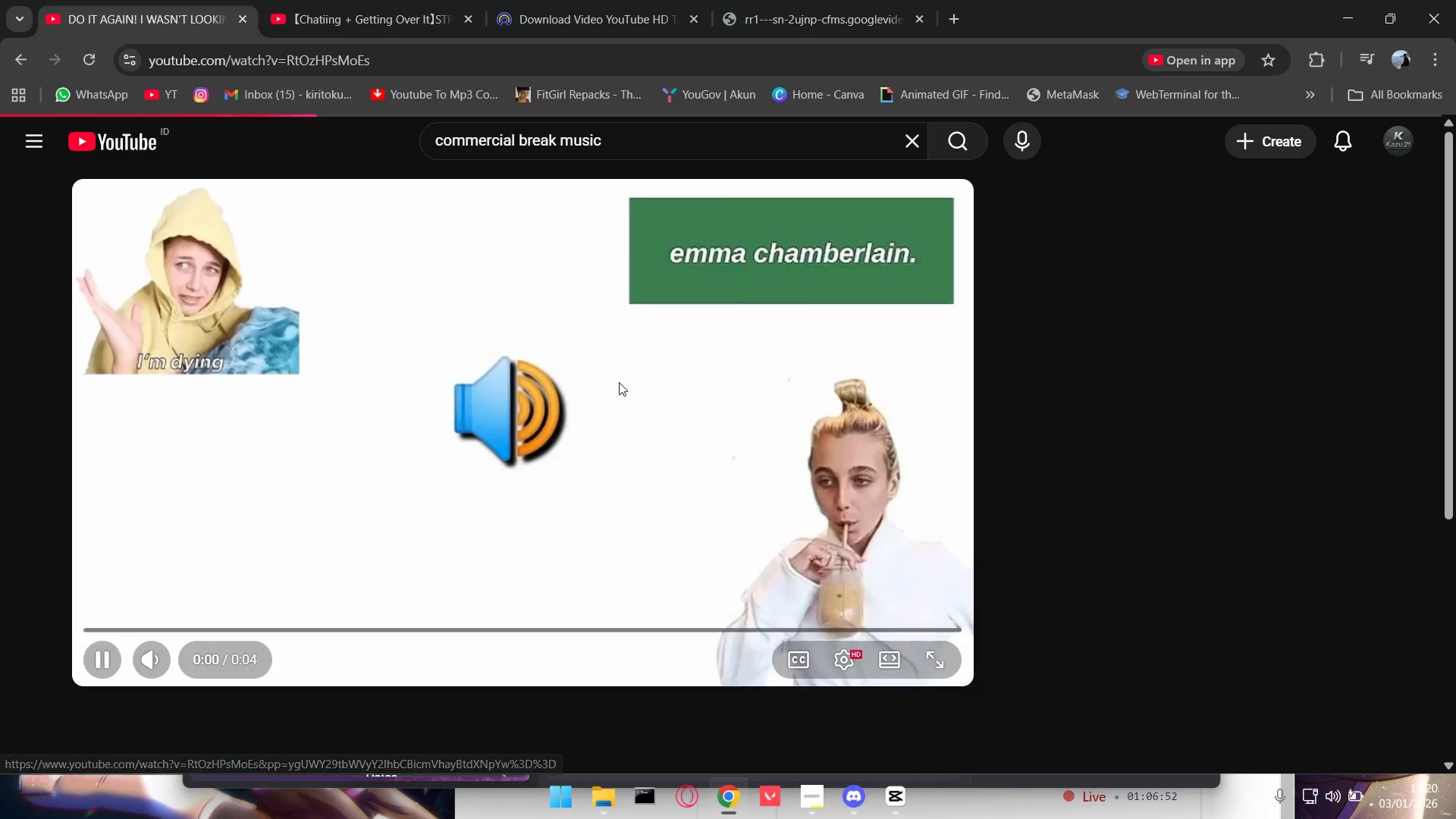 
key(Space)
 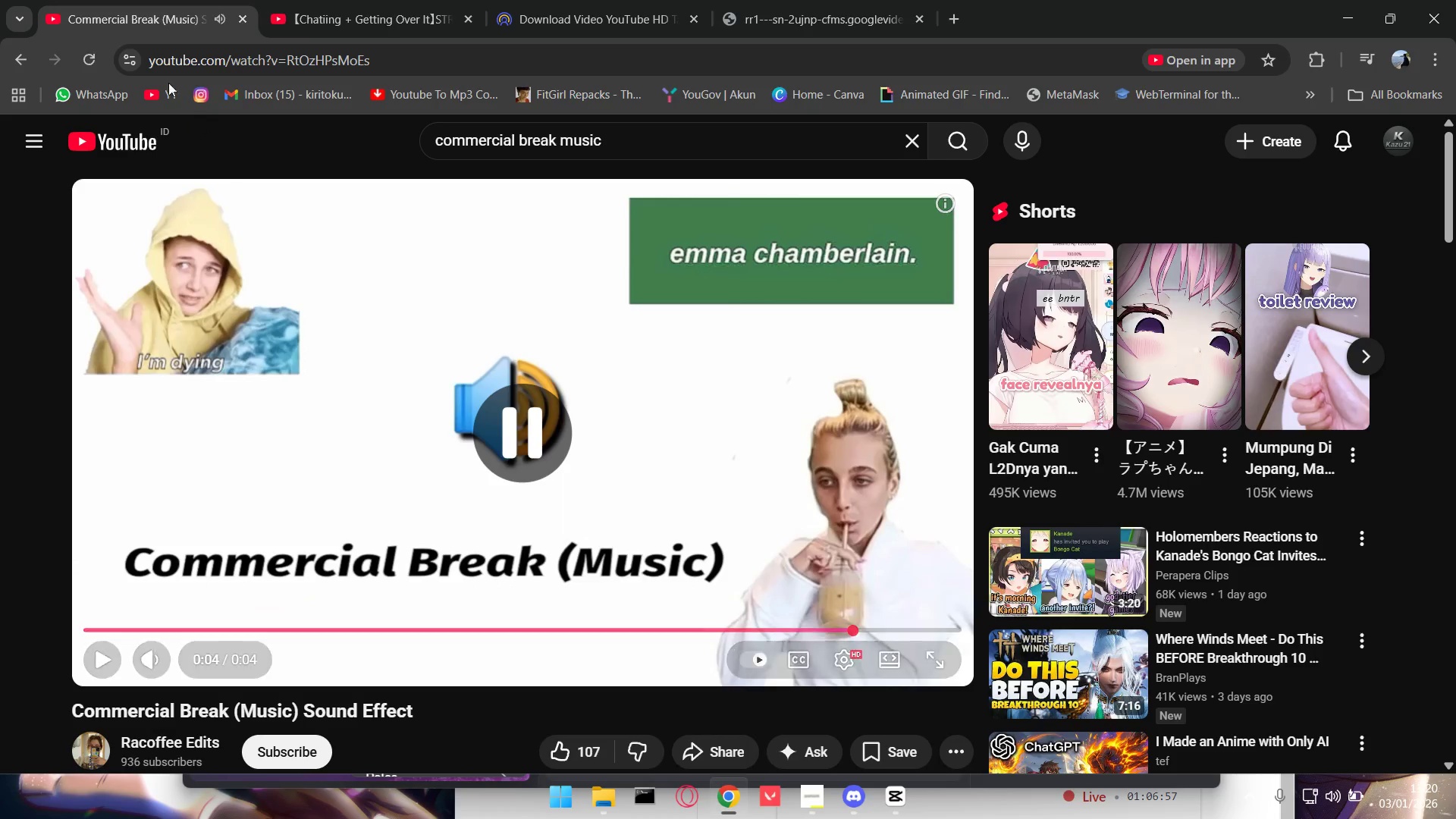 
left_click([20, 55])
 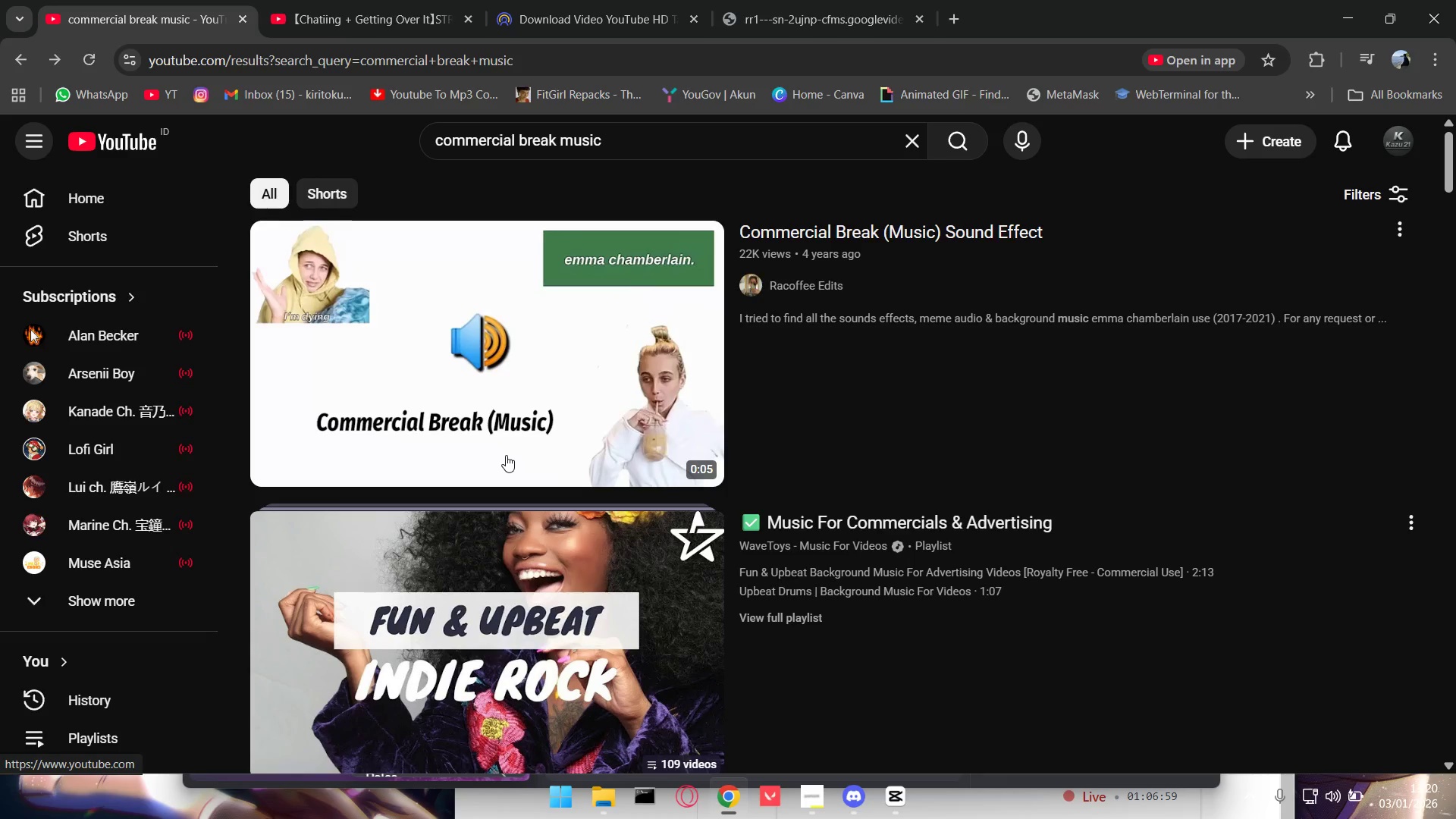 
scroll: coordinate [510, 388], scroll_direction: down, amount: 19.0
 